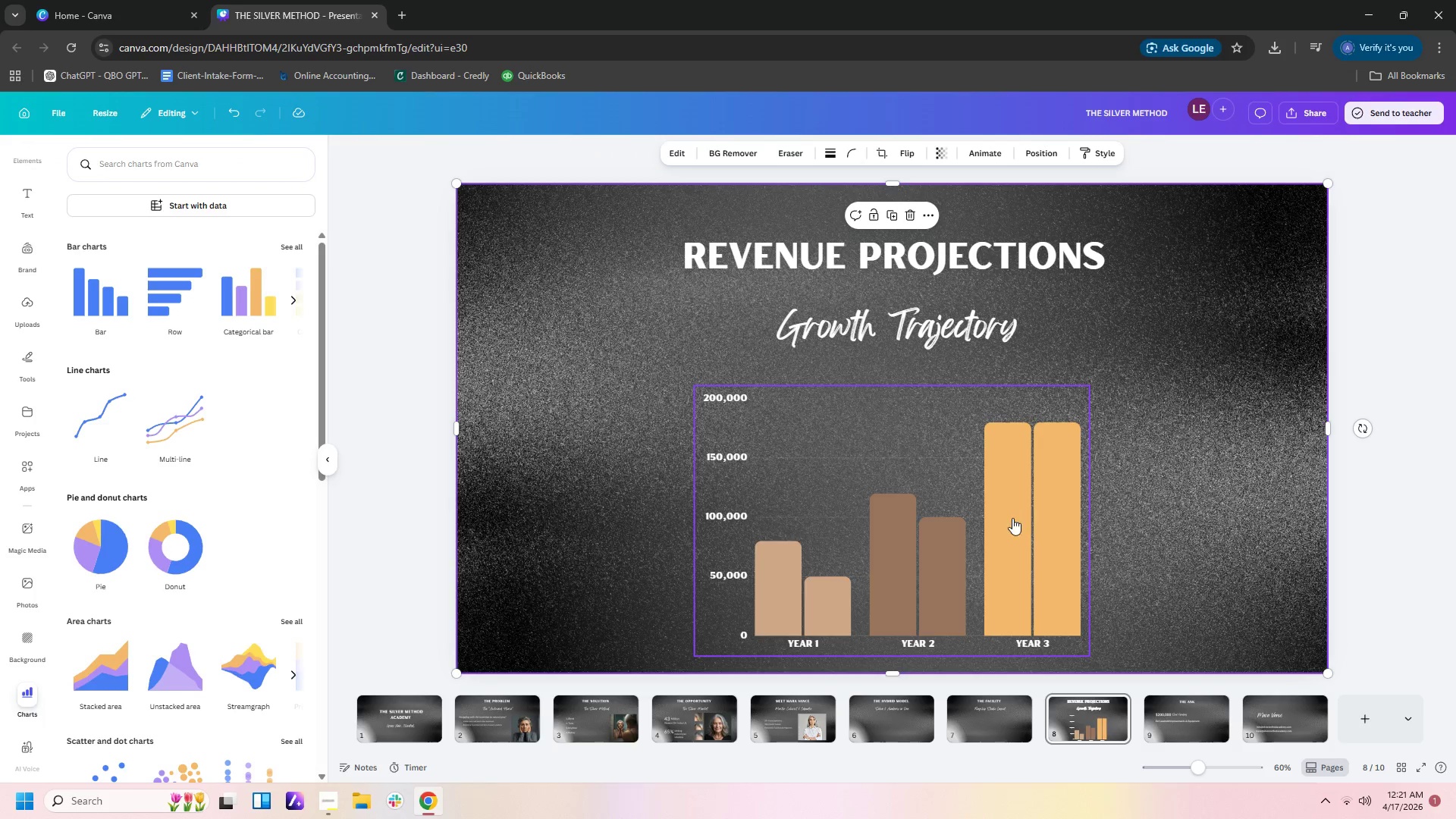 
left_click_drag(start_coordinate=[981, 511], to_coordinate=[978, 507])
 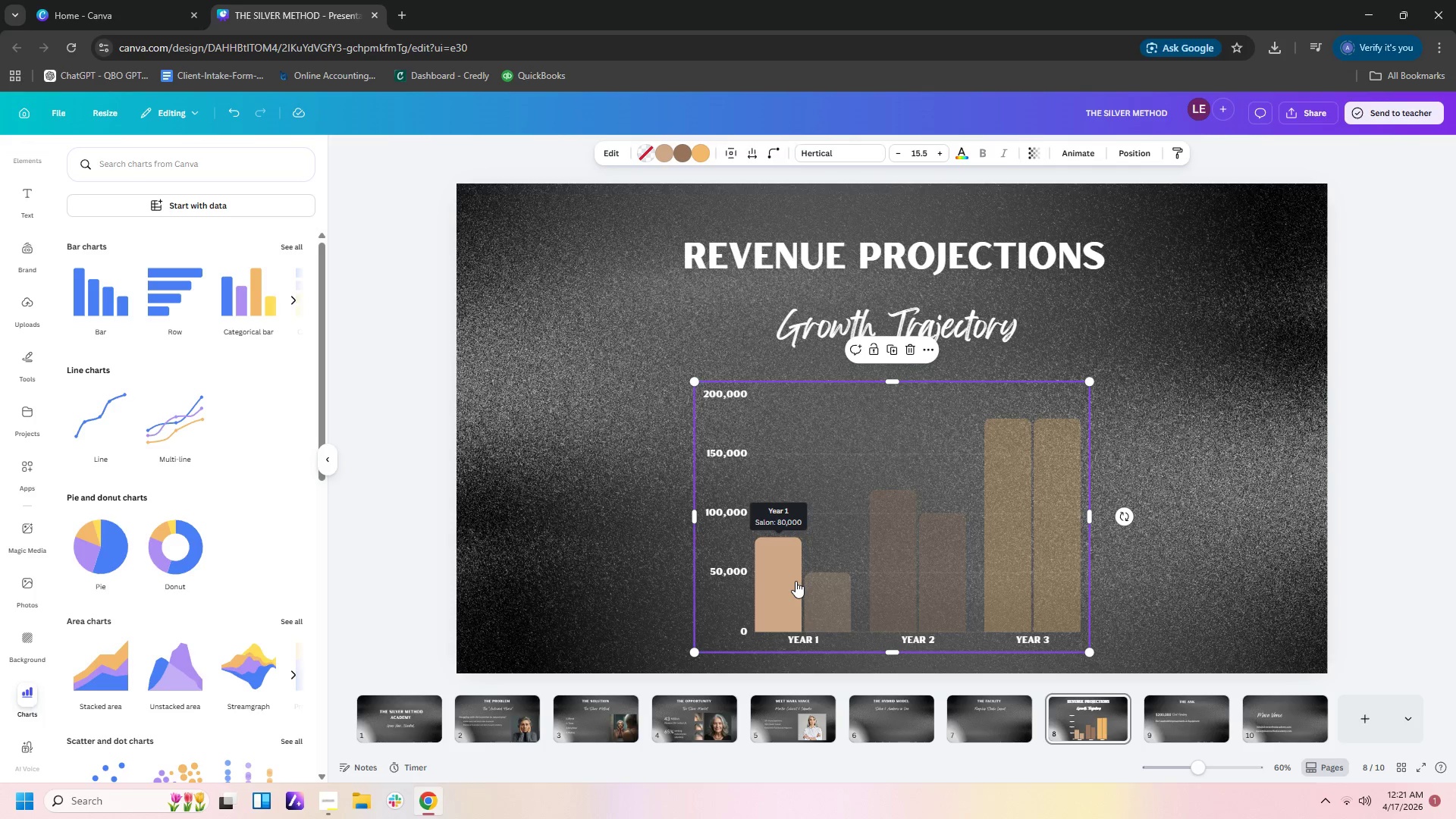 
left_click([795, 581])
 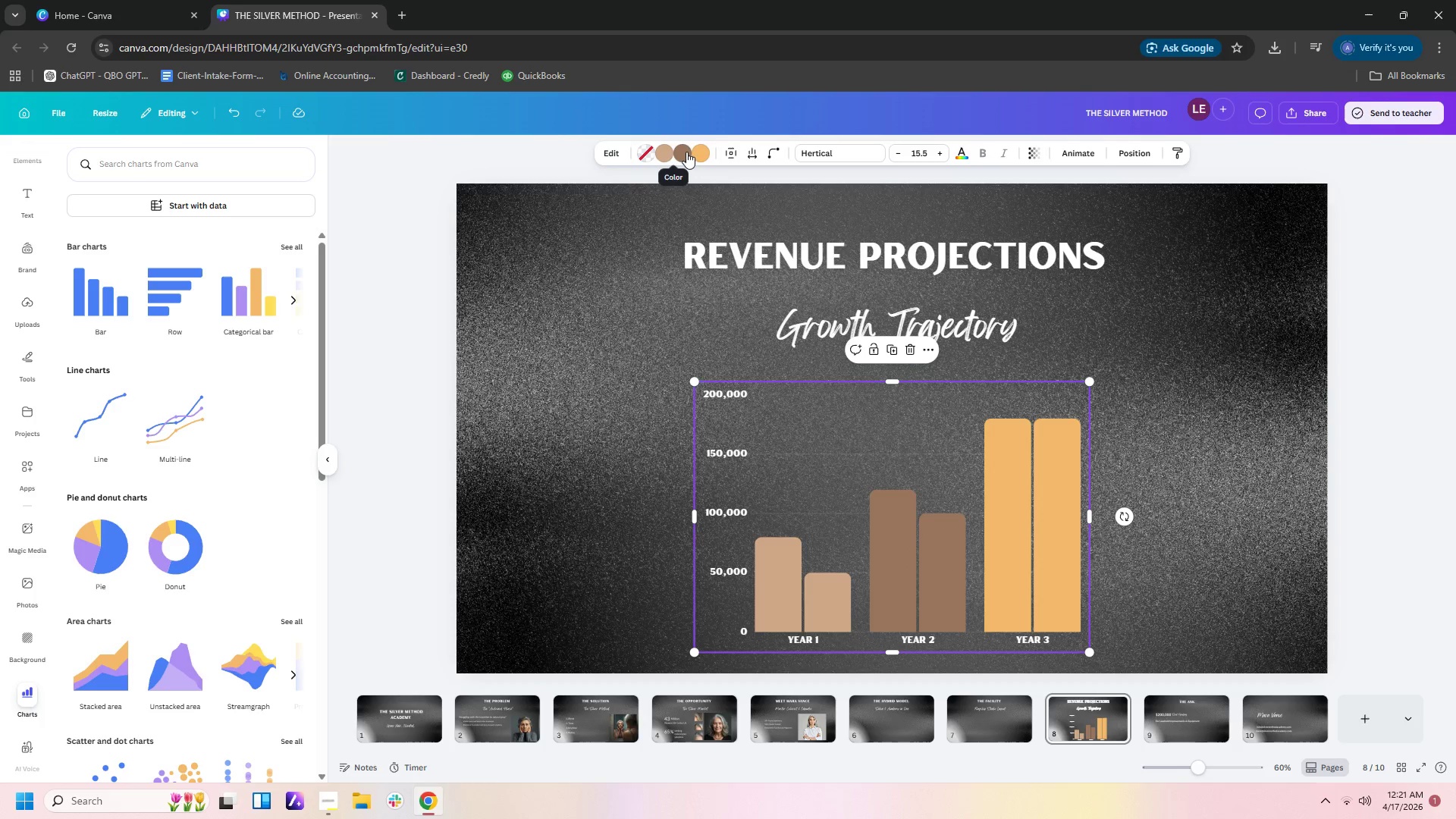 
left_click([666, 159])
 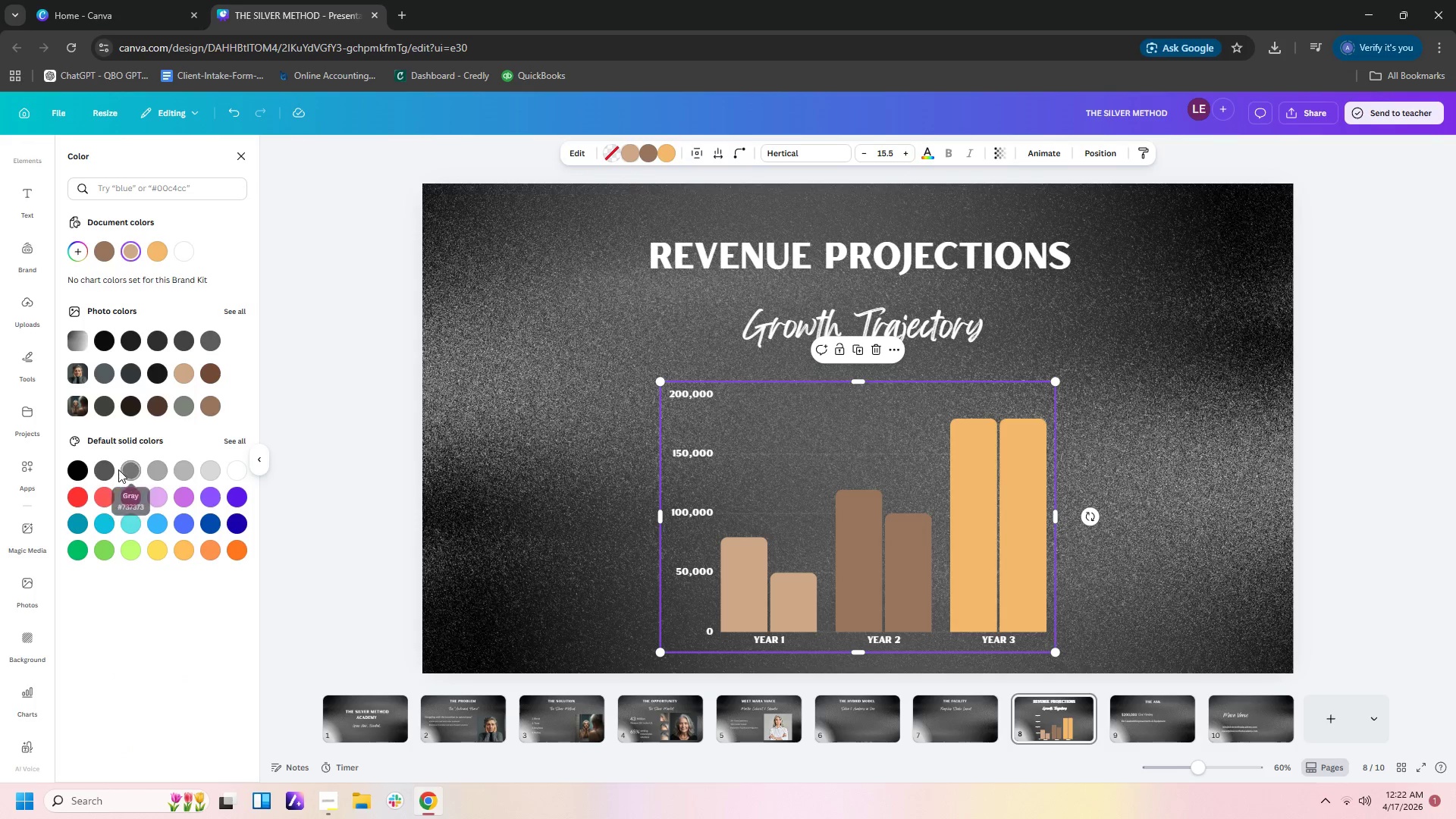 
left_click([150, 466])
 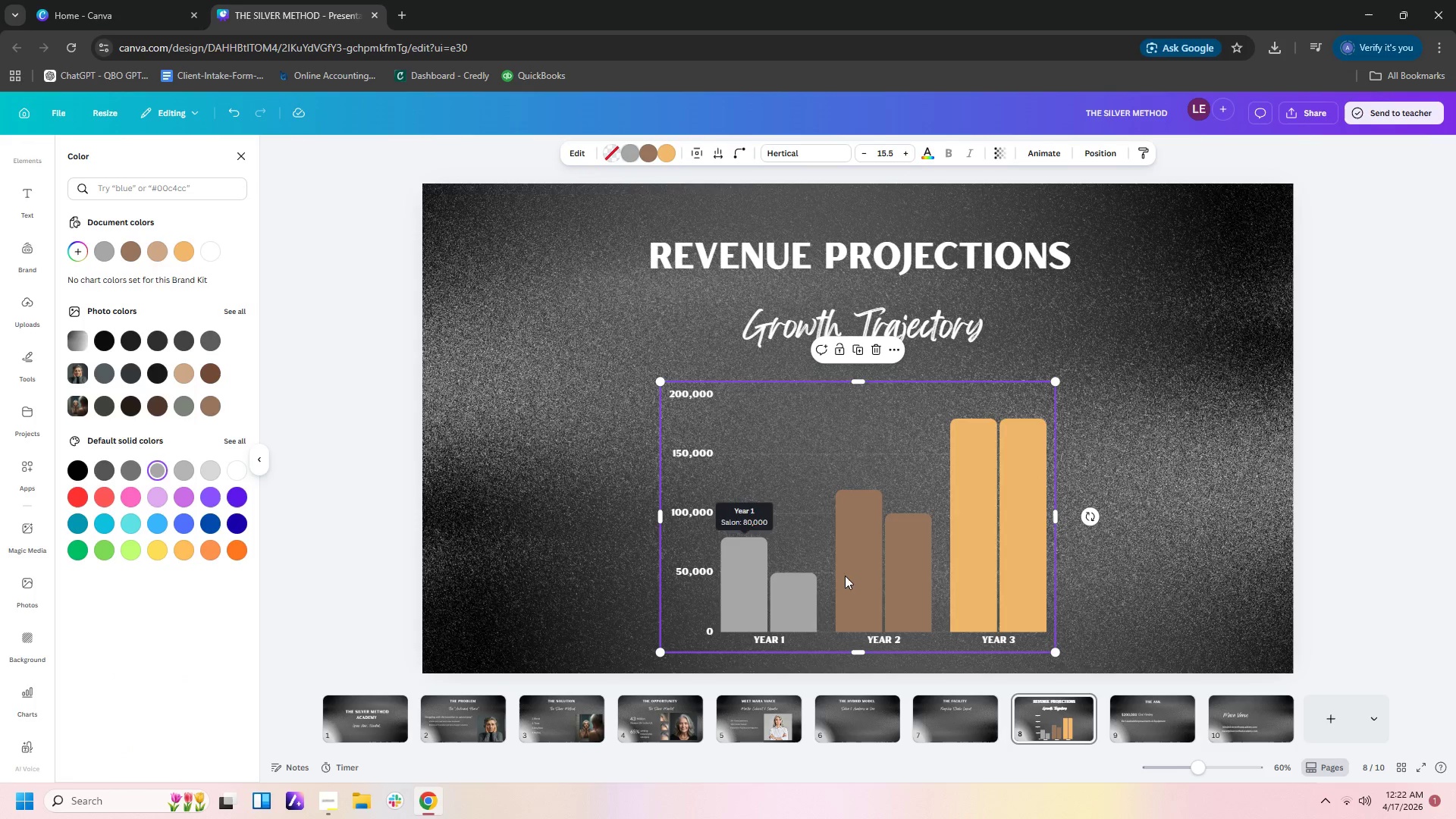 
left_click([899, 572])
 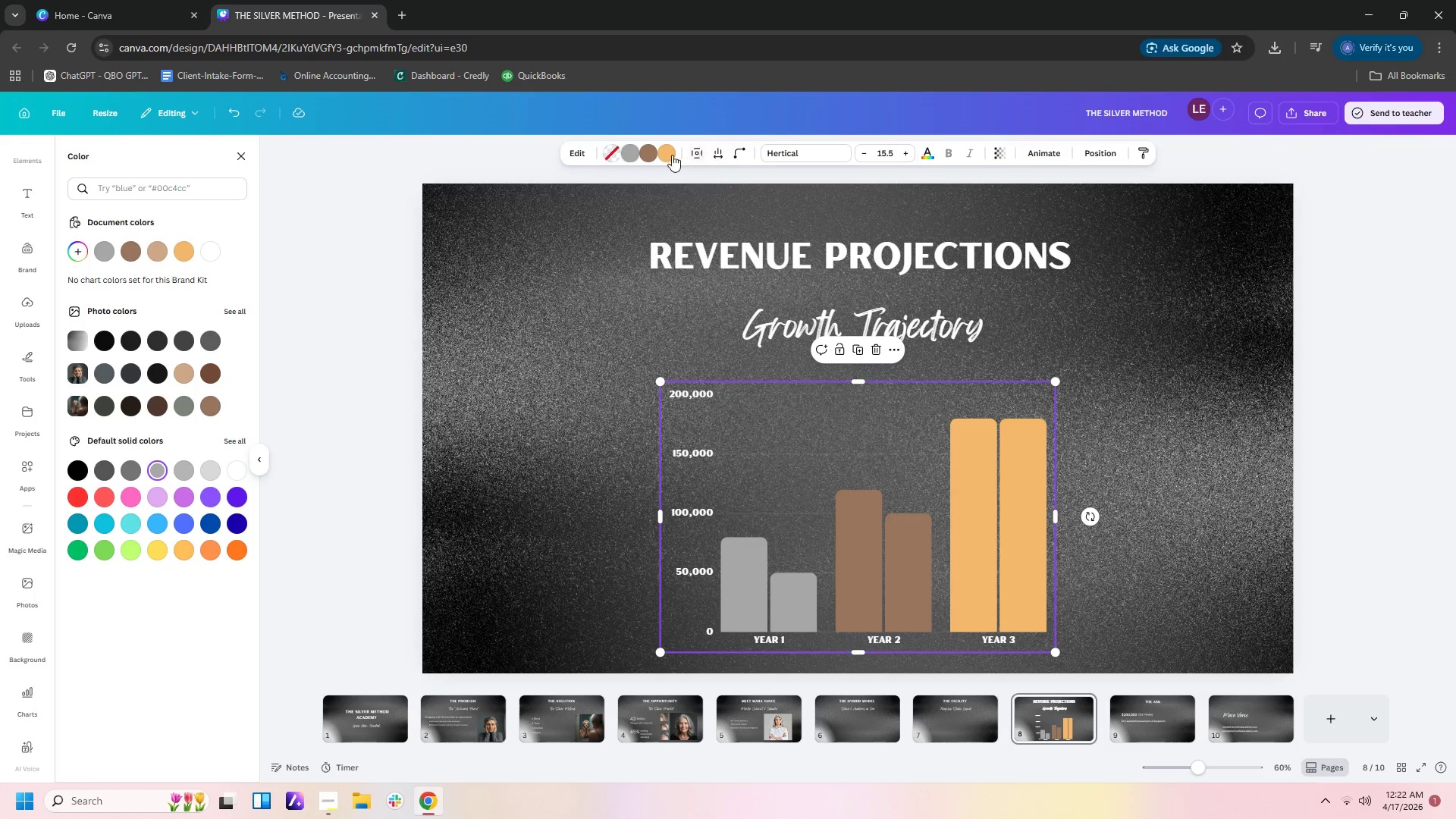 
left_click([644, 155])
 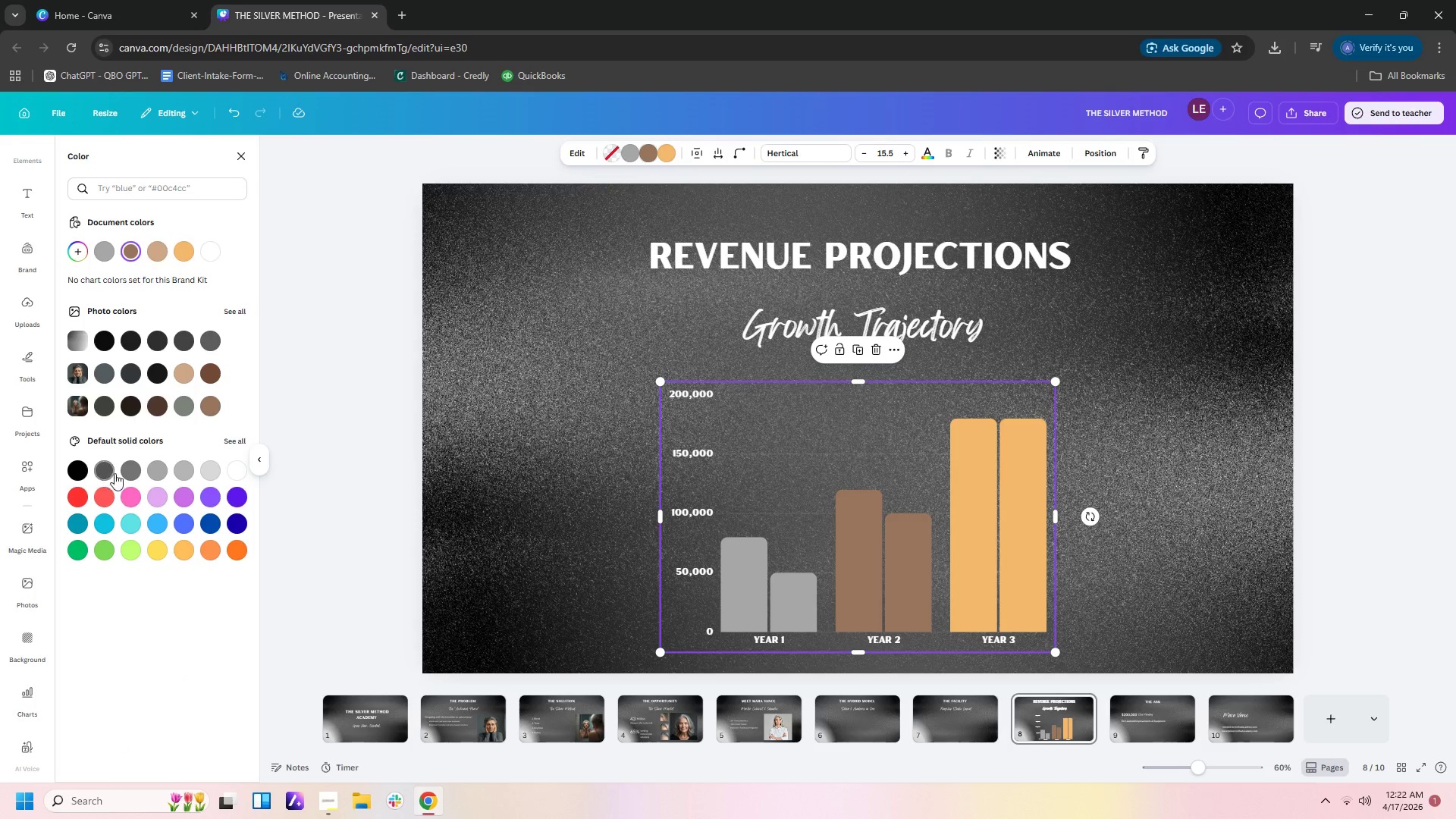 
left_click([128, 479])
 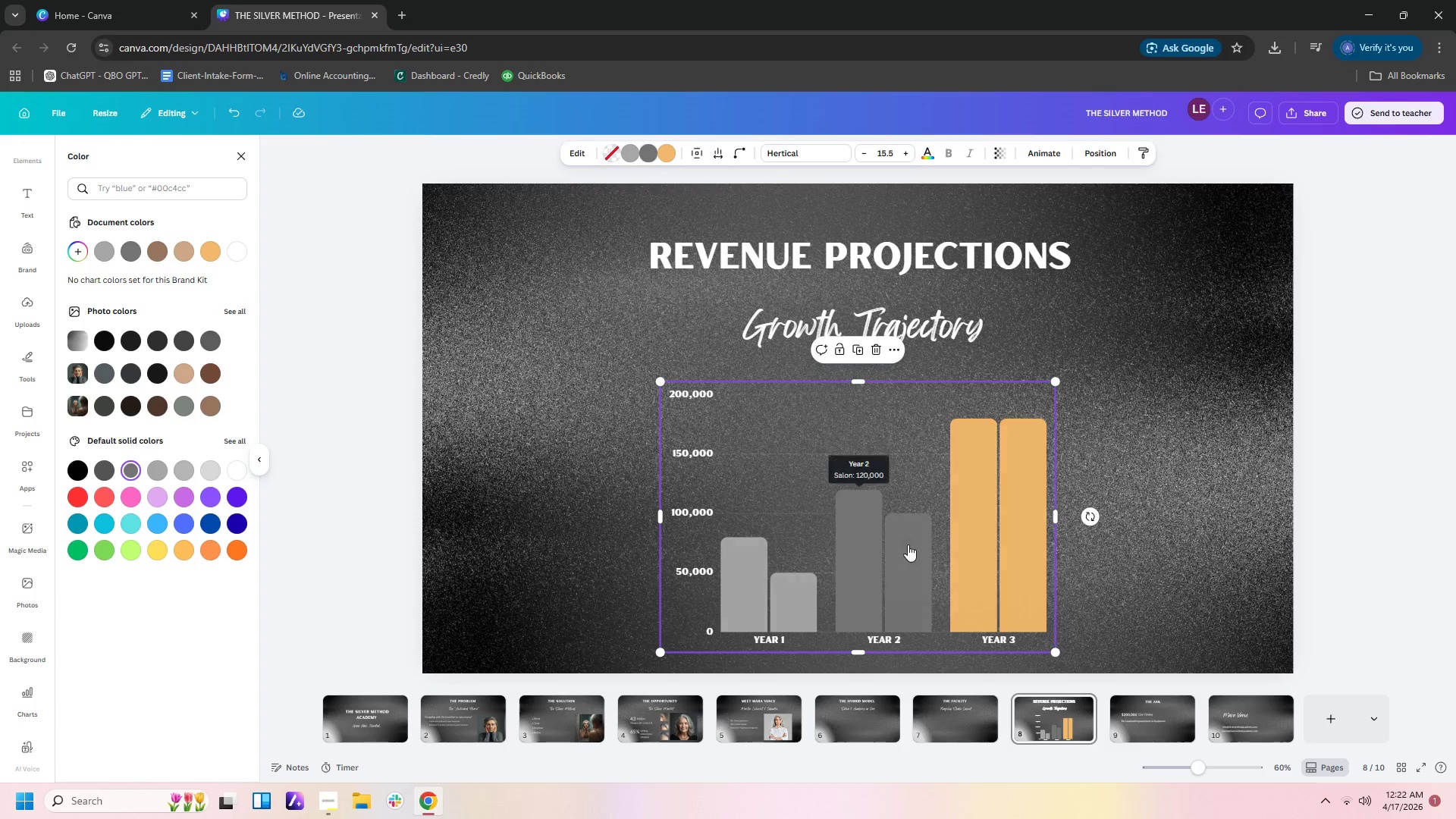 
left_click([987, 533])
 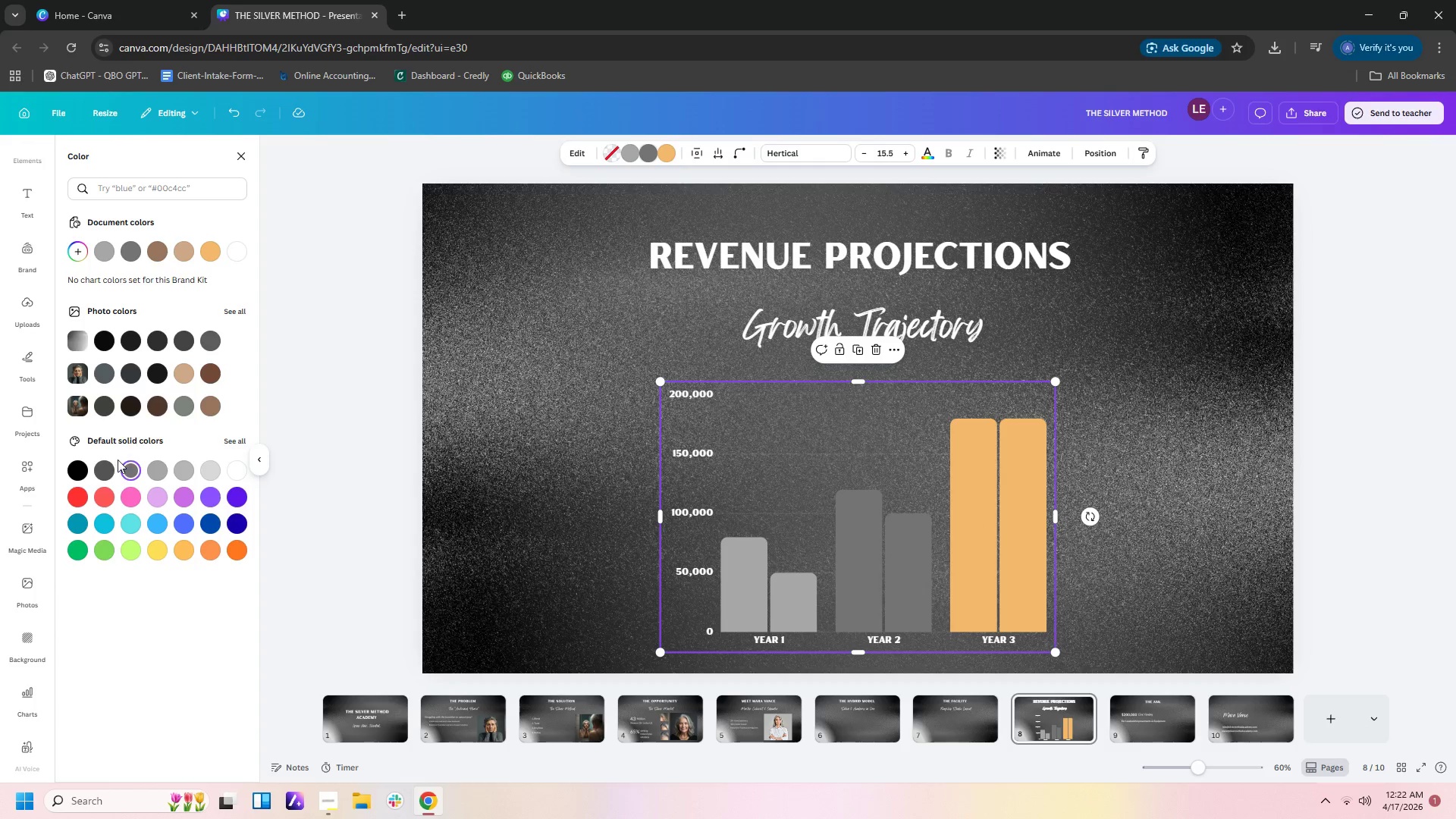 
left_click([108, 466])
 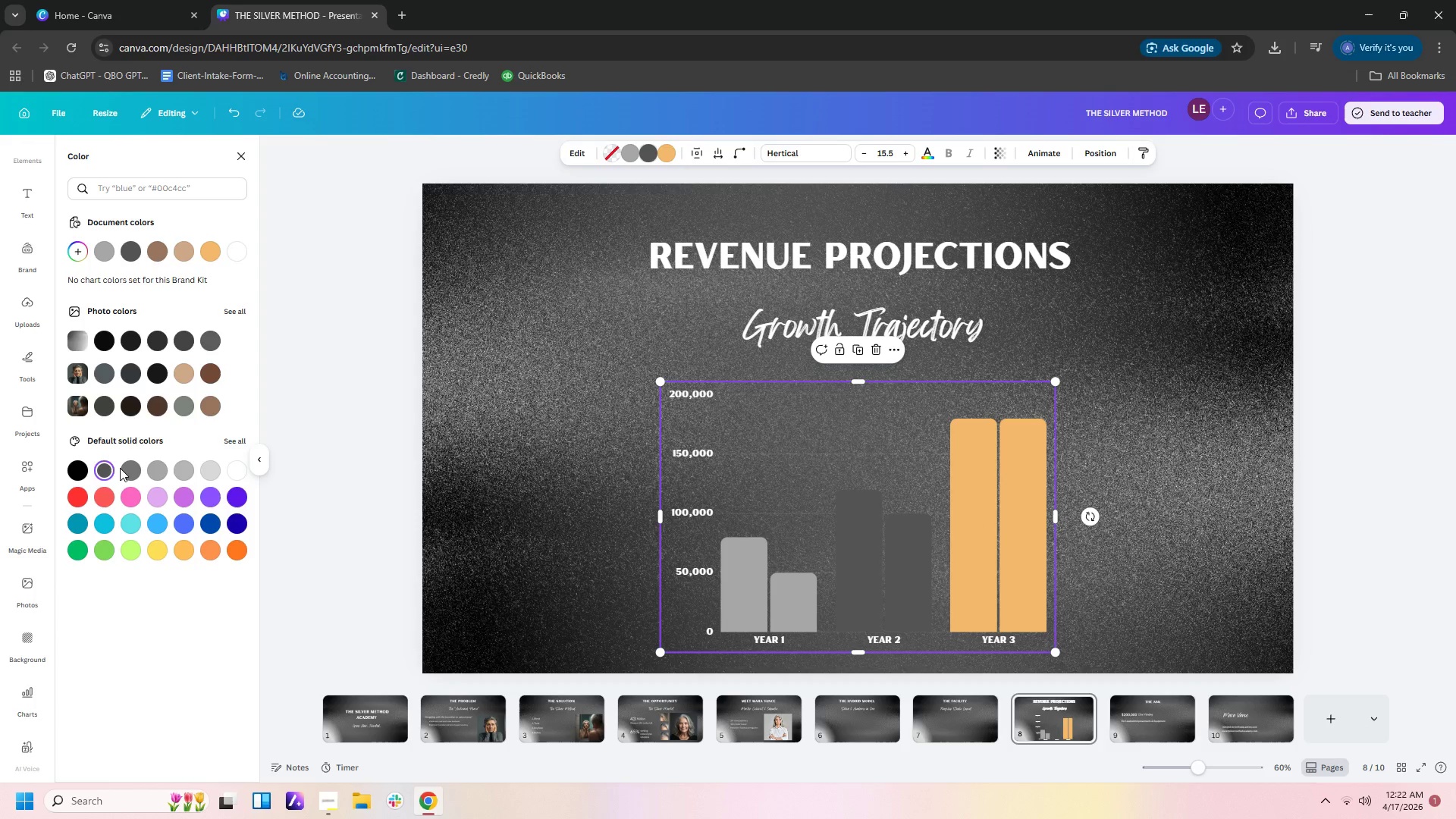 
left_click([124, 469])
 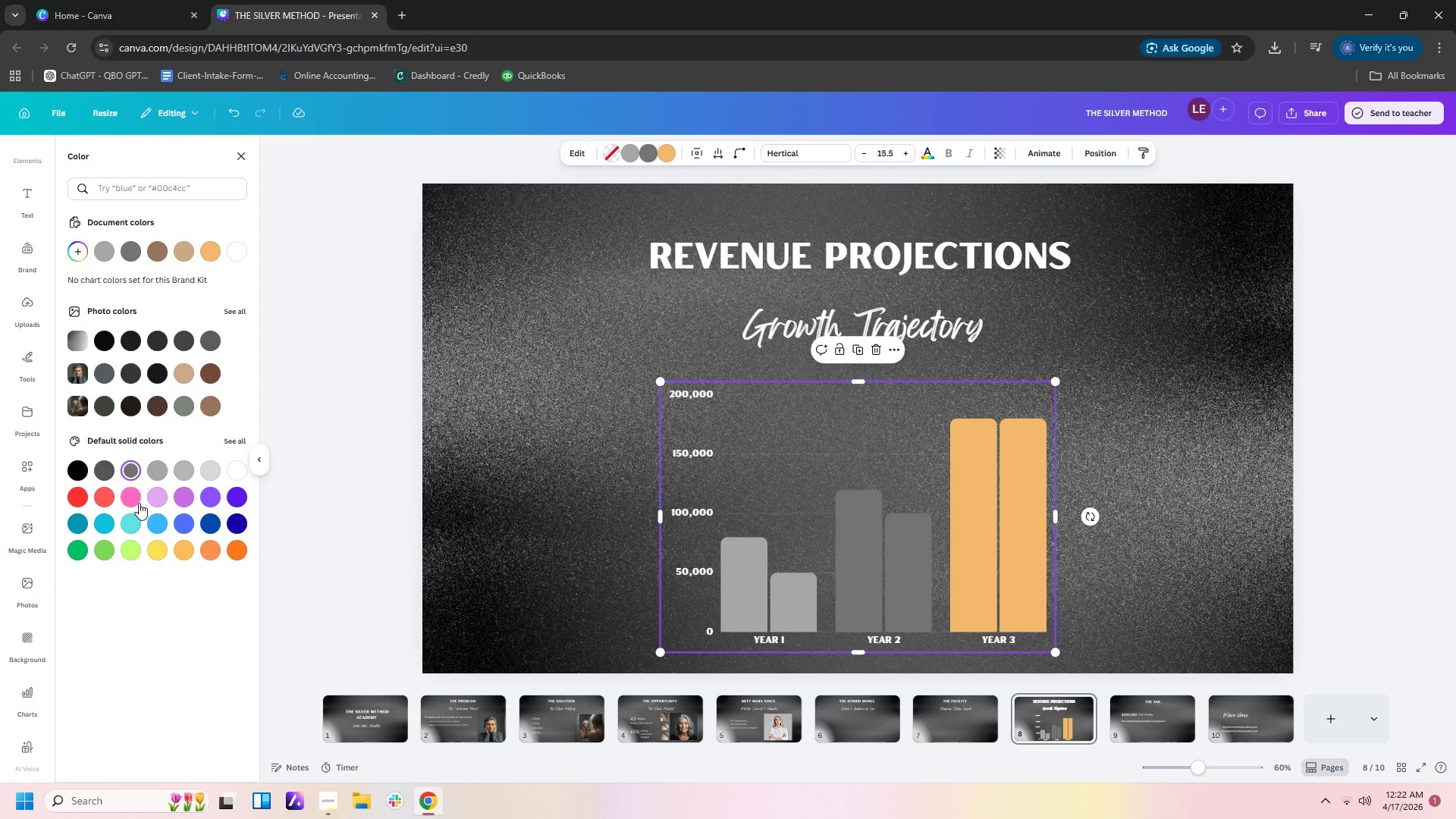 
left_click([158, 470])
 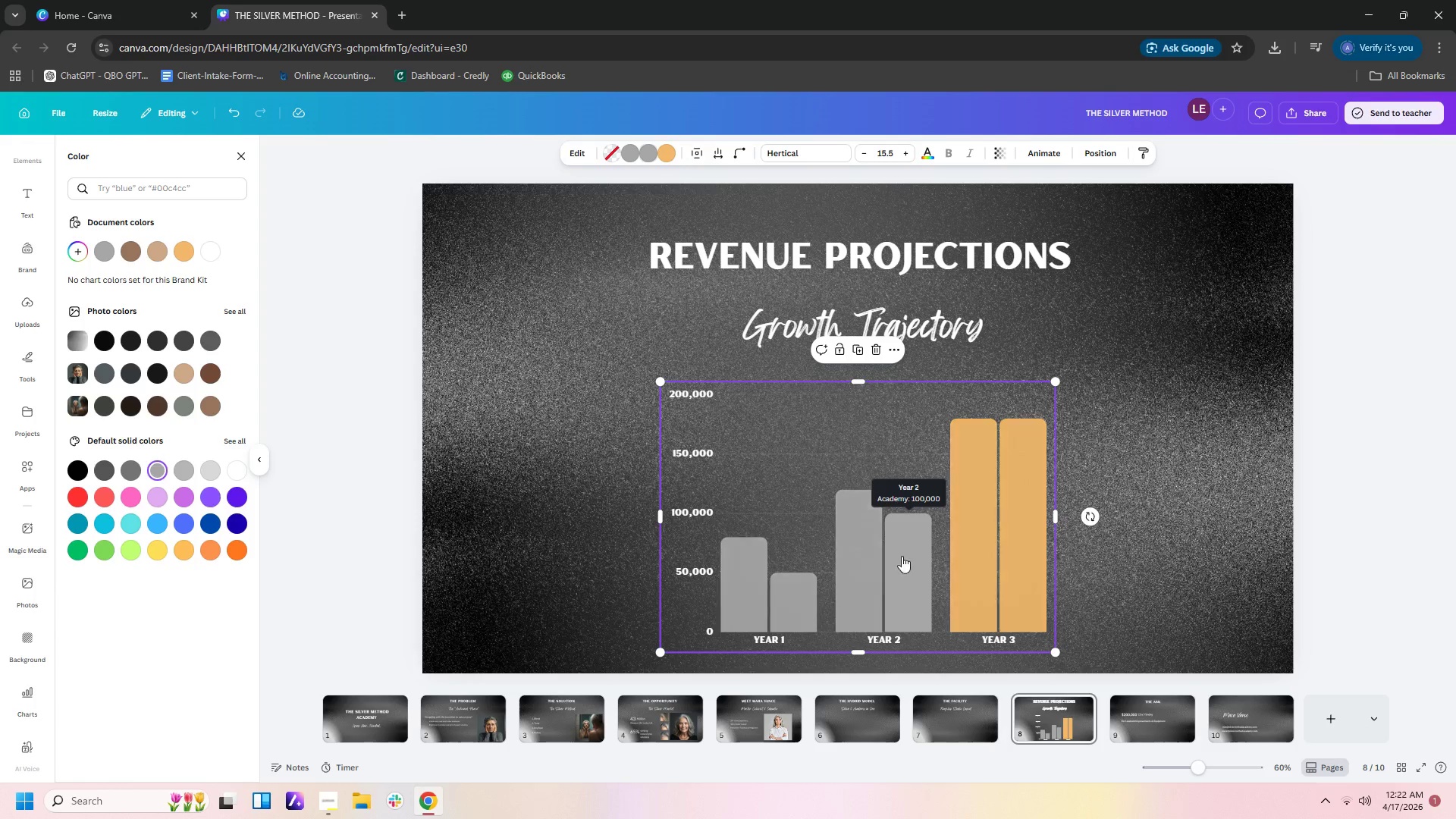 
left_click([765, 582])
 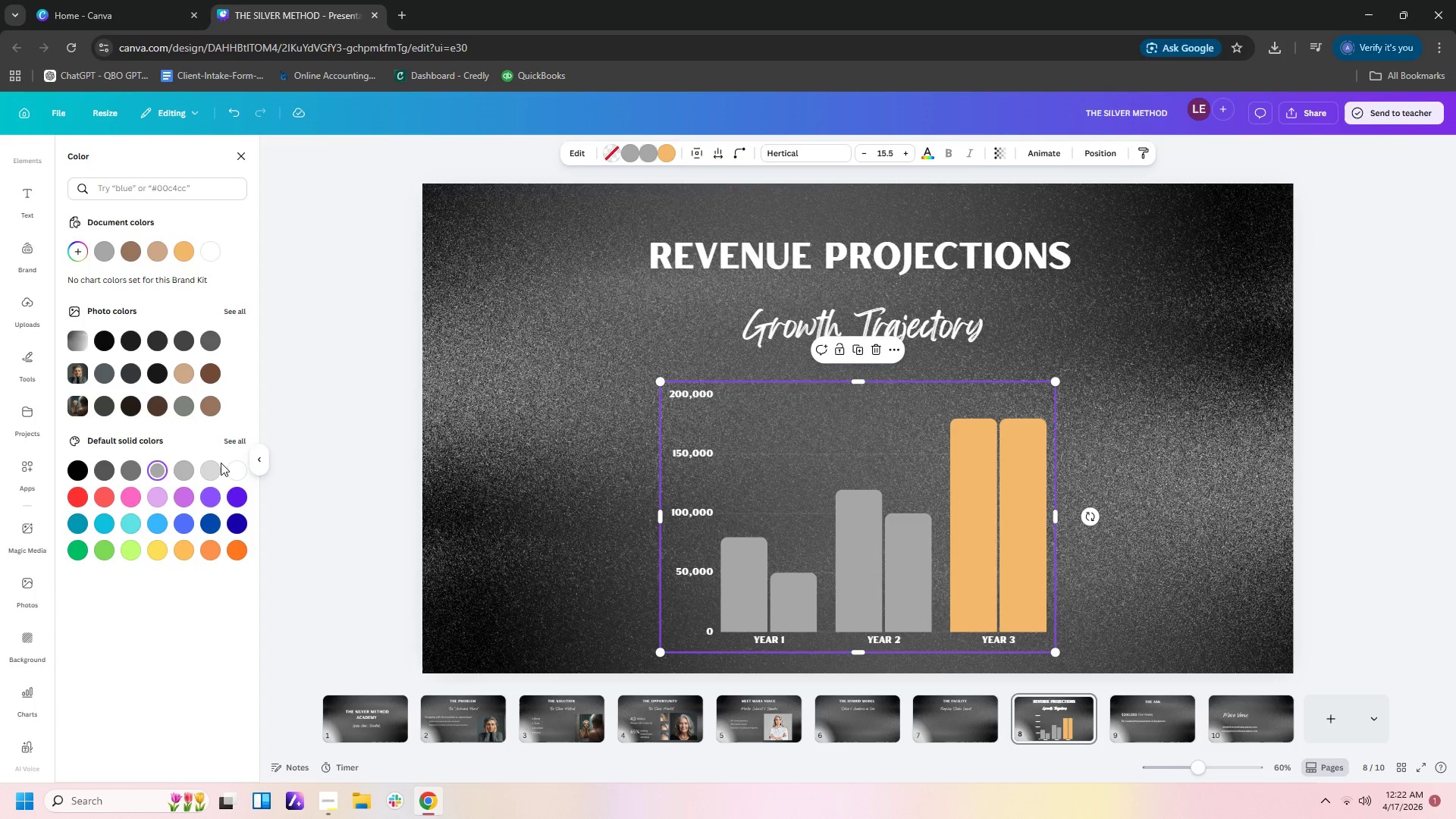 
left_click([214, 476])
 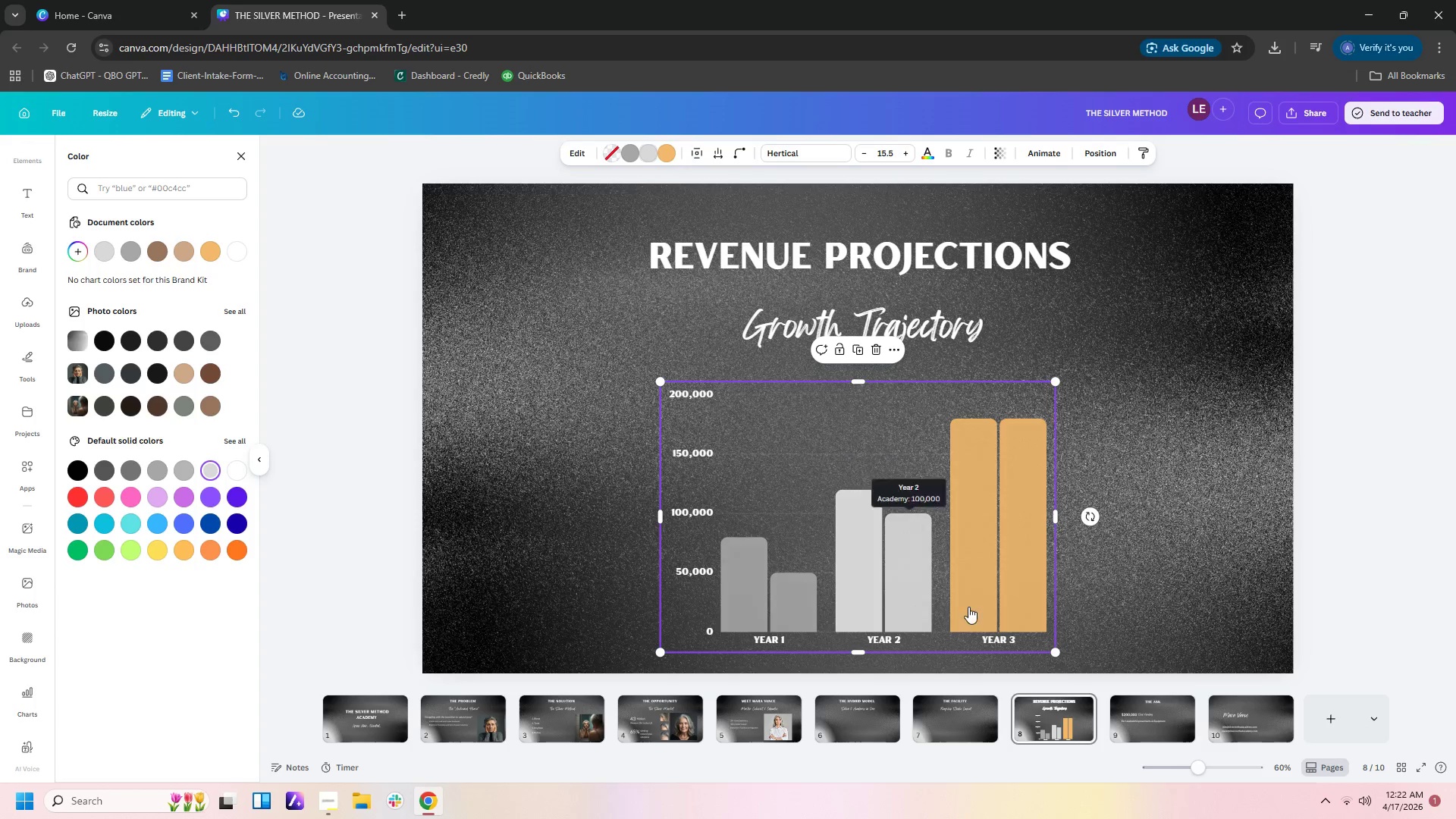 
left_click([1017, 585])
 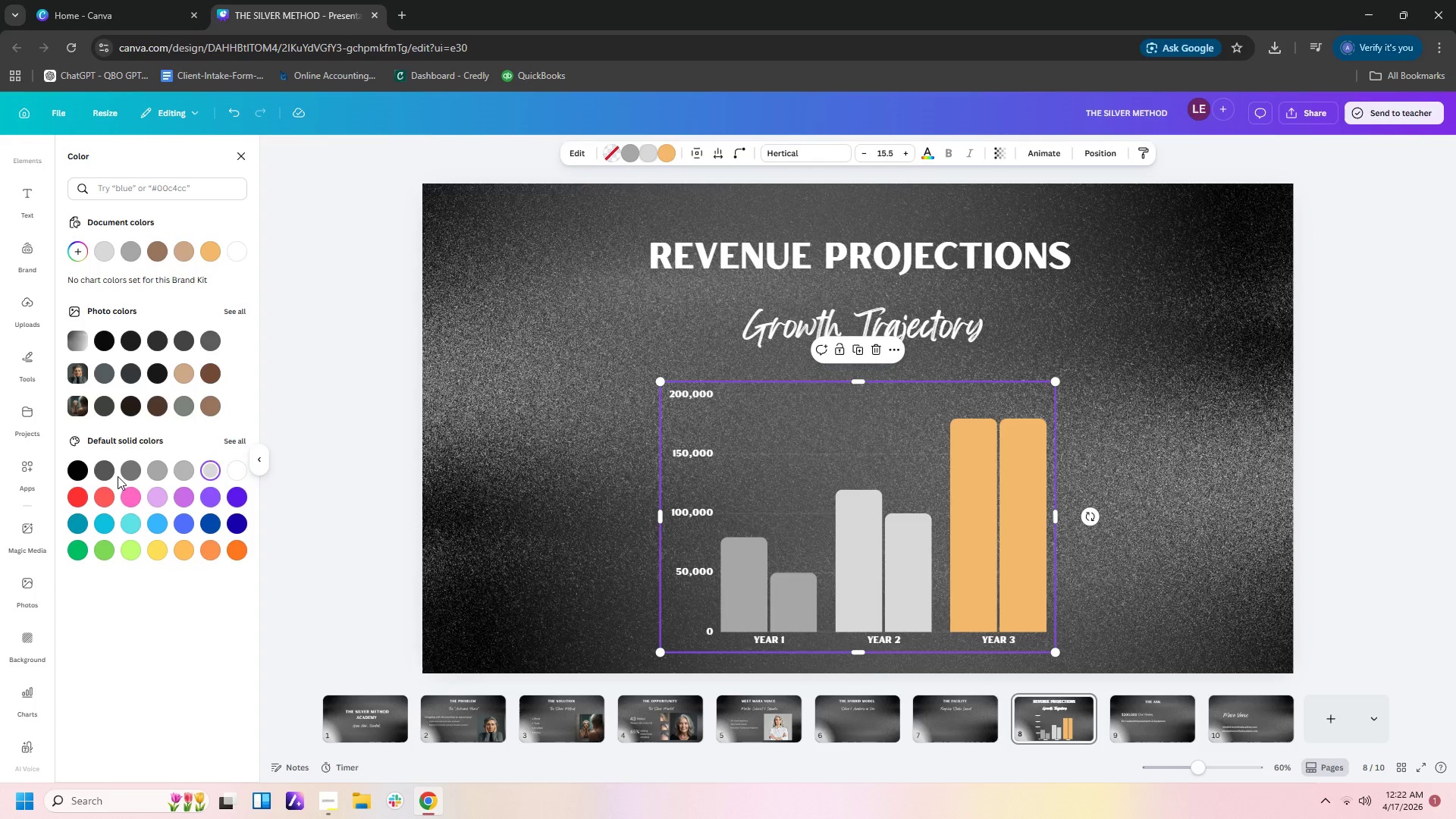 
double_click([122, 474])
 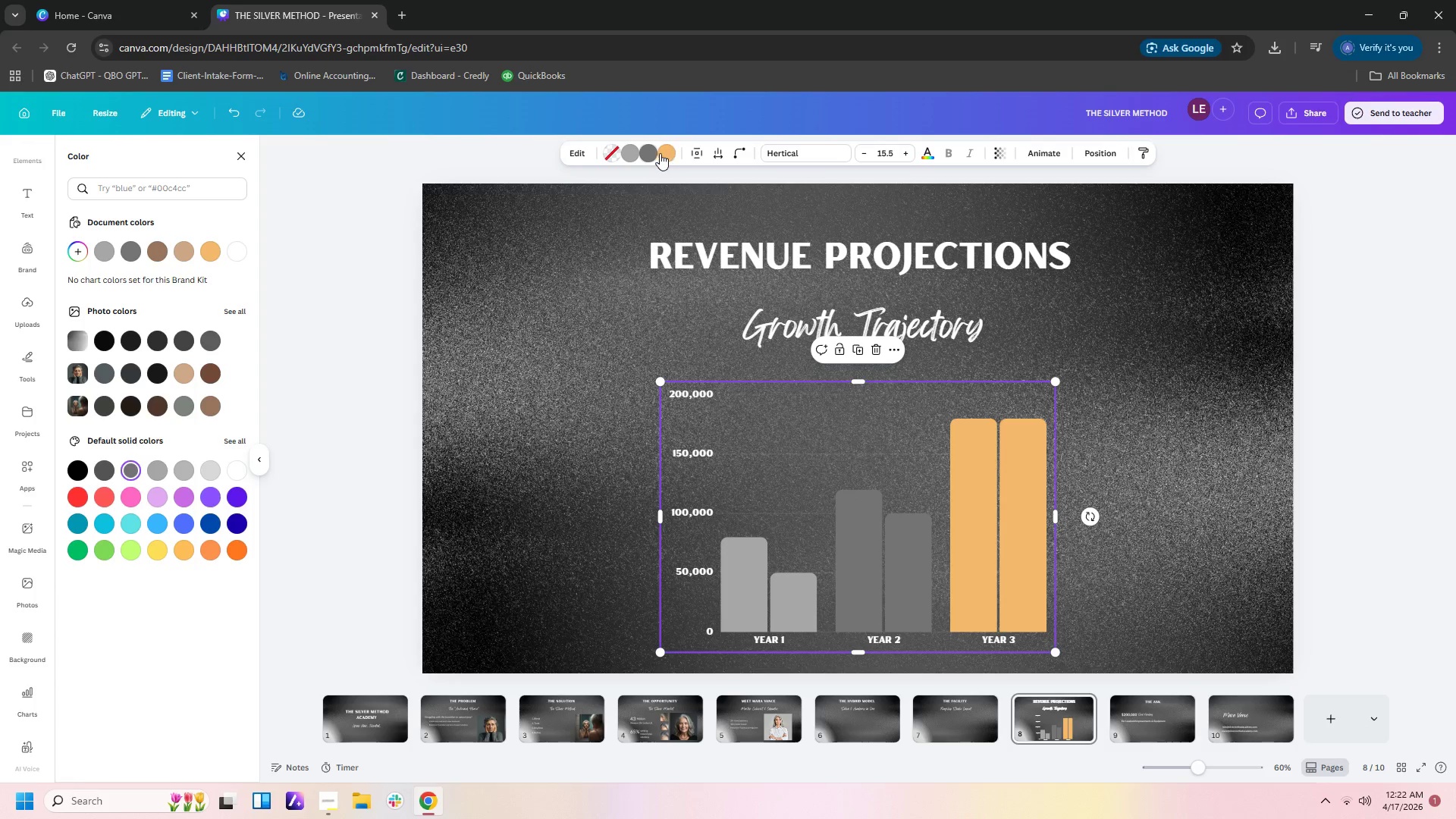 
left_click([646, 153])
 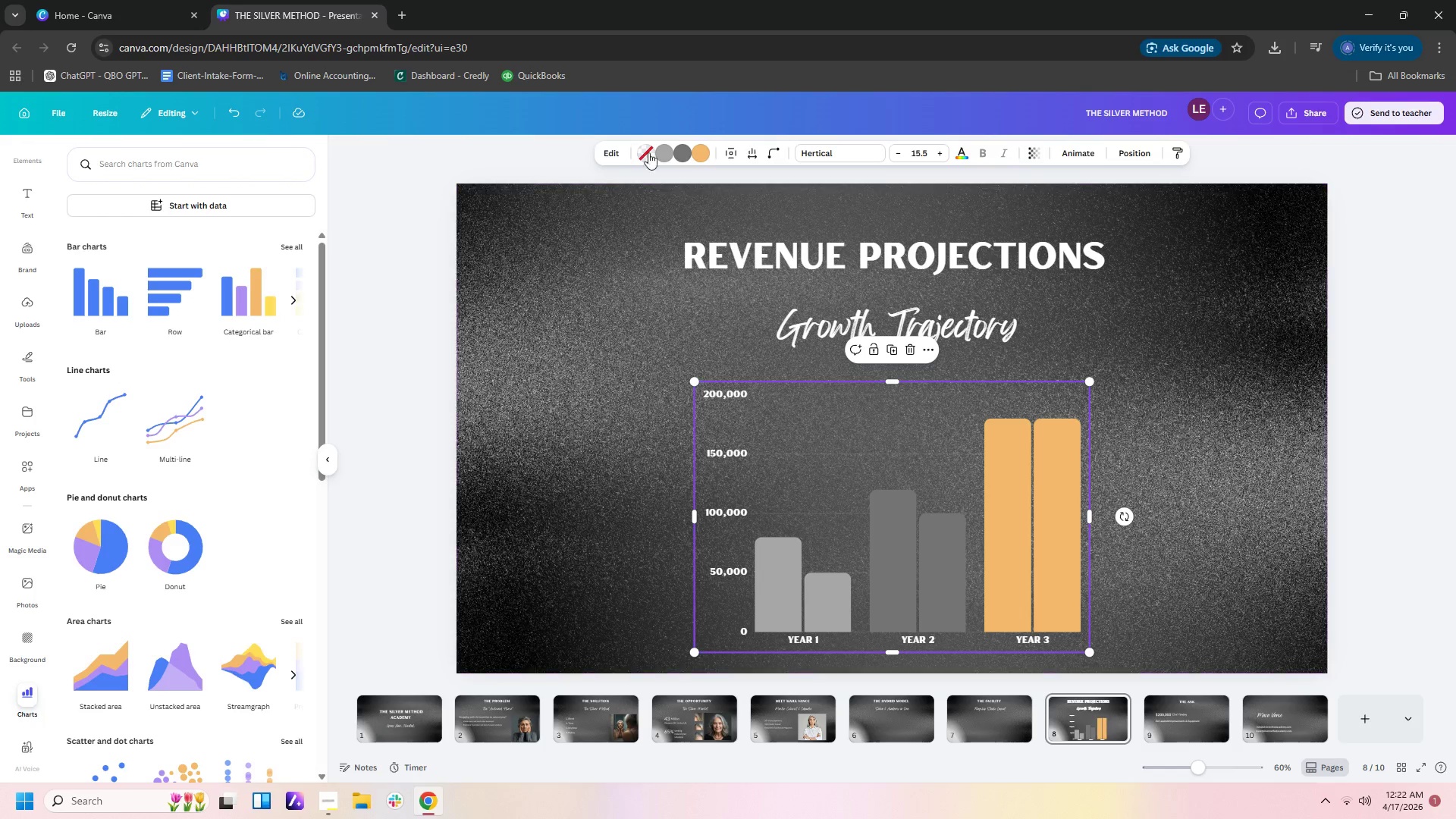 
left_click([686, 150])
 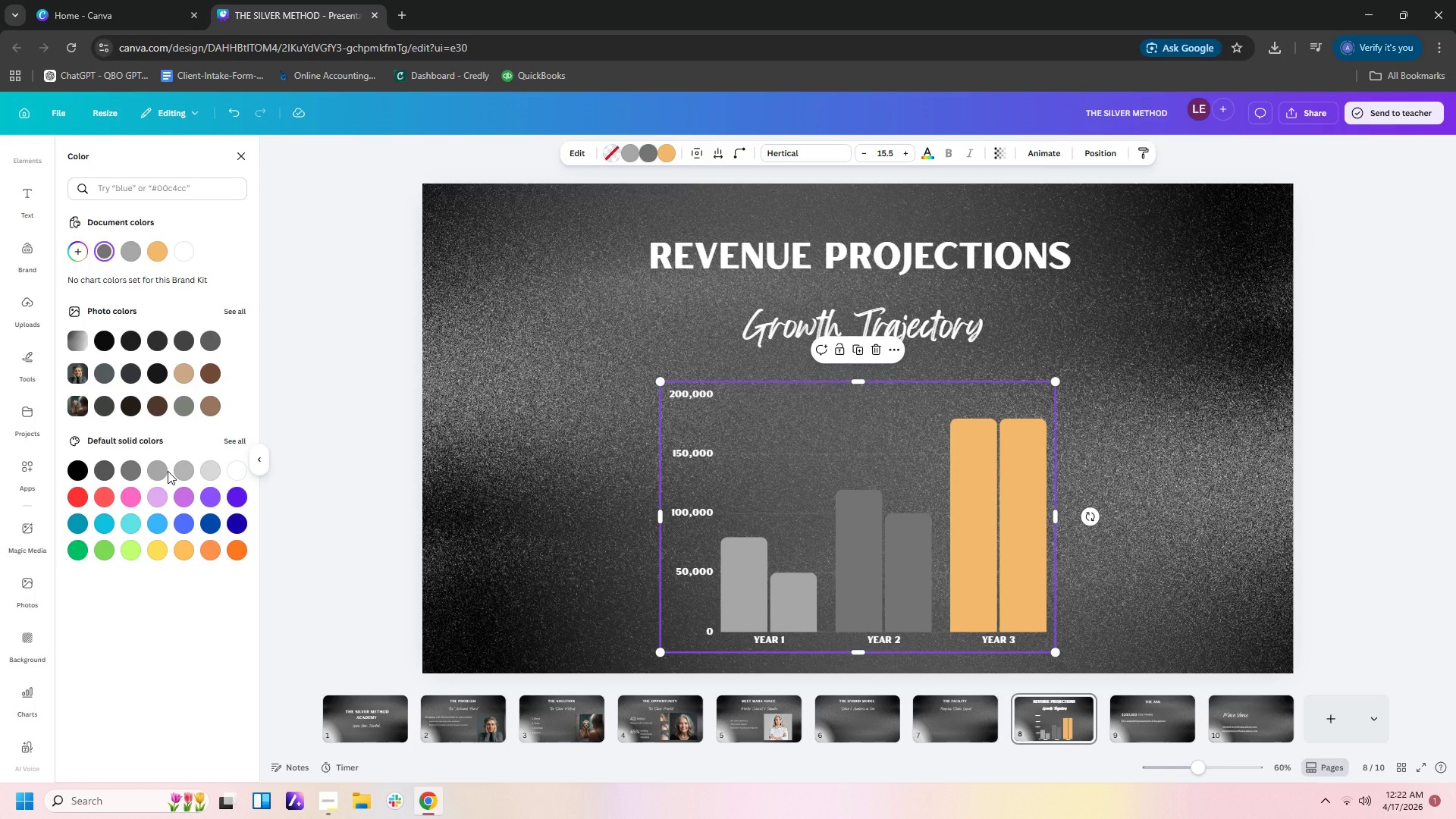 
left_click([184, 469])
 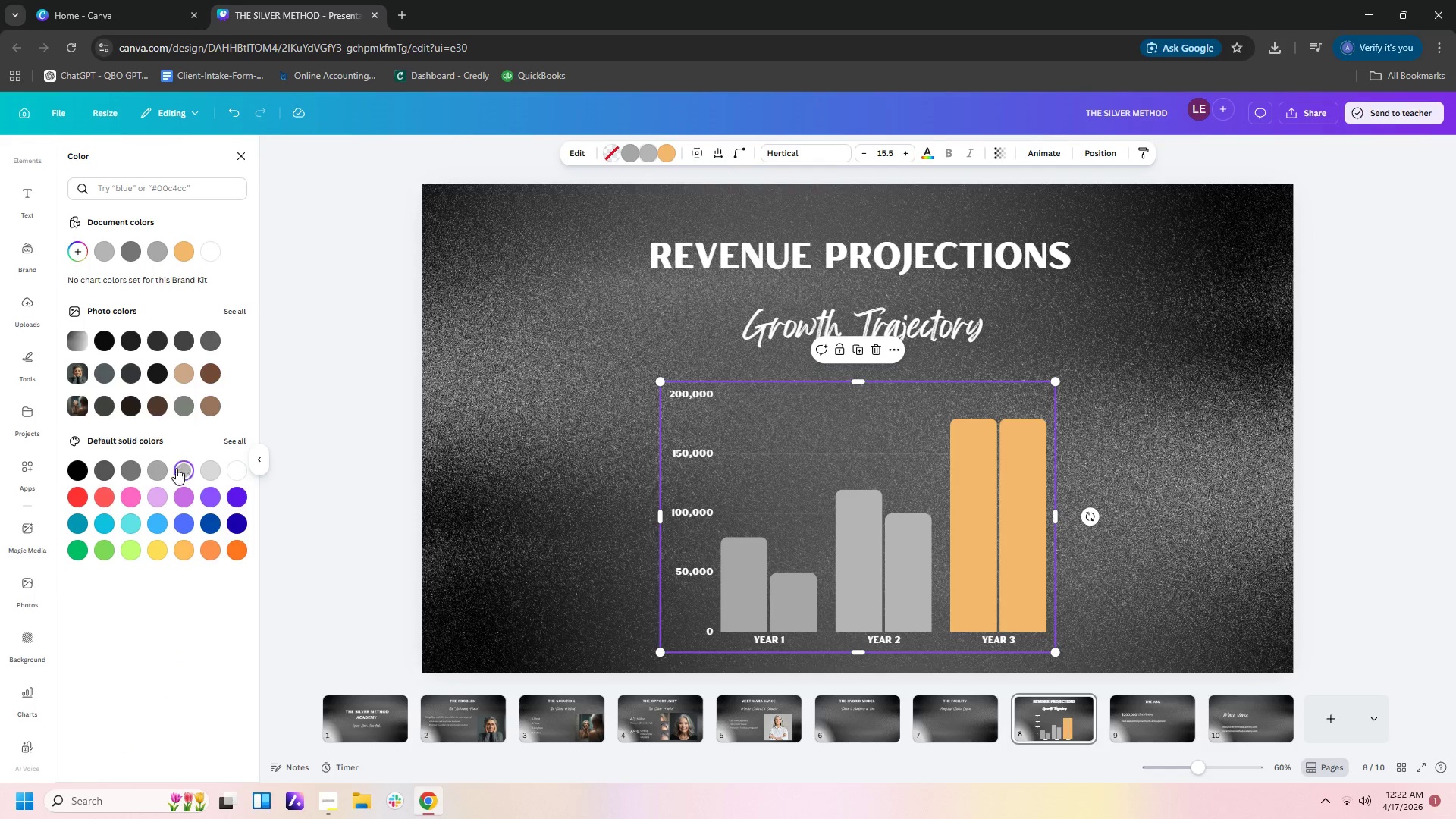 
left_click([158, 473])
 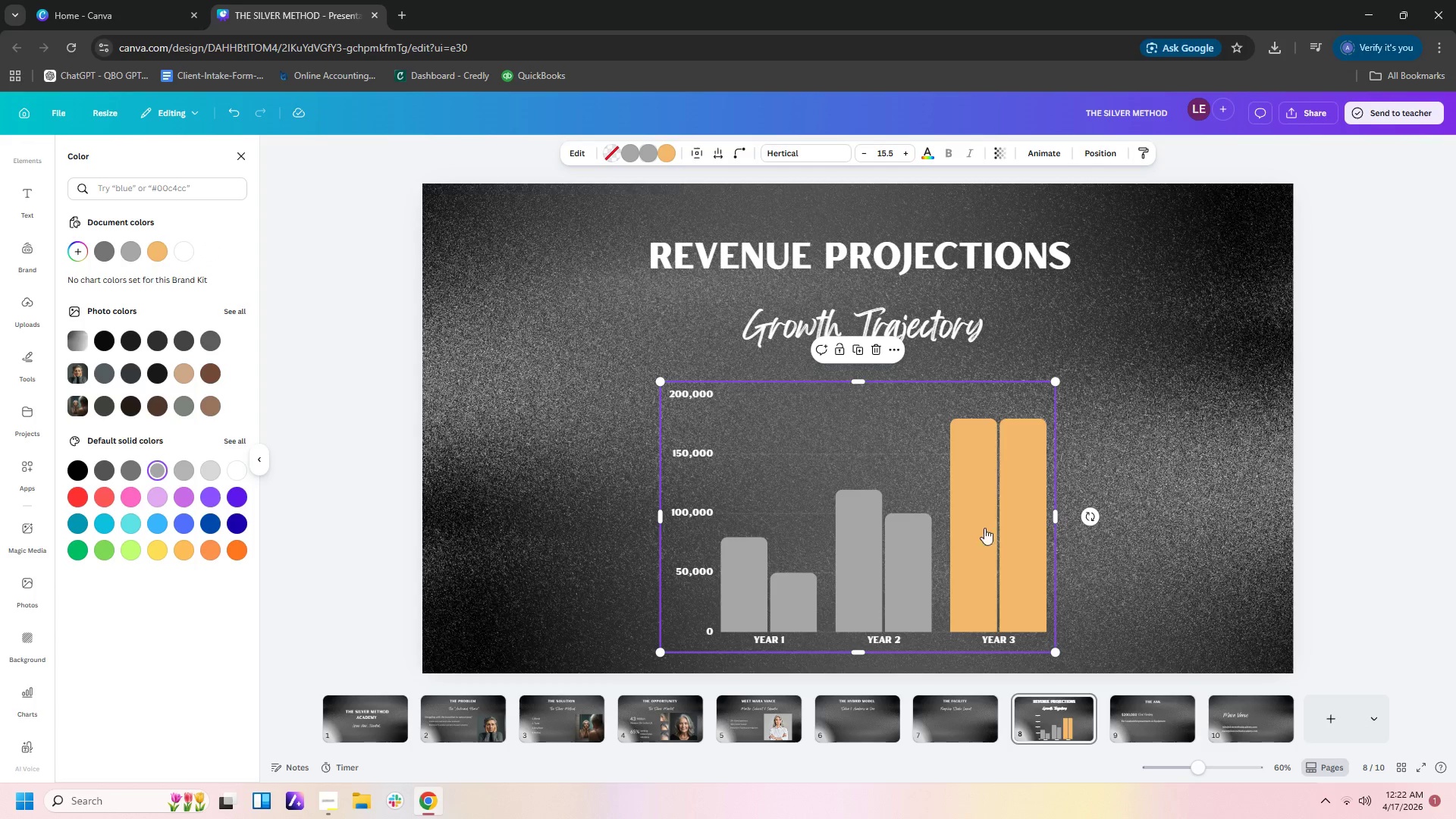 
left_click([999, 528])
 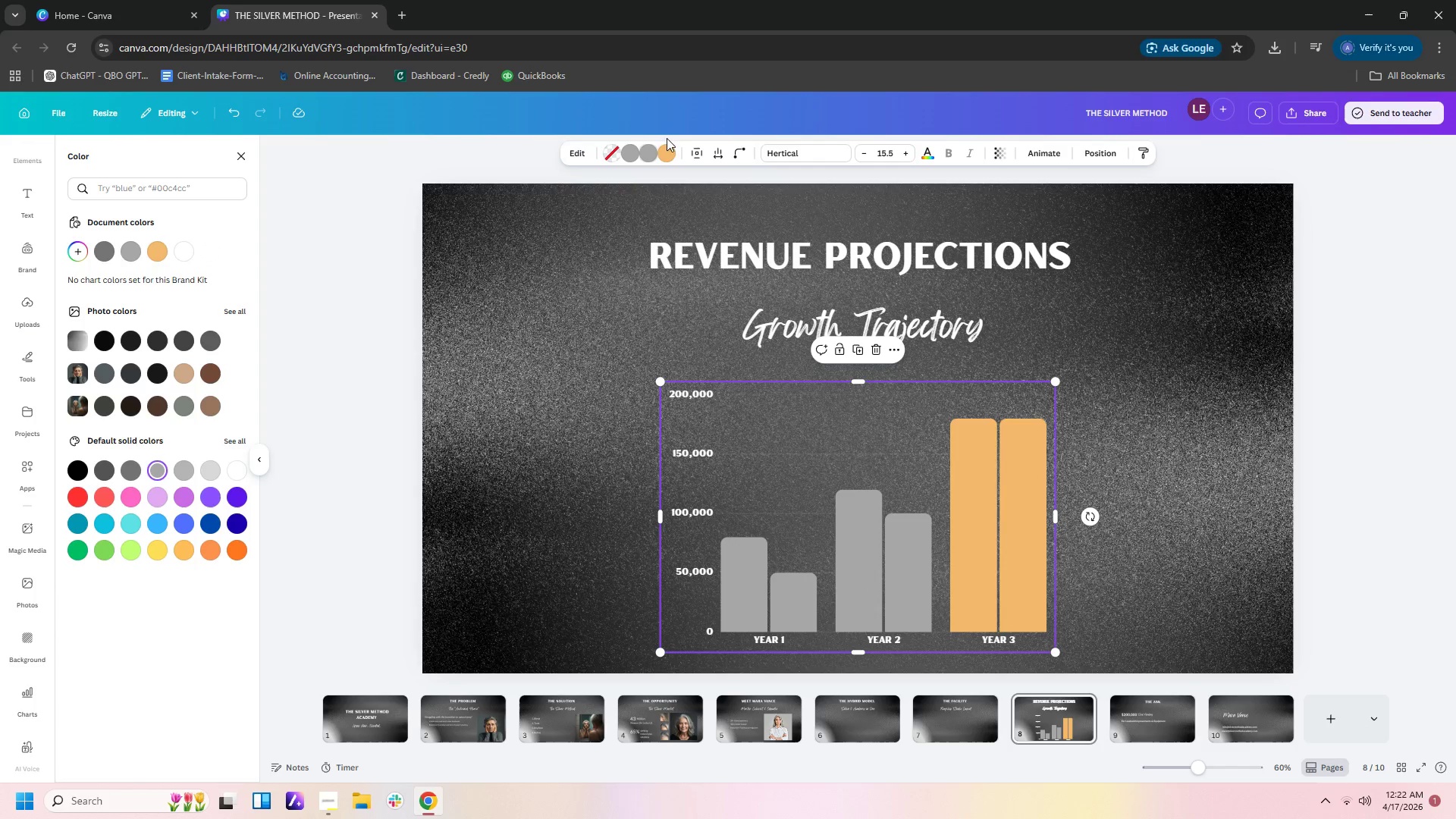 
left_click([661, 157])
 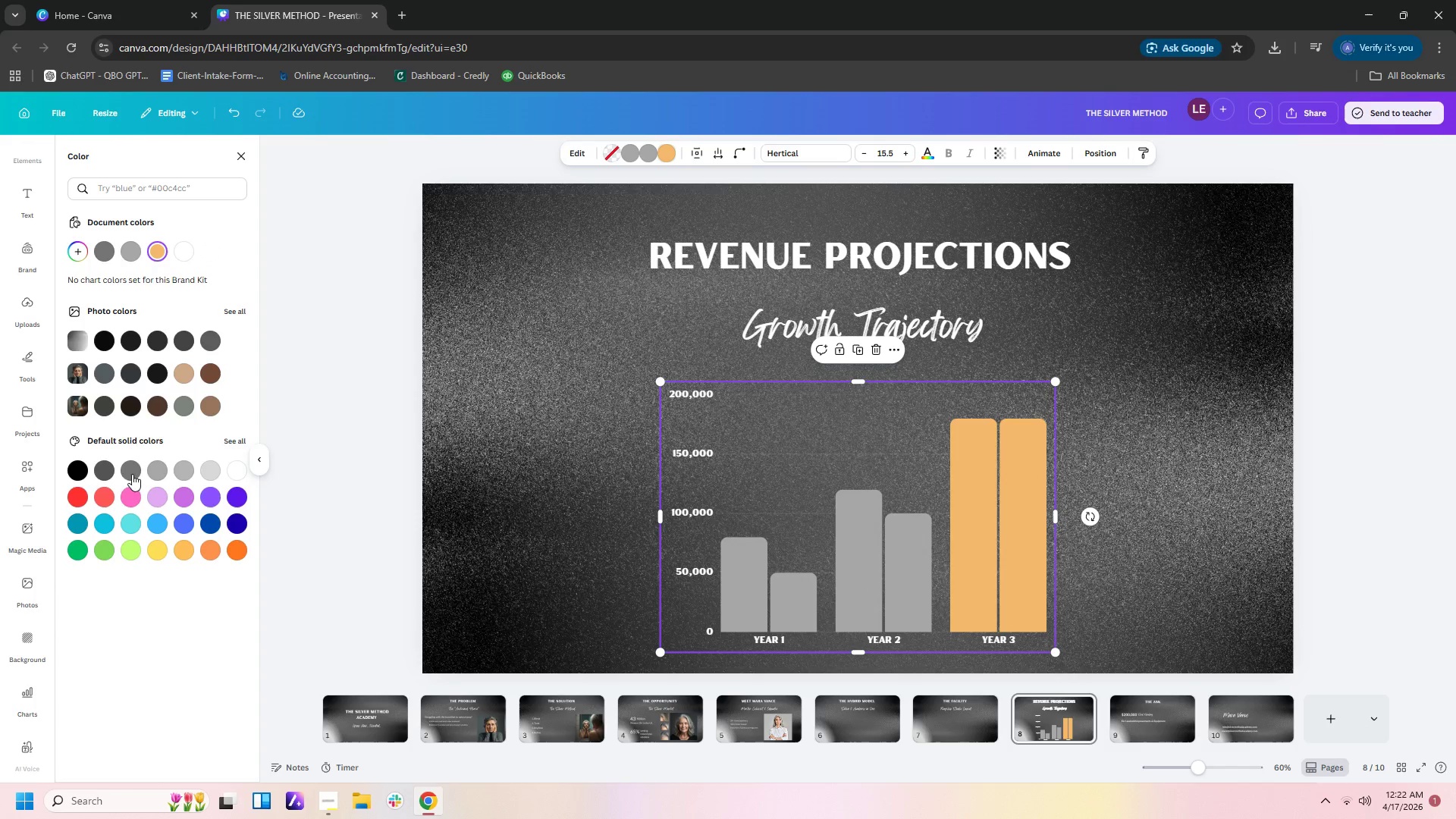 
left_click([105, 475])
 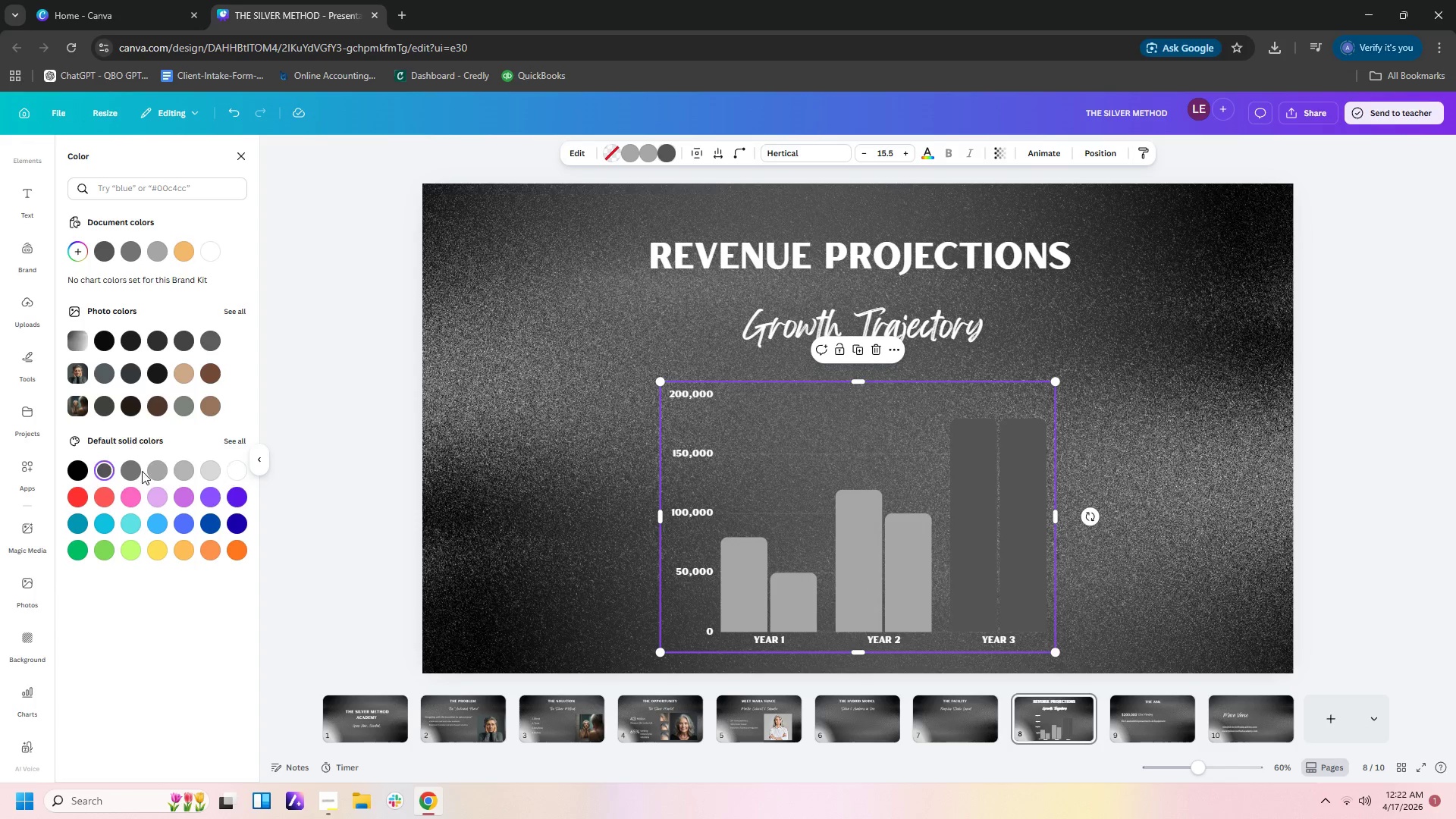 
left_click([130, 471])
 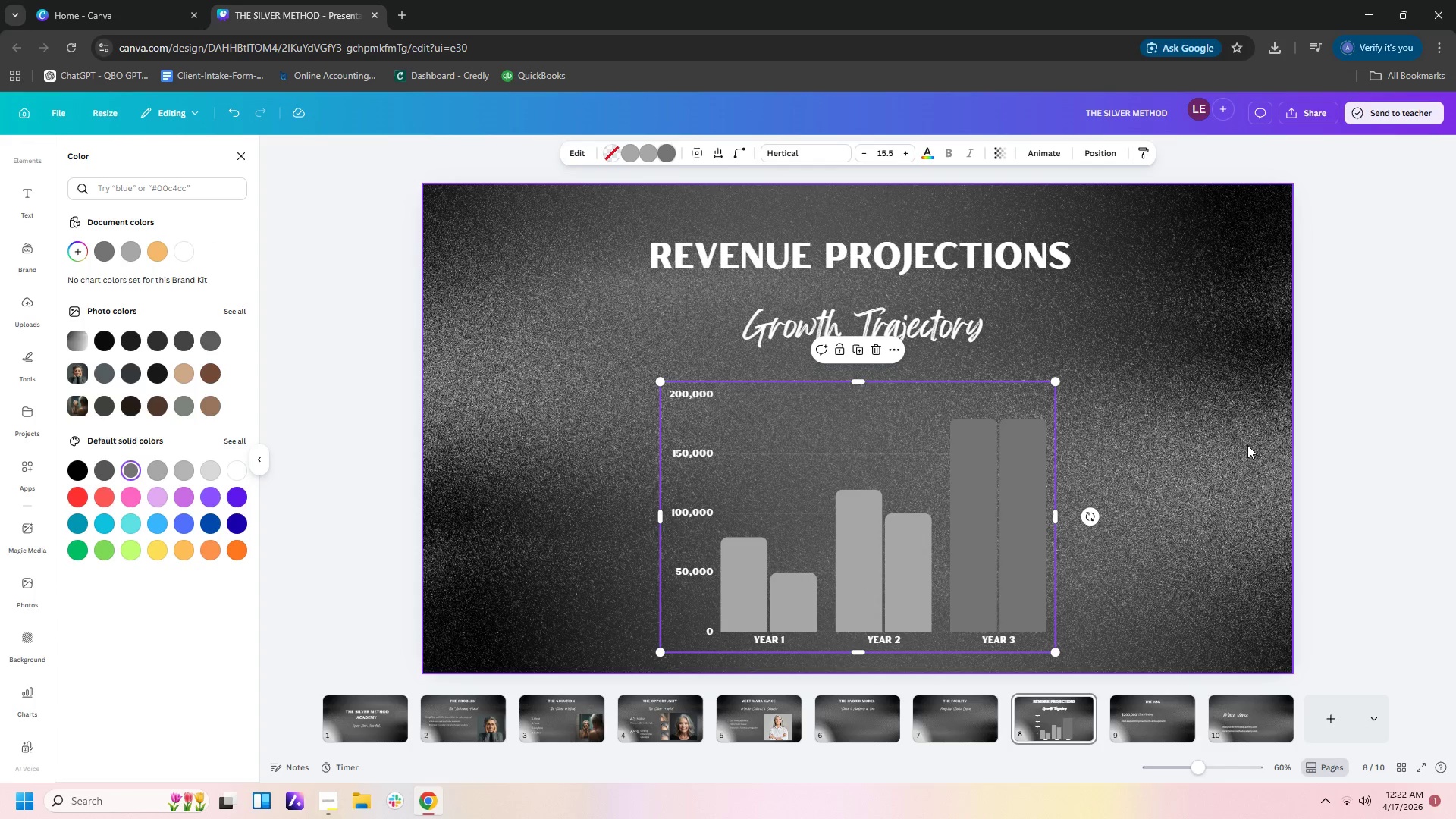 
left_click([1255, 445])
 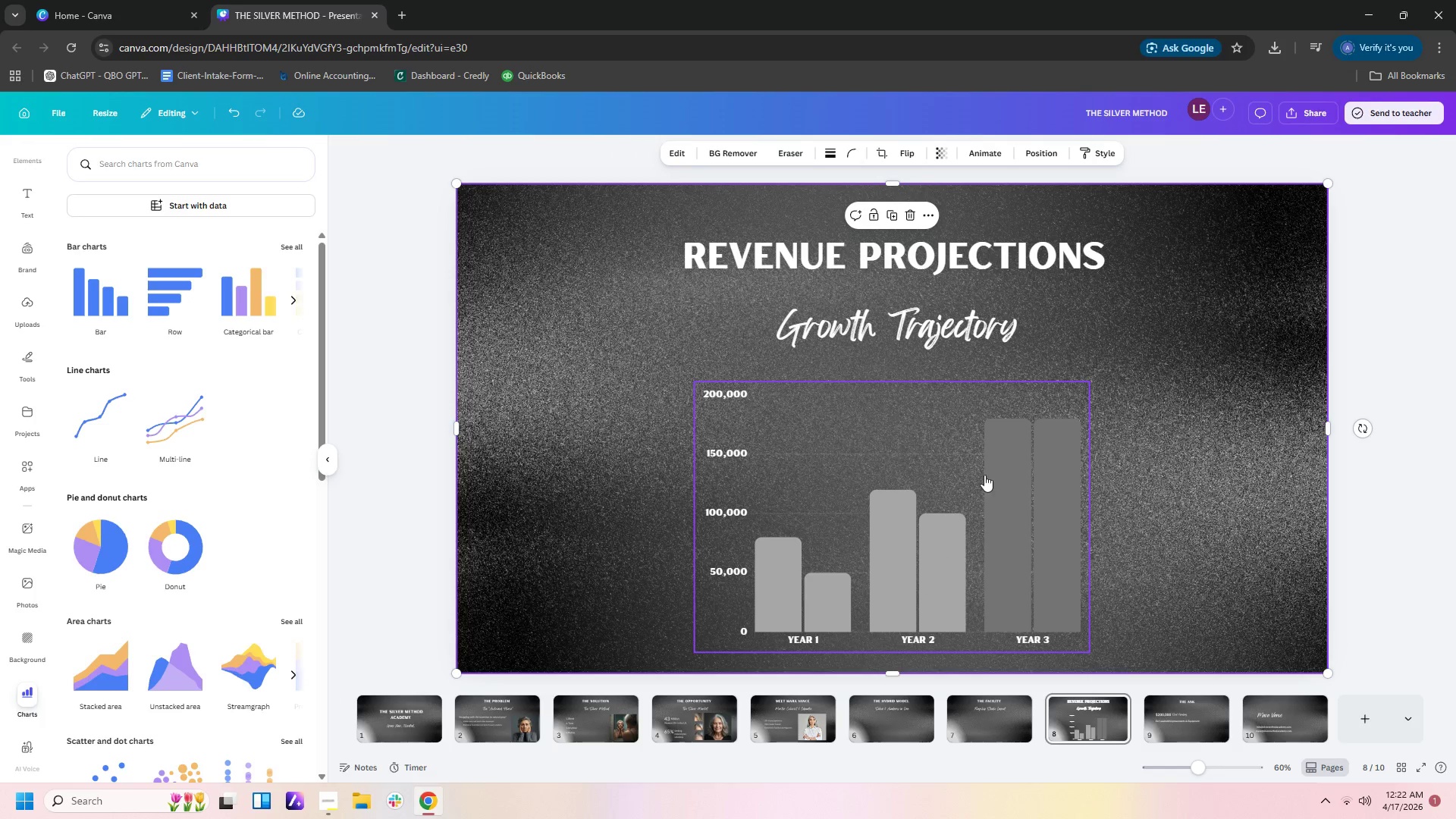 
double_click([987, 478])
 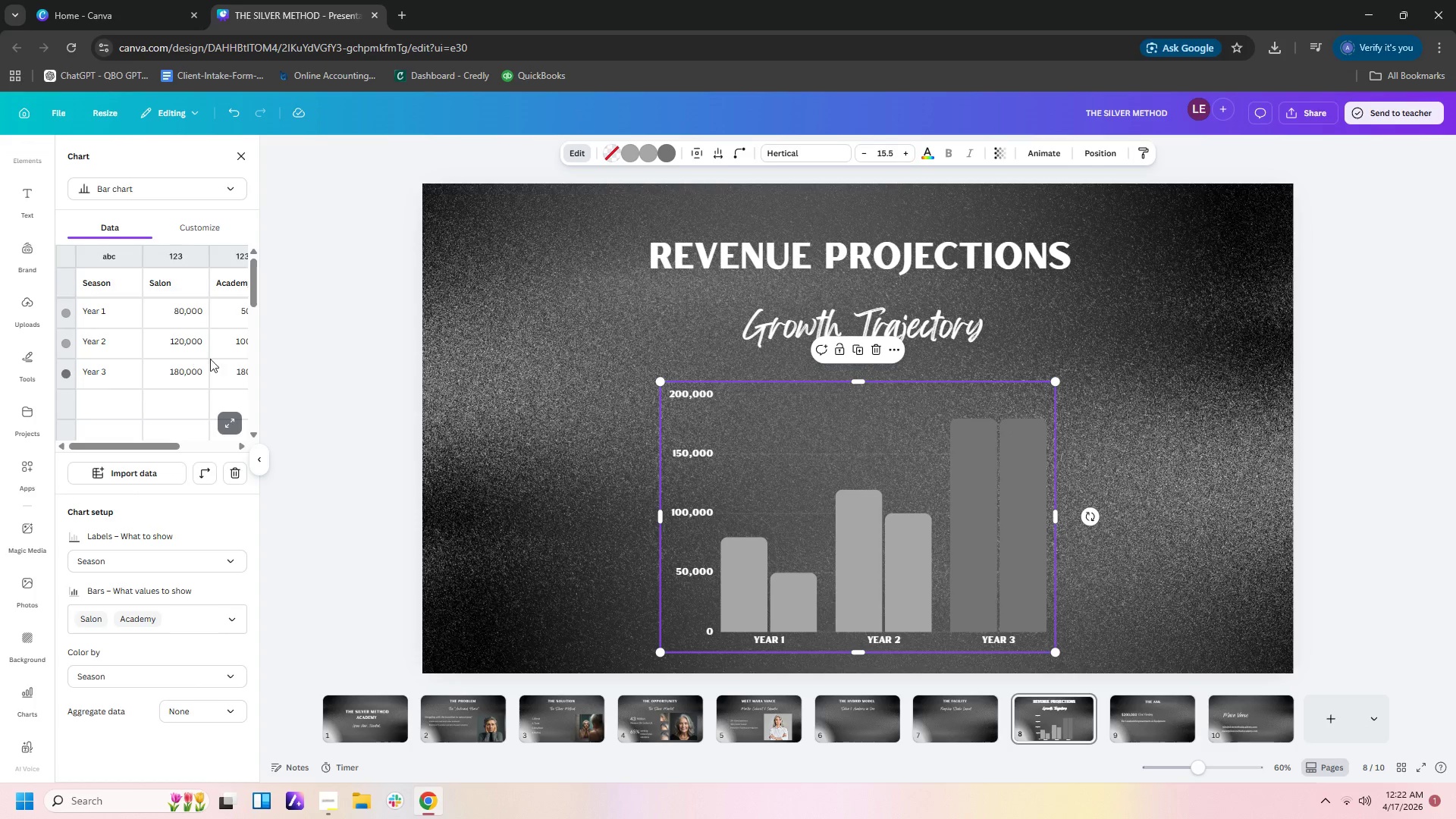 
left_click([238, 375])
 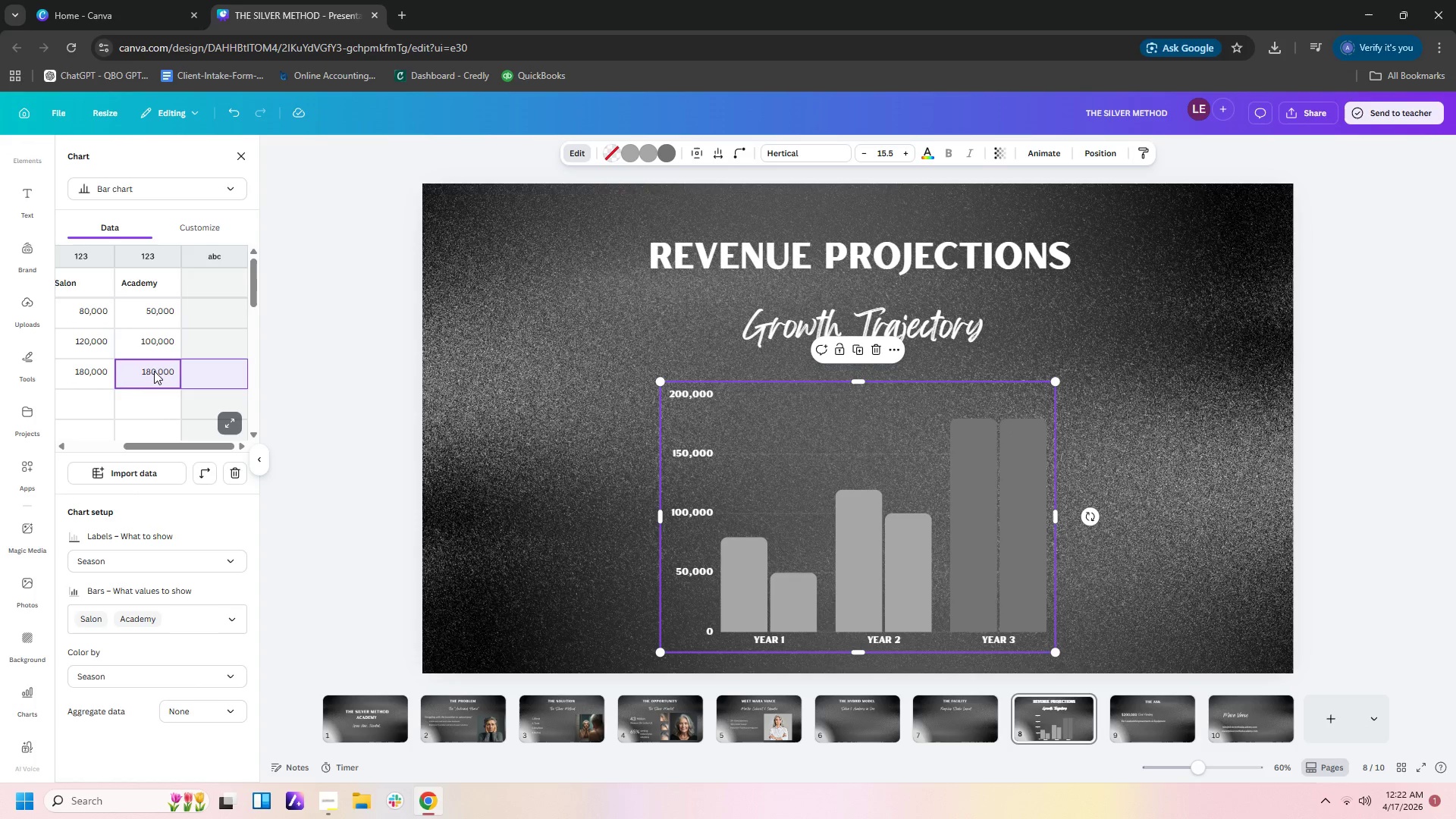 
left_click([154, 371])
 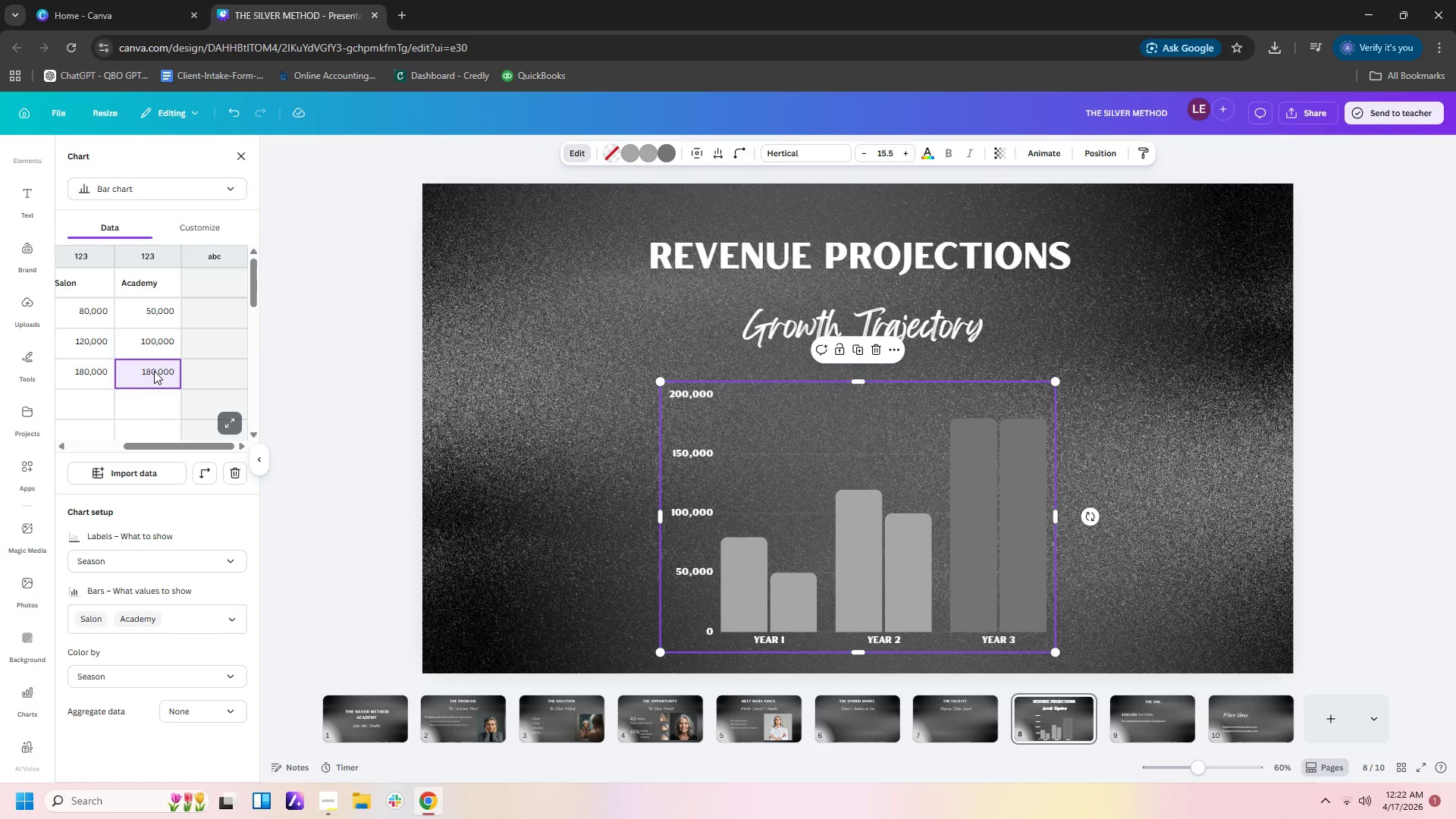 
key(Numpad1)
 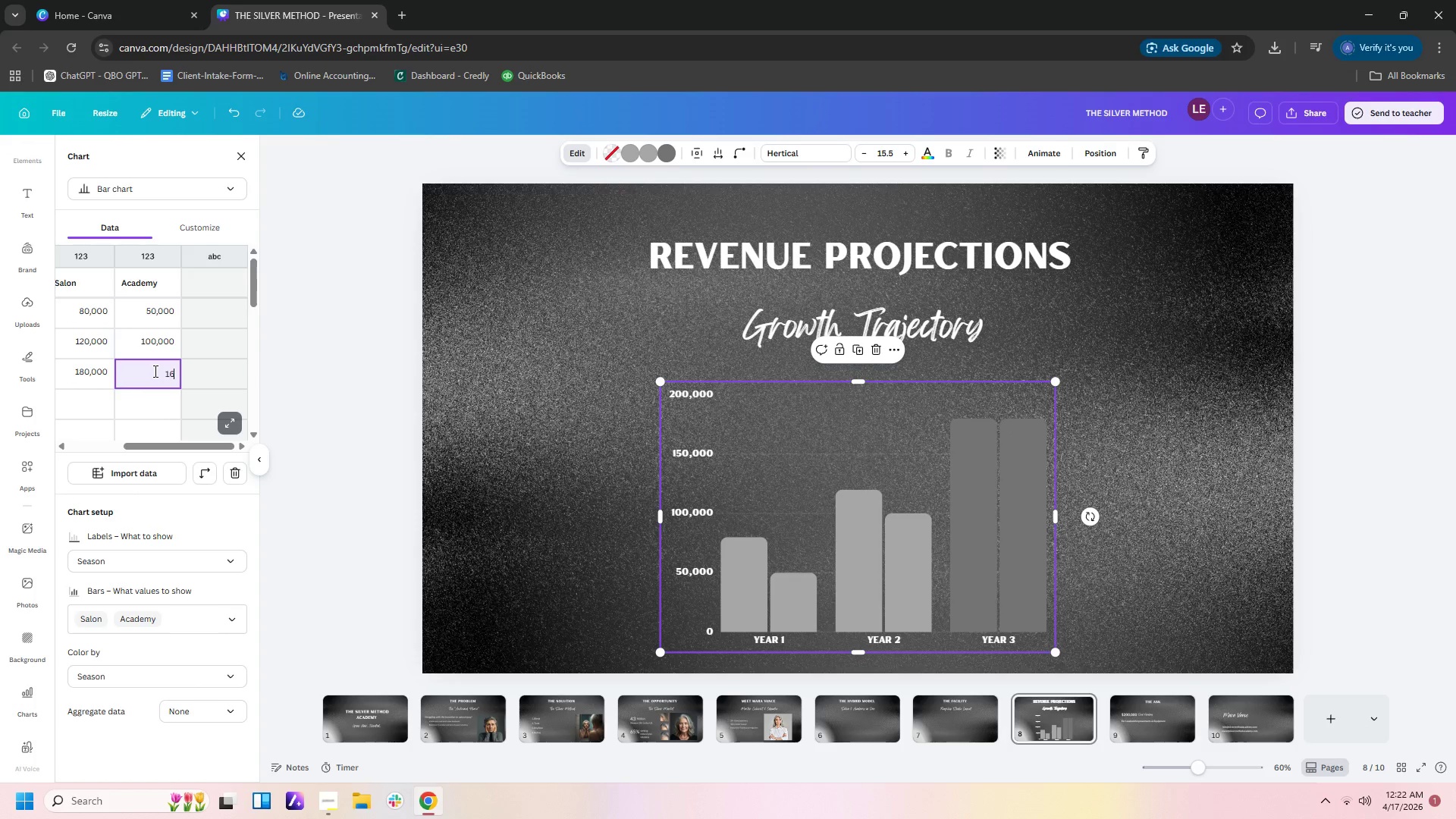 
key(Numpad6)
 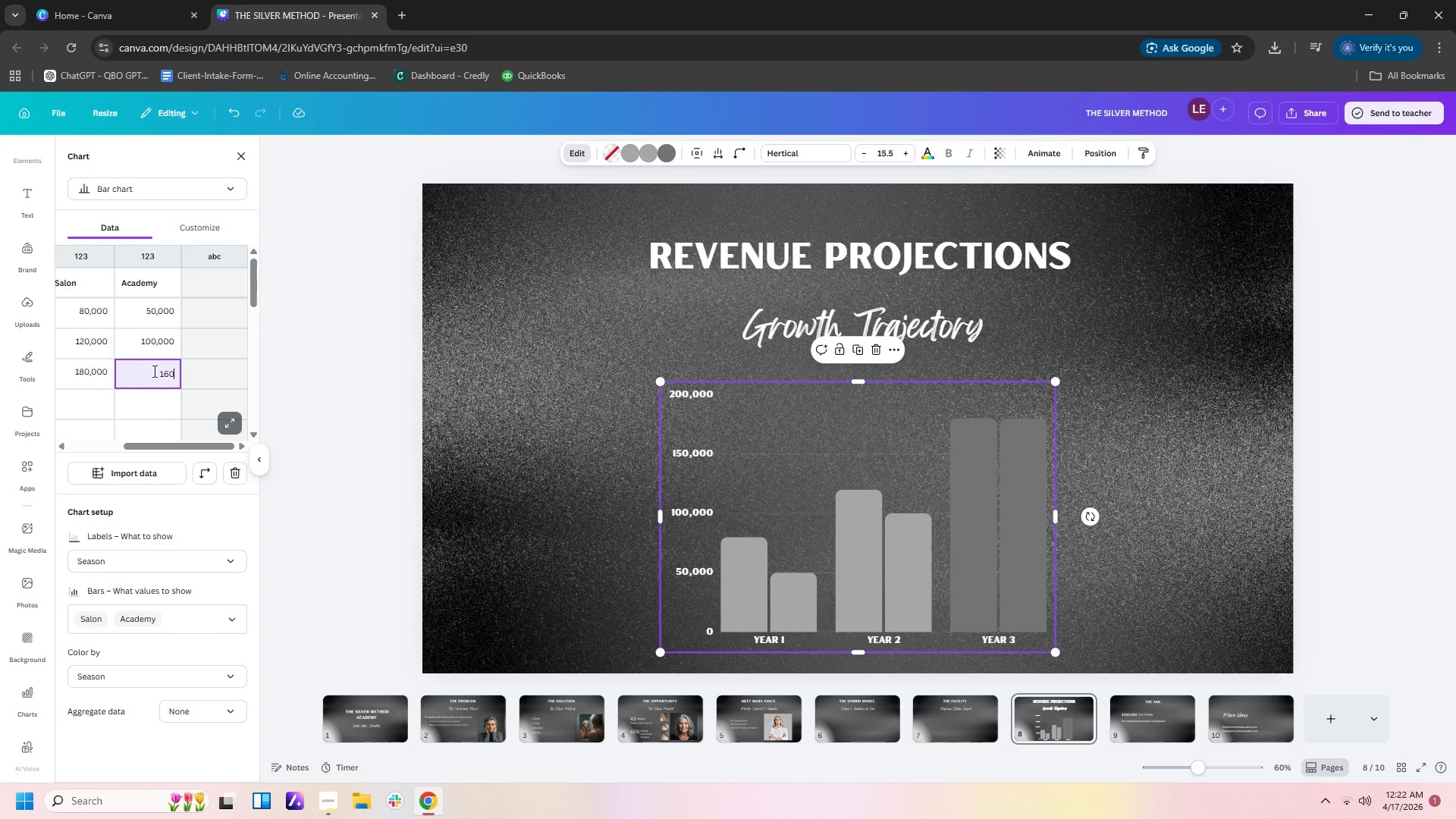 
key(Numpad0)
 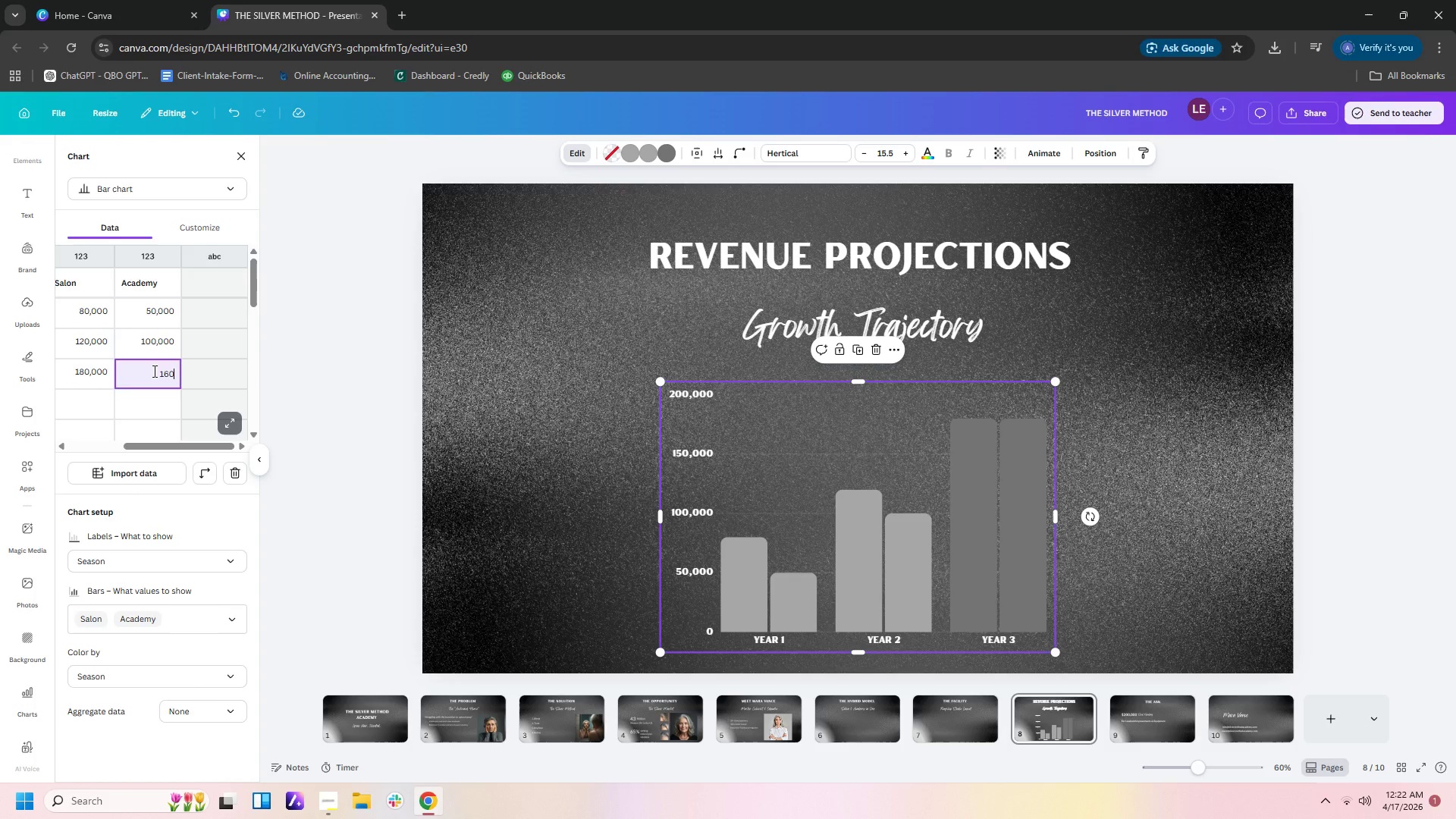 
key(NumpadEnter)
 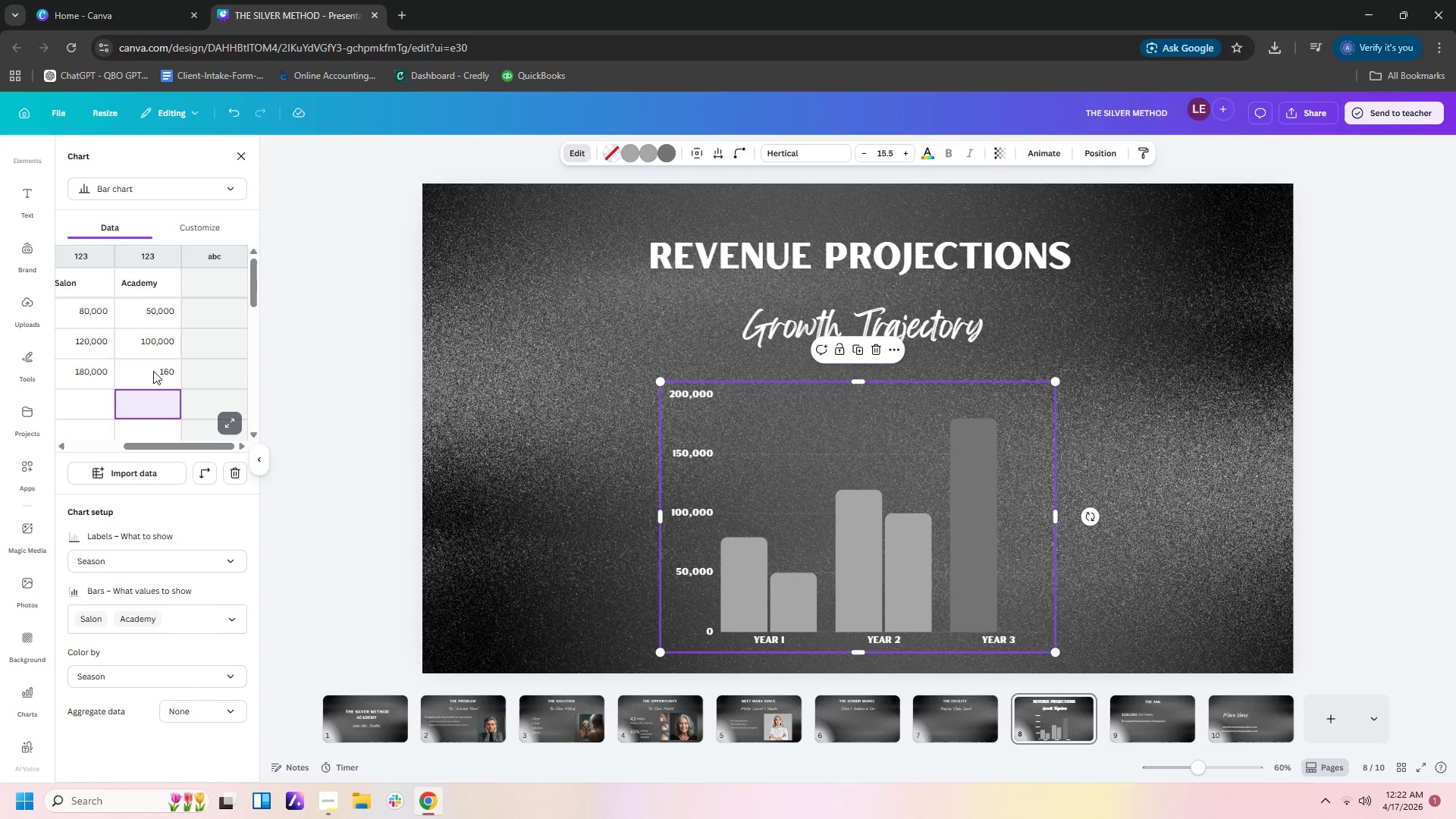 
double_click([153, 371])
 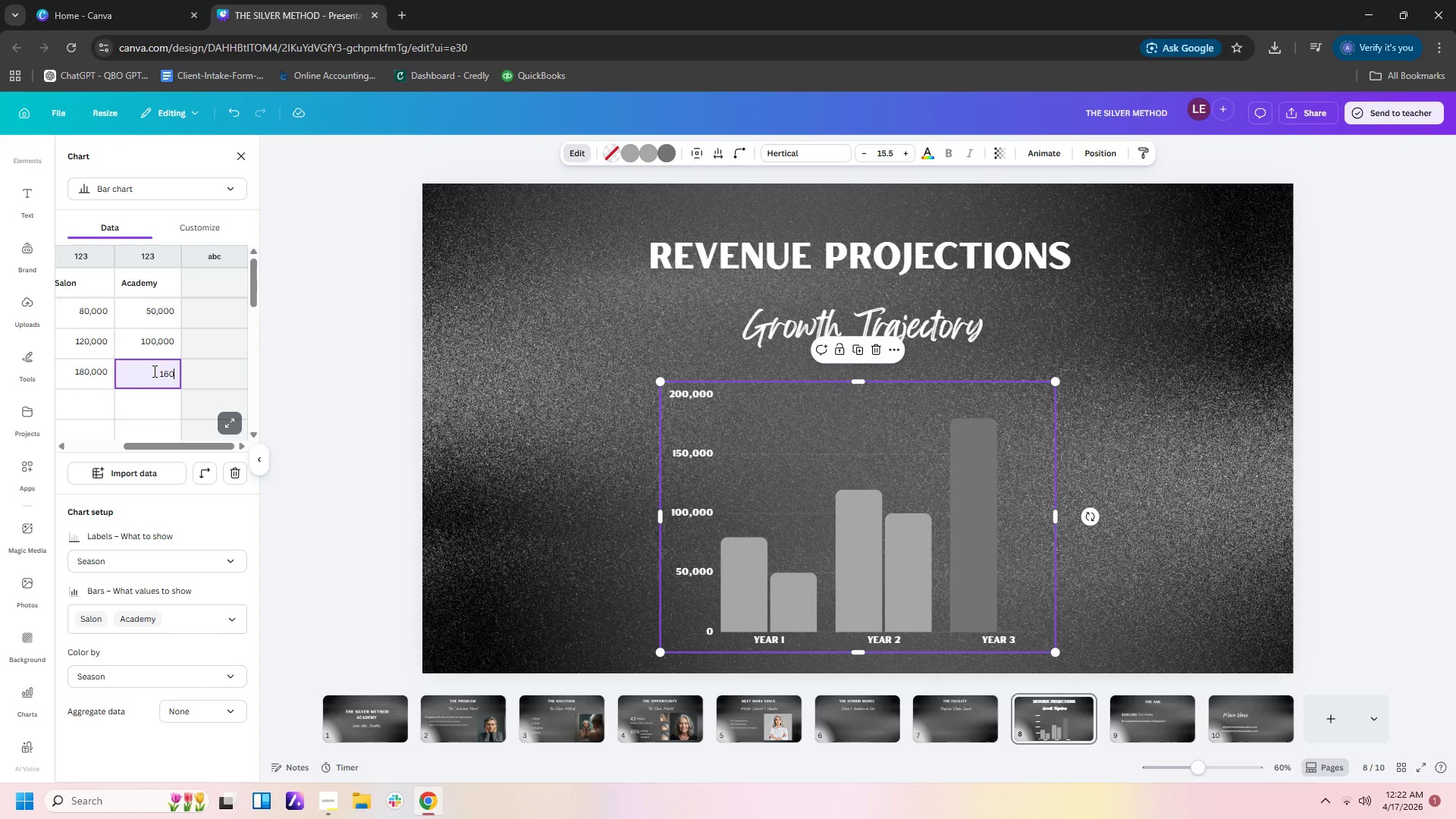 
key(Numpad1)
 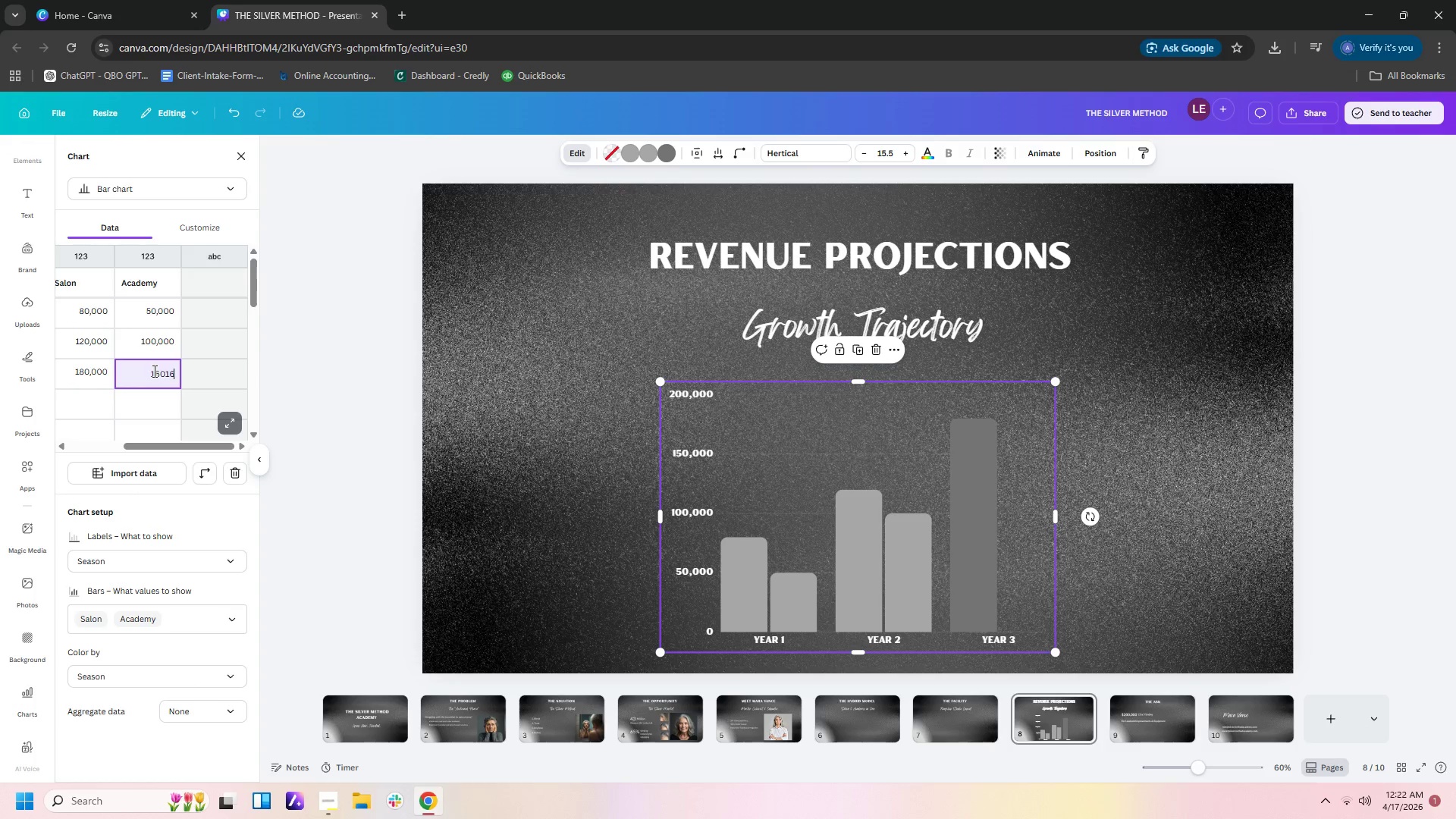 
key(Numpad6)
 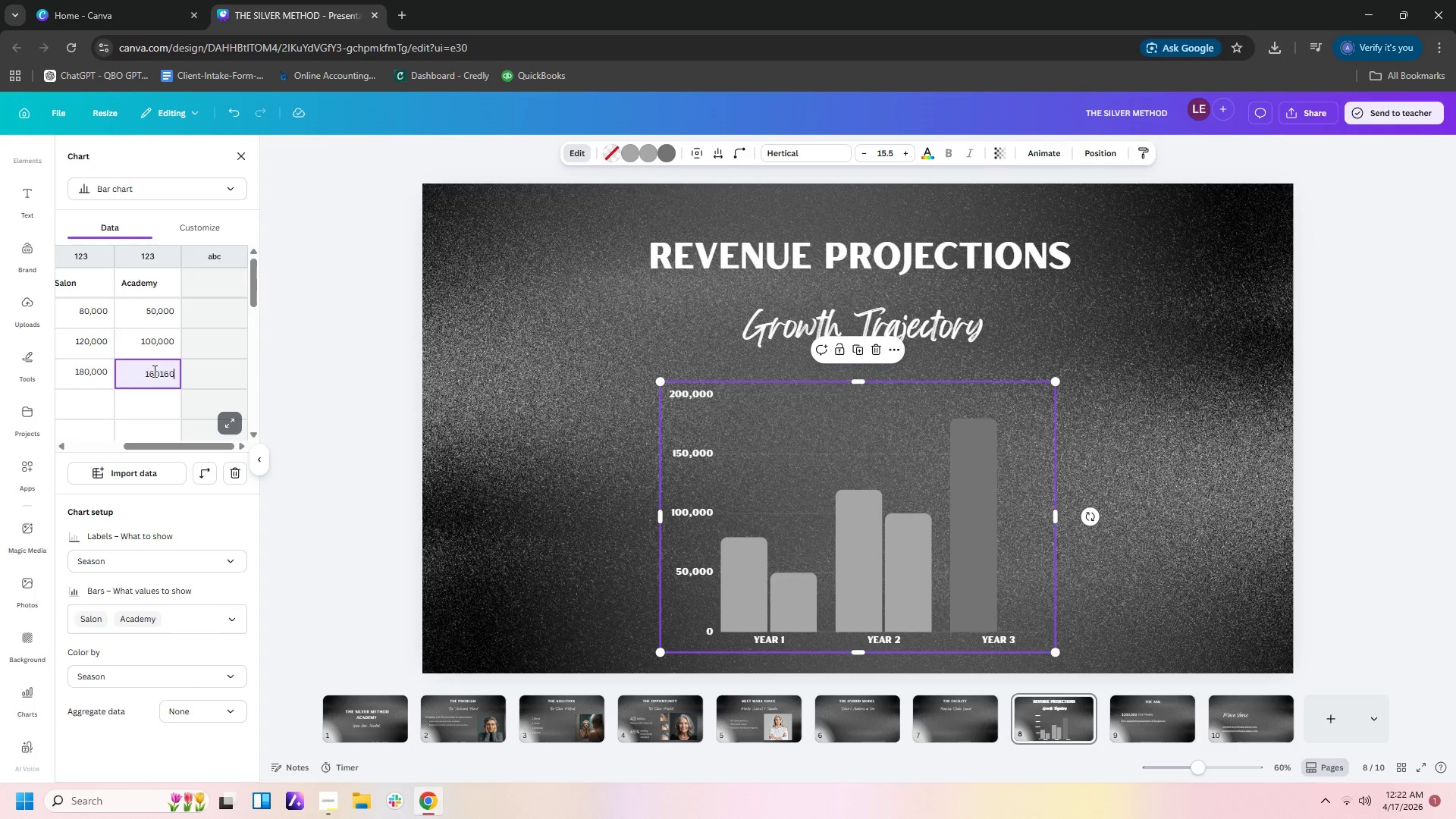 
key(Numpad0)
 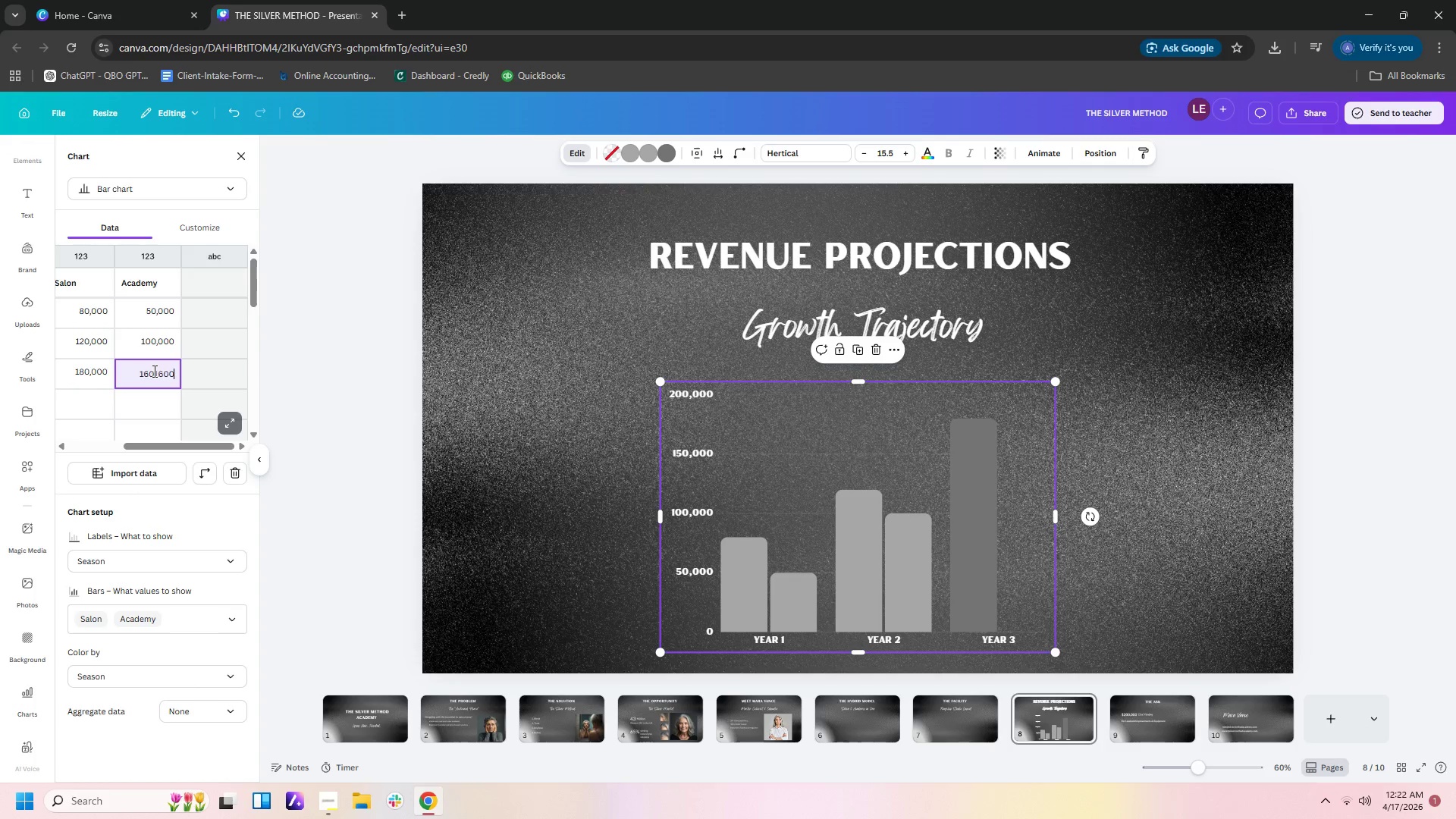 
key(Numpad0)
 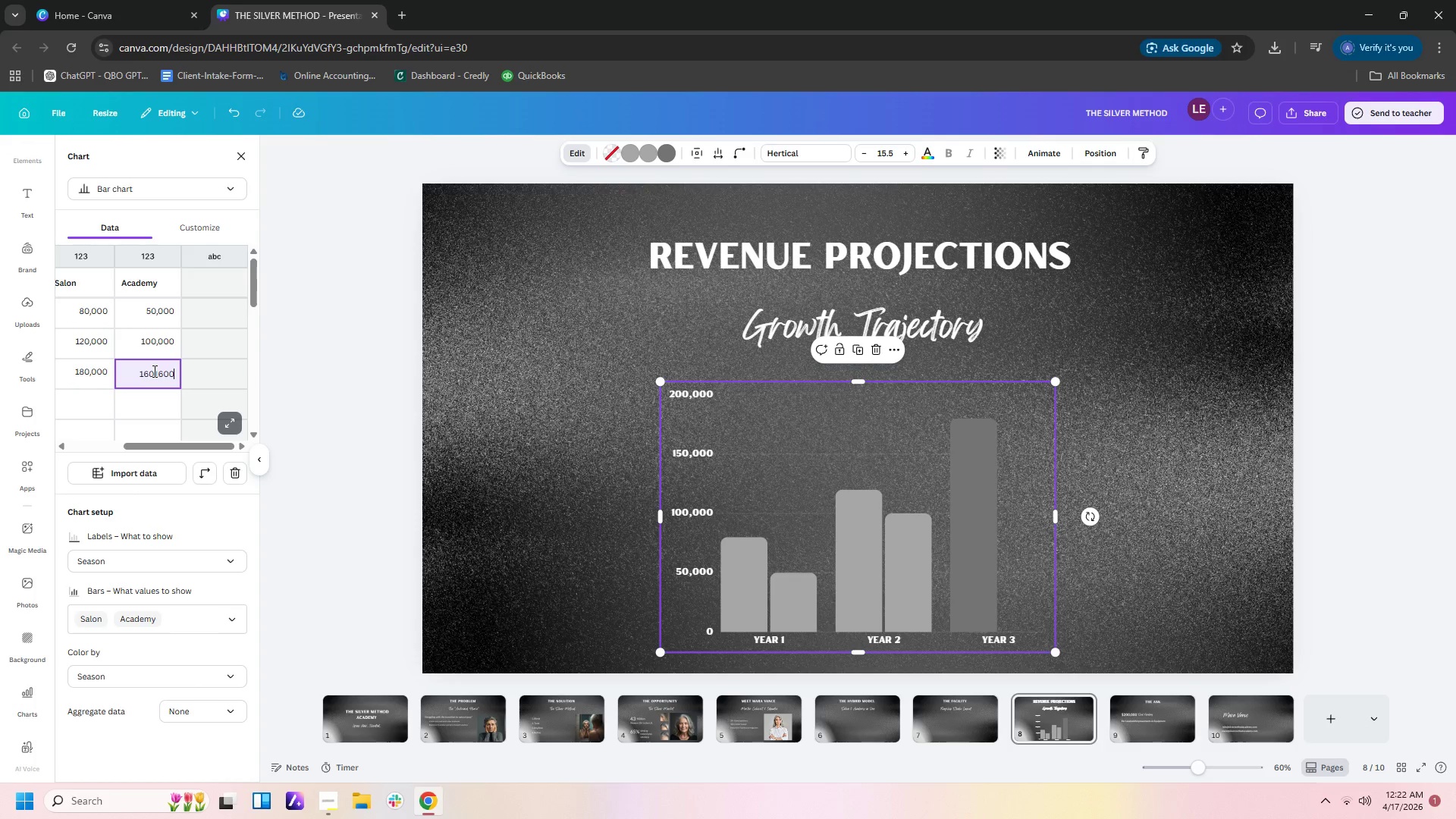 
key(Numpad0)
 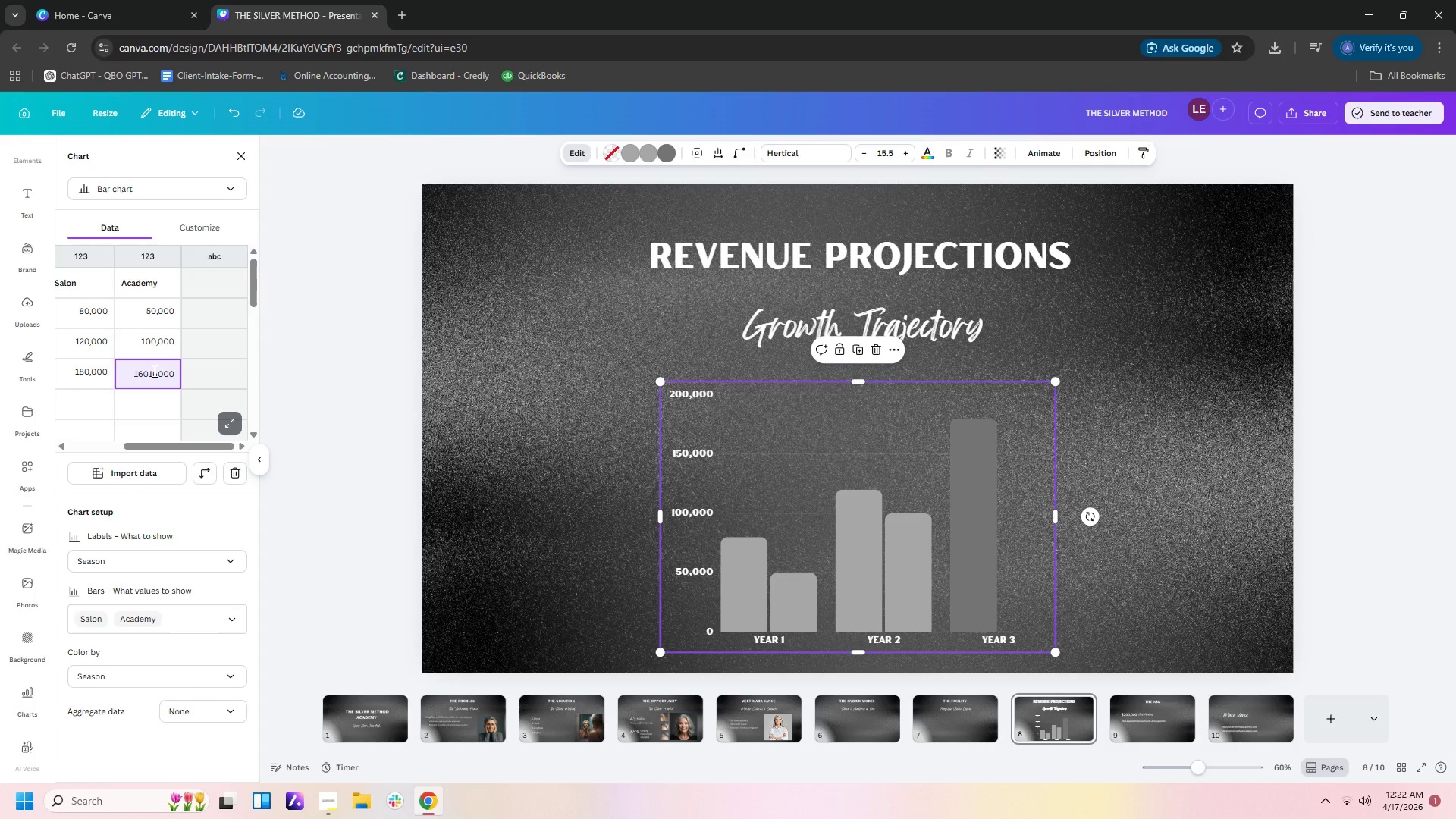 
key(NumpadEnter)
 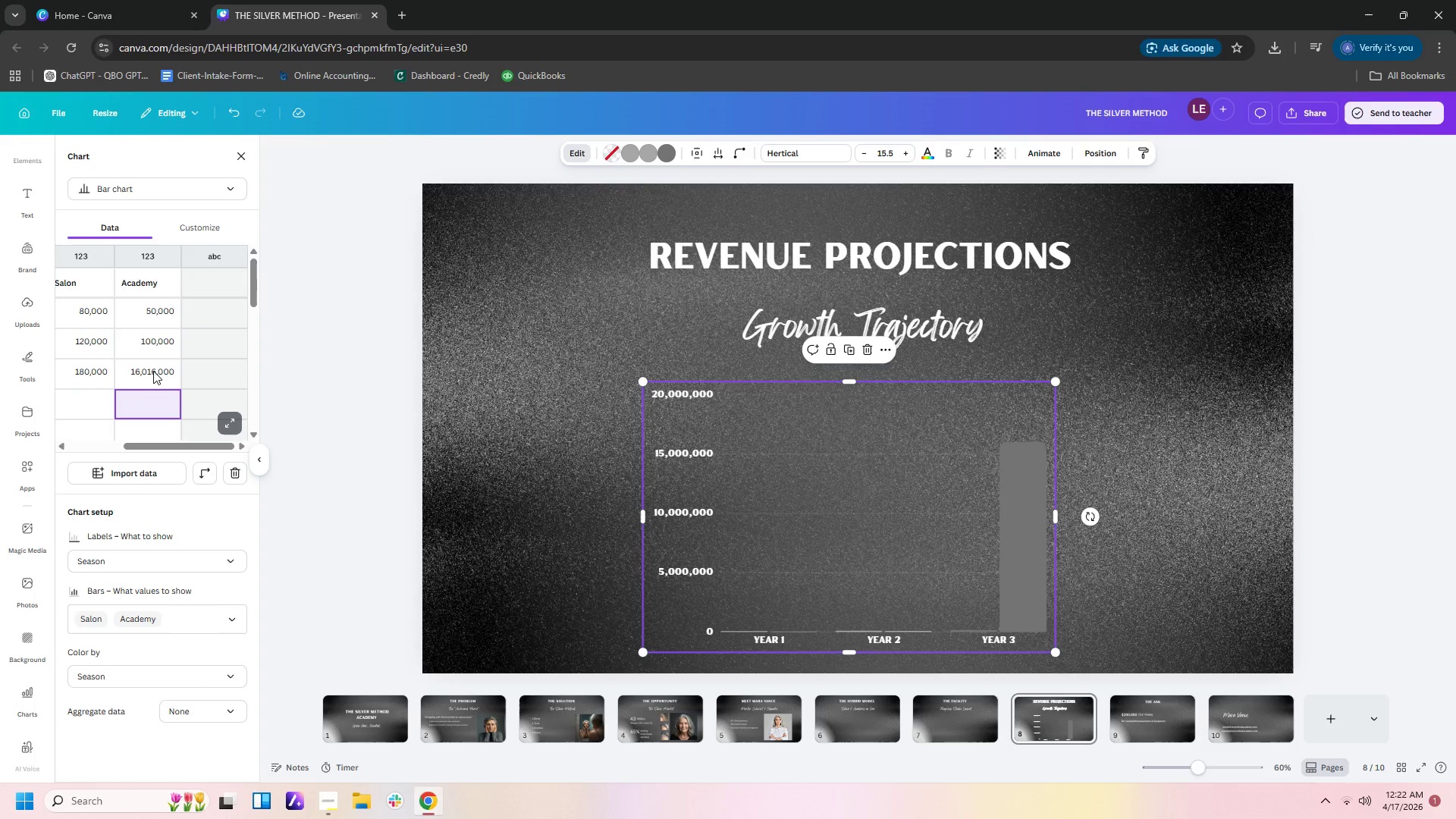 
double_click([153, 371])
 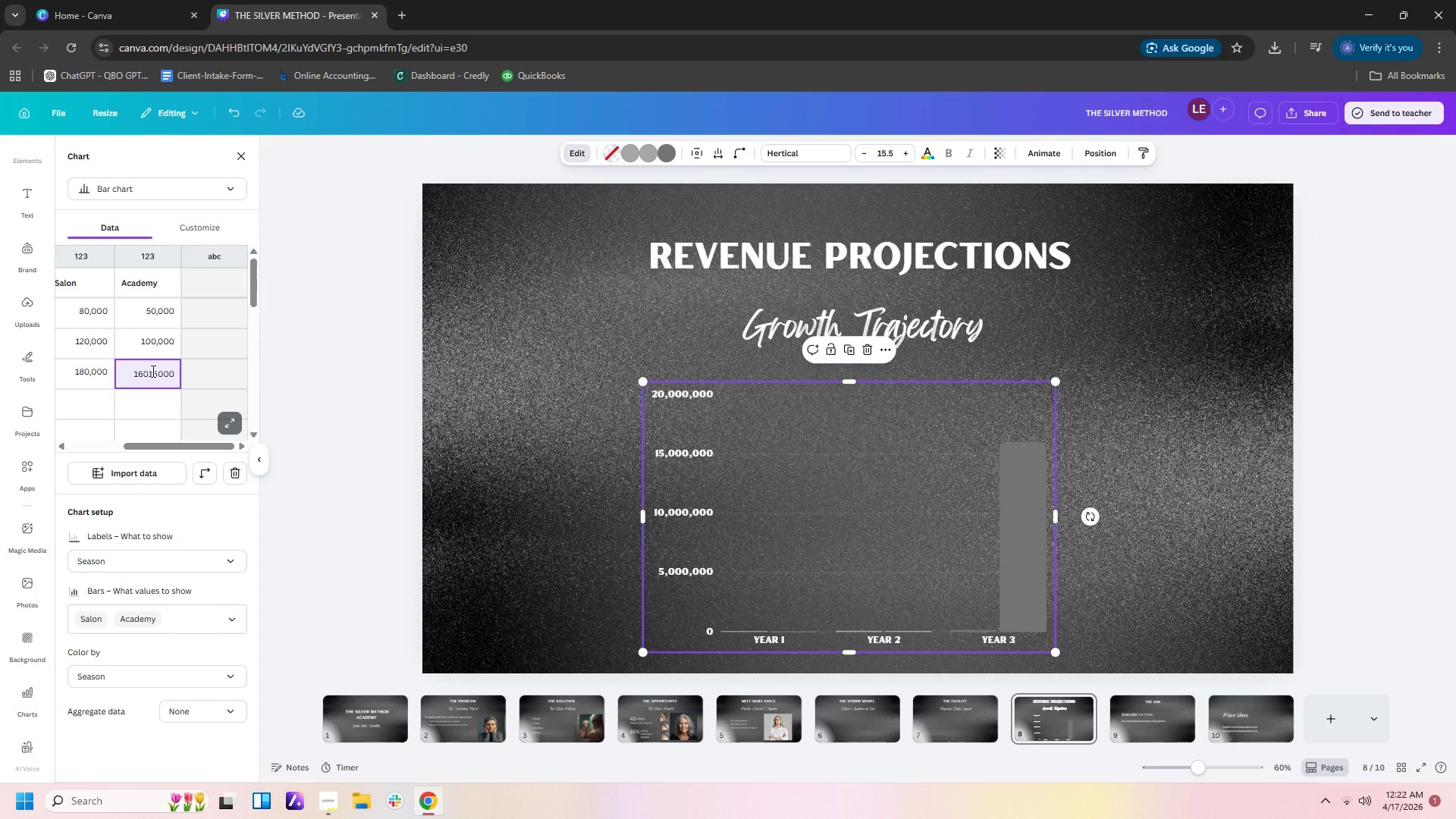 
key(Backspace)
 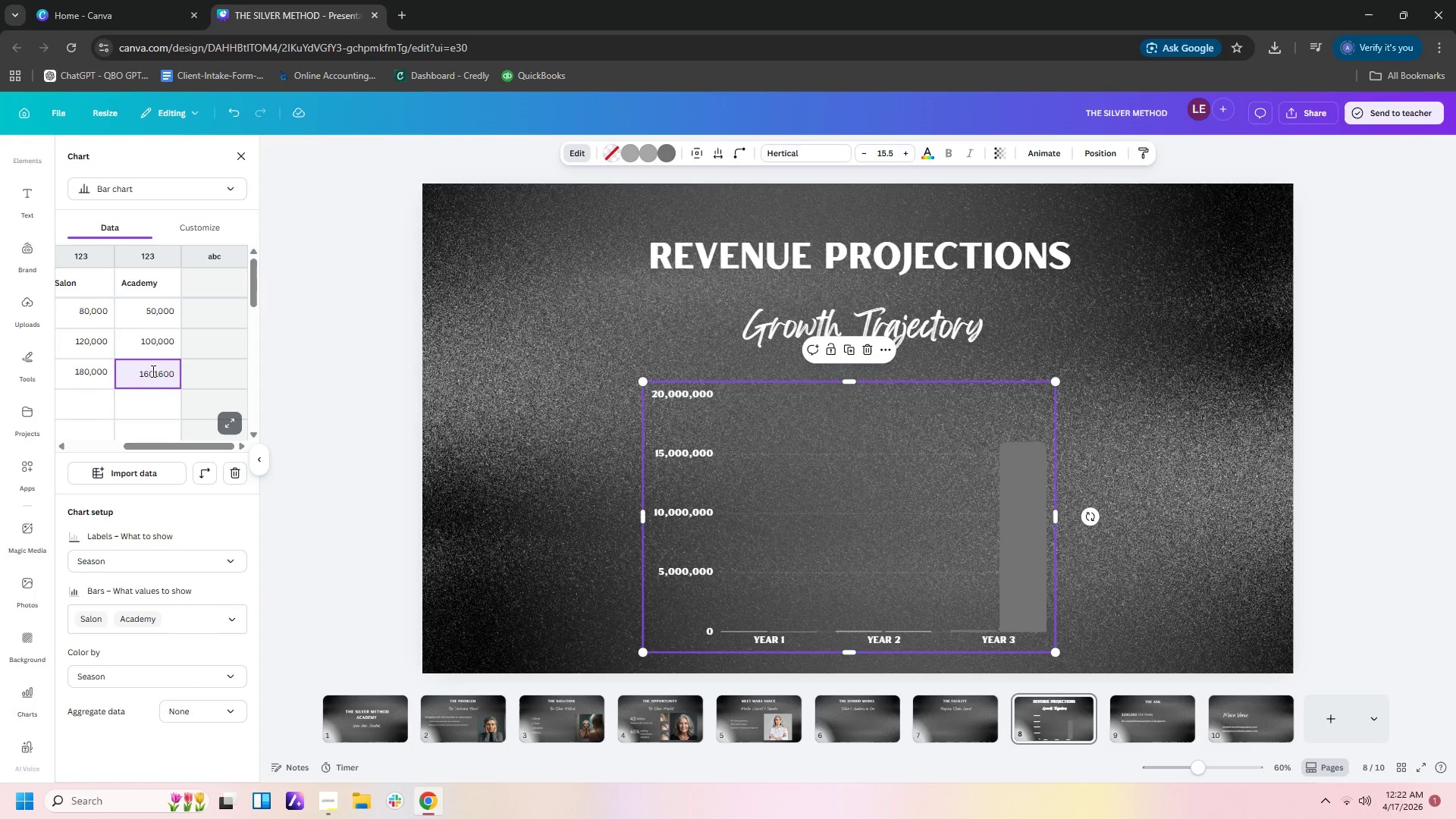 
hold_key(key=Backspace, duration=0.92)
 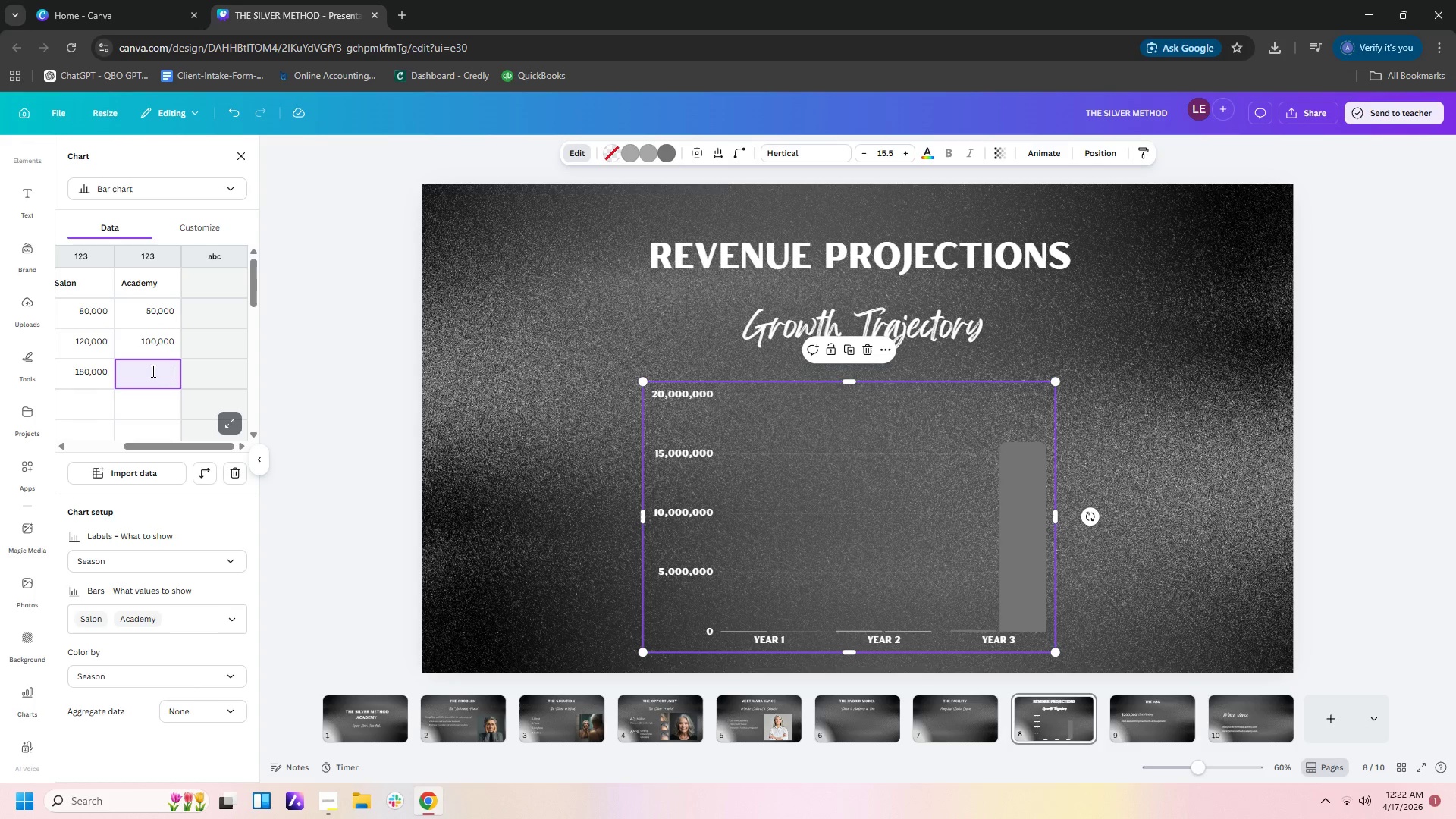 
key(Numpad1)
 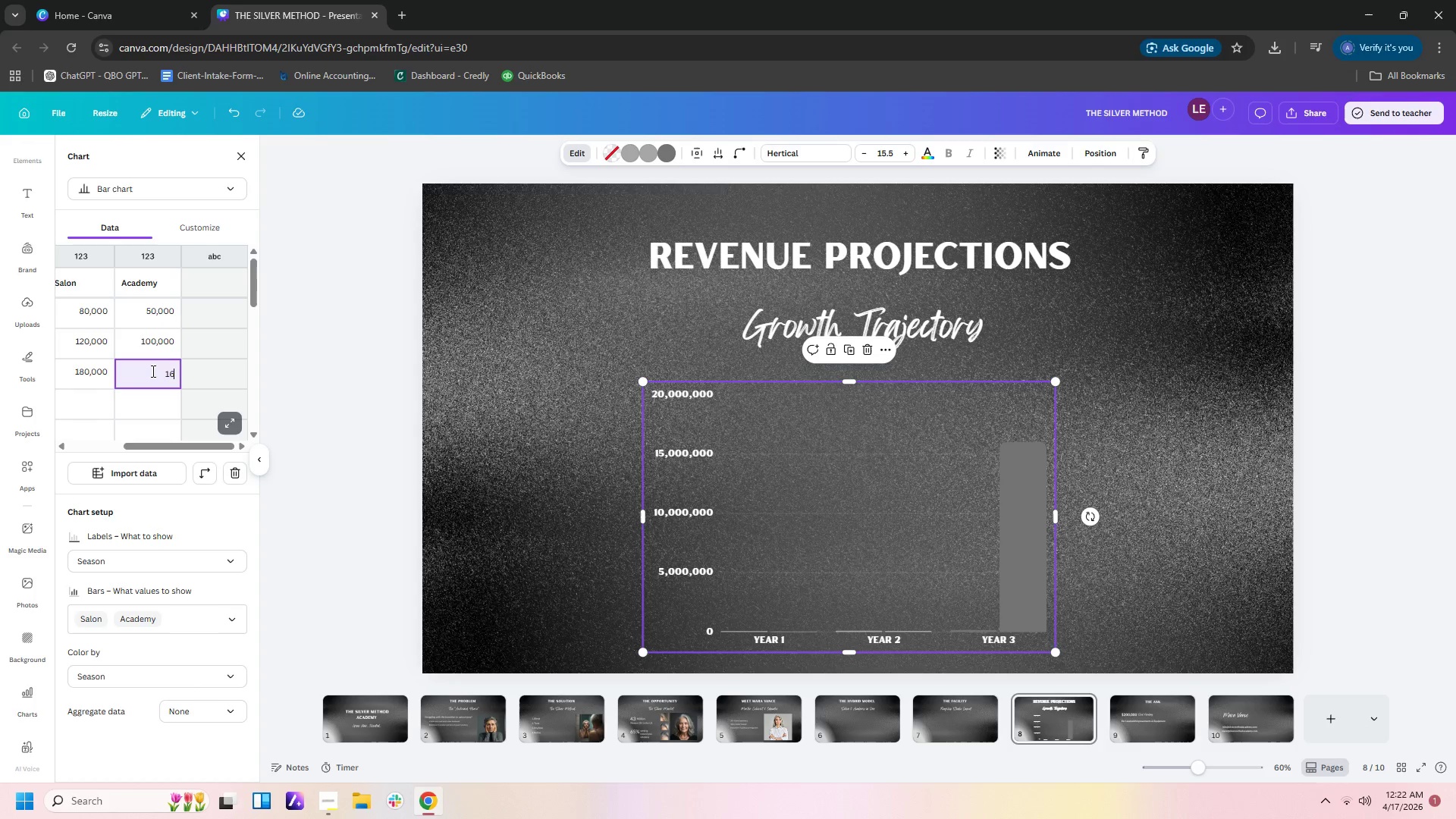 
key(Numpad6)
 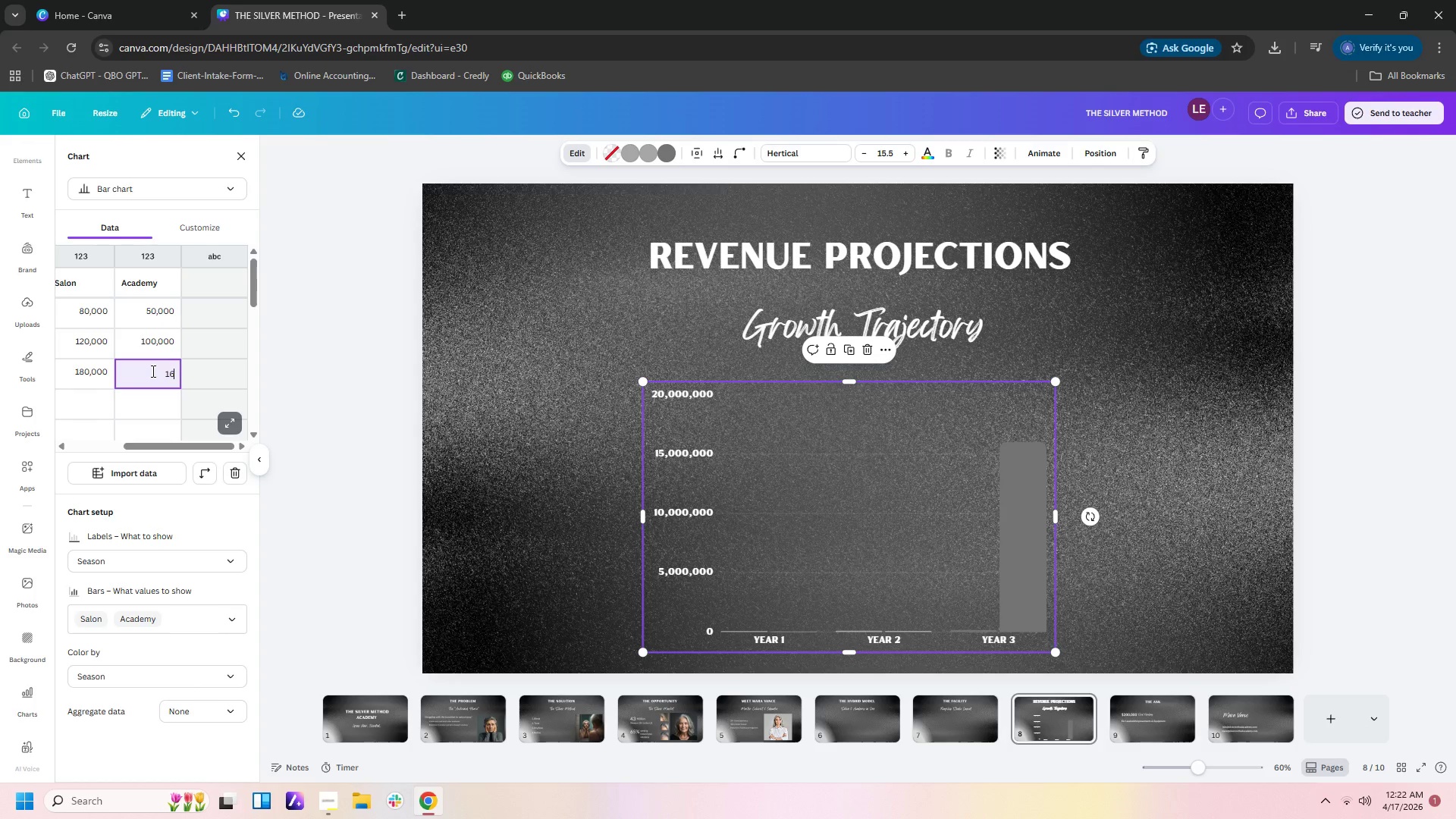 
key(Numpad0)
 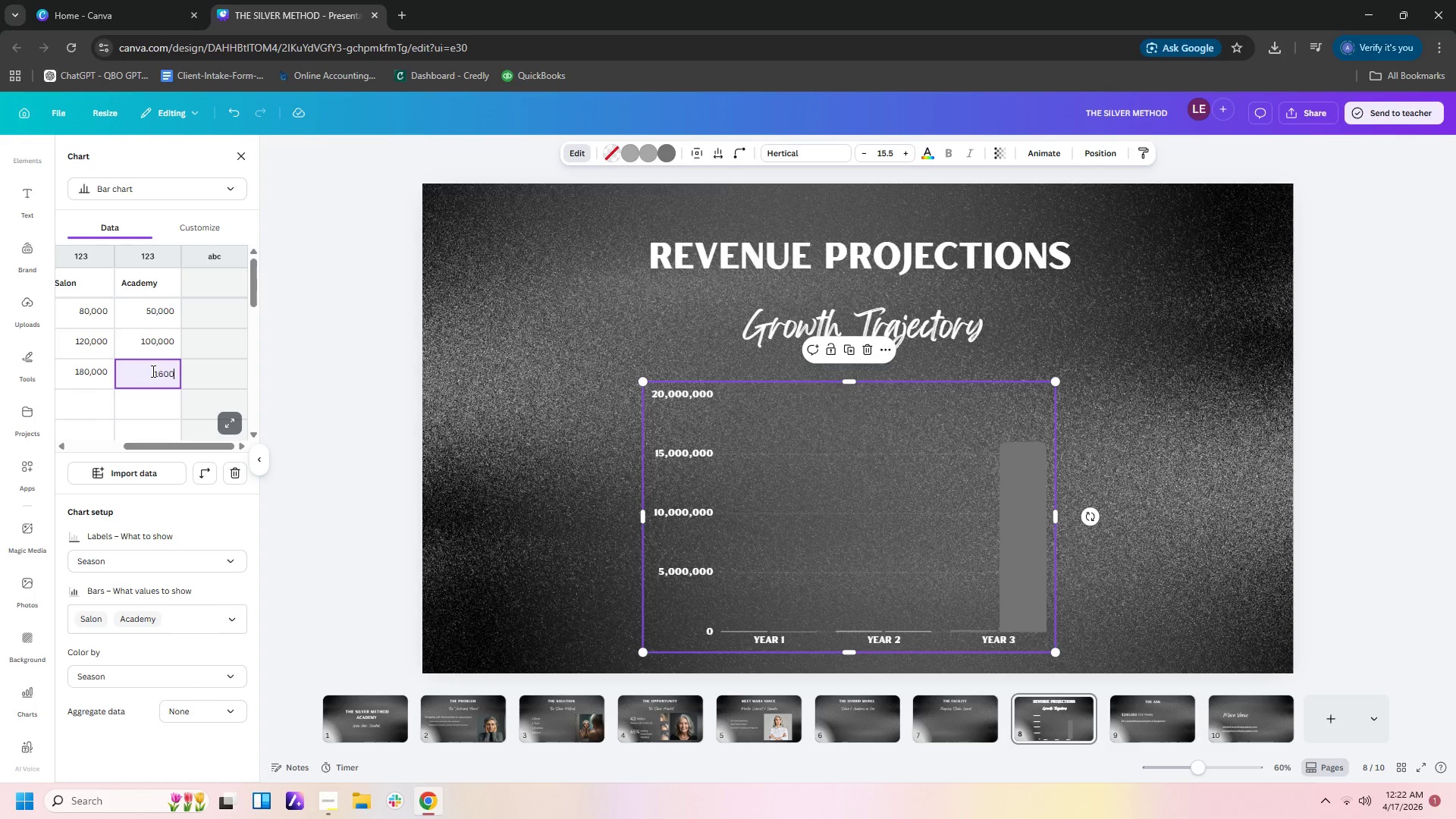 
key(Numpad0)
 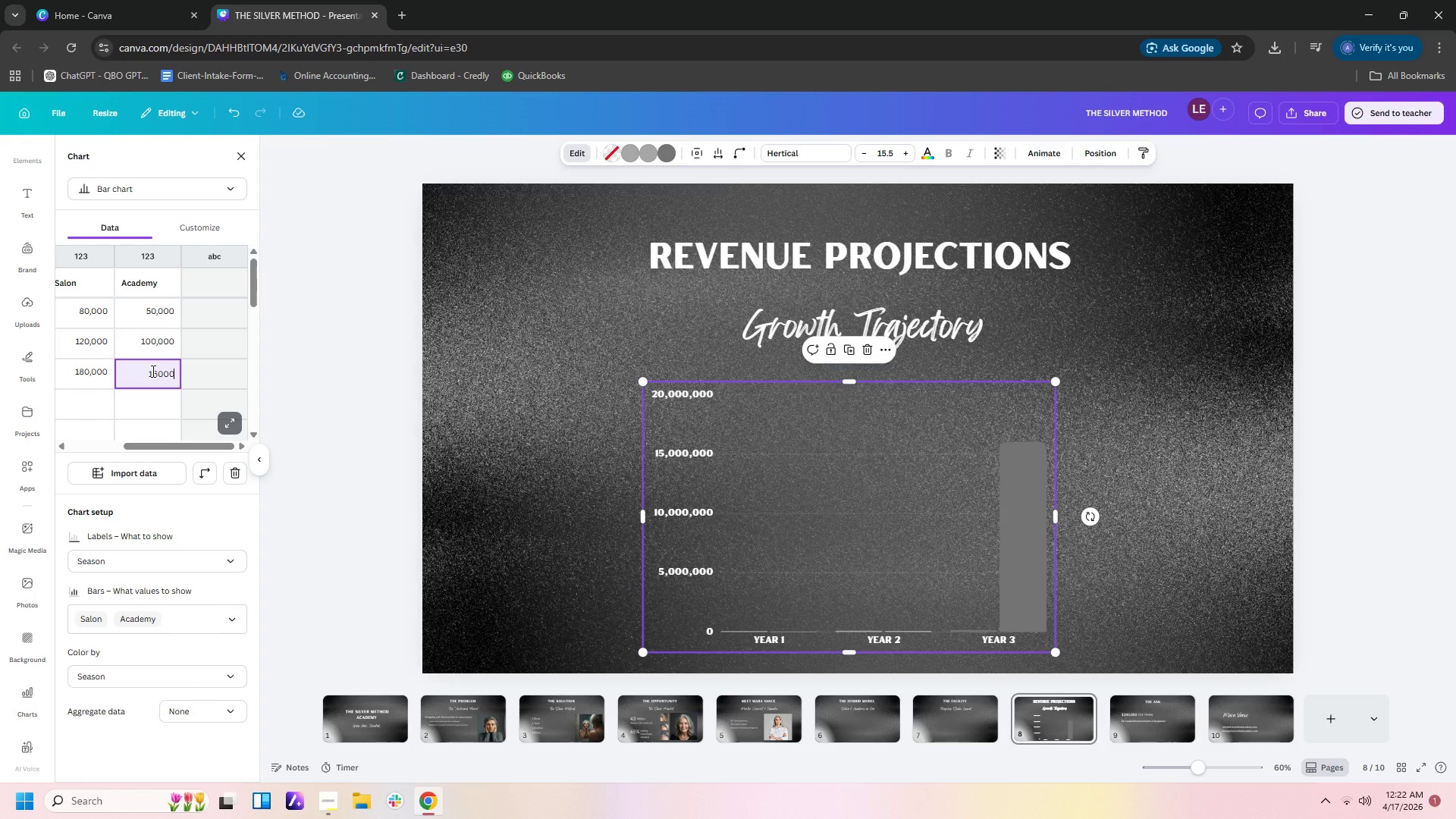 
key(Numpad0)
 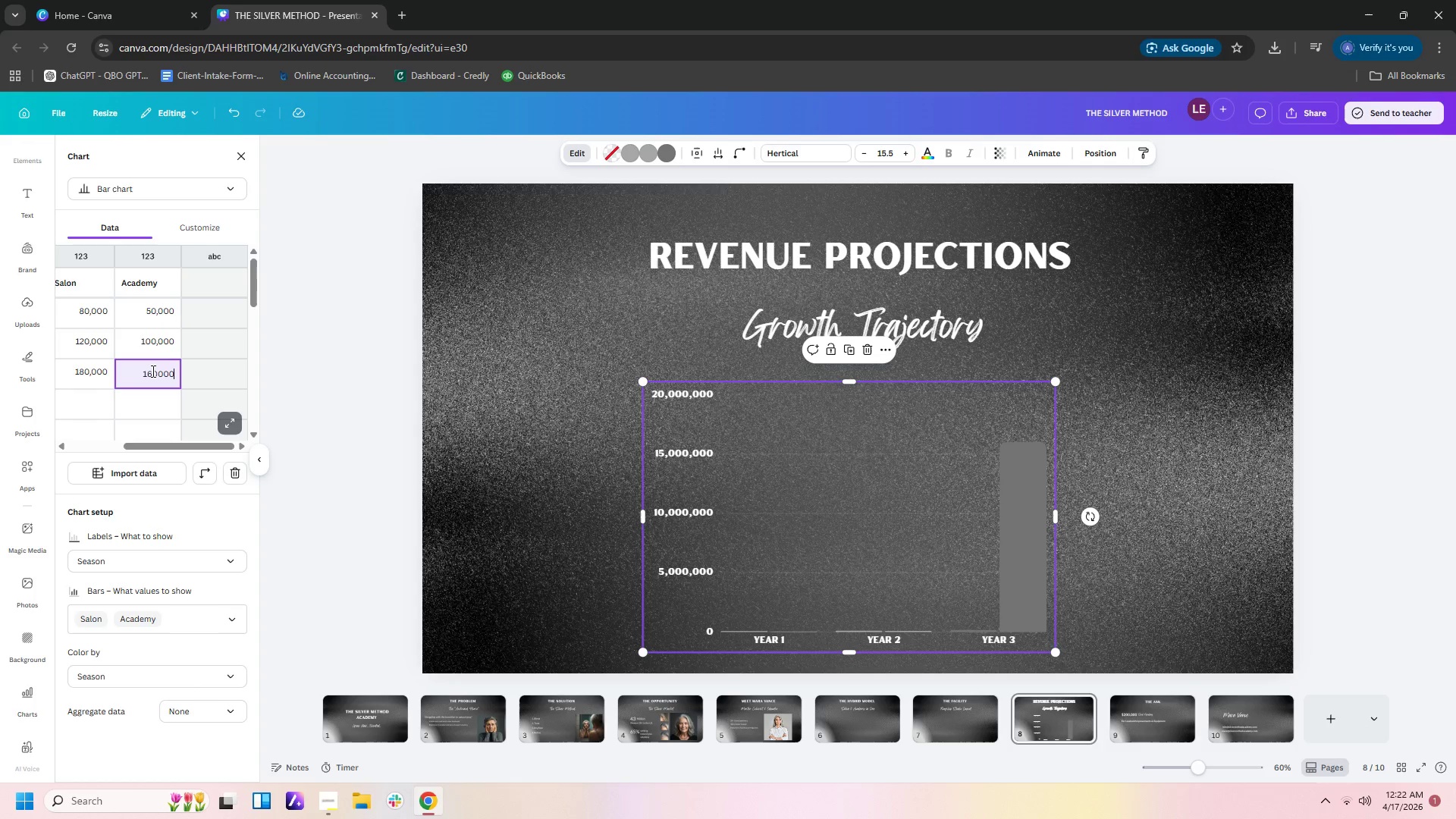 
key(Numpad0)
 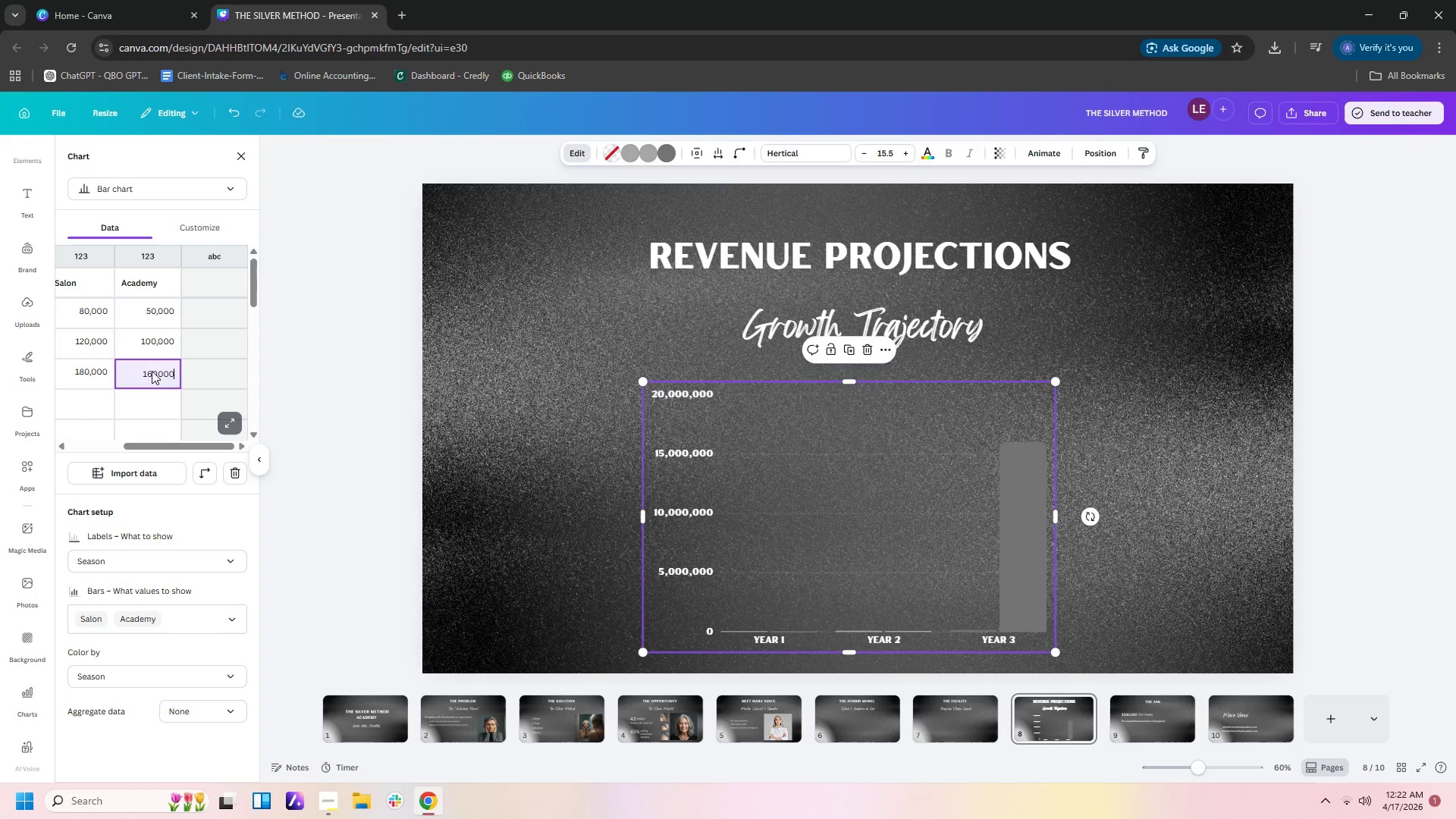 
key(NumpadEnter)
 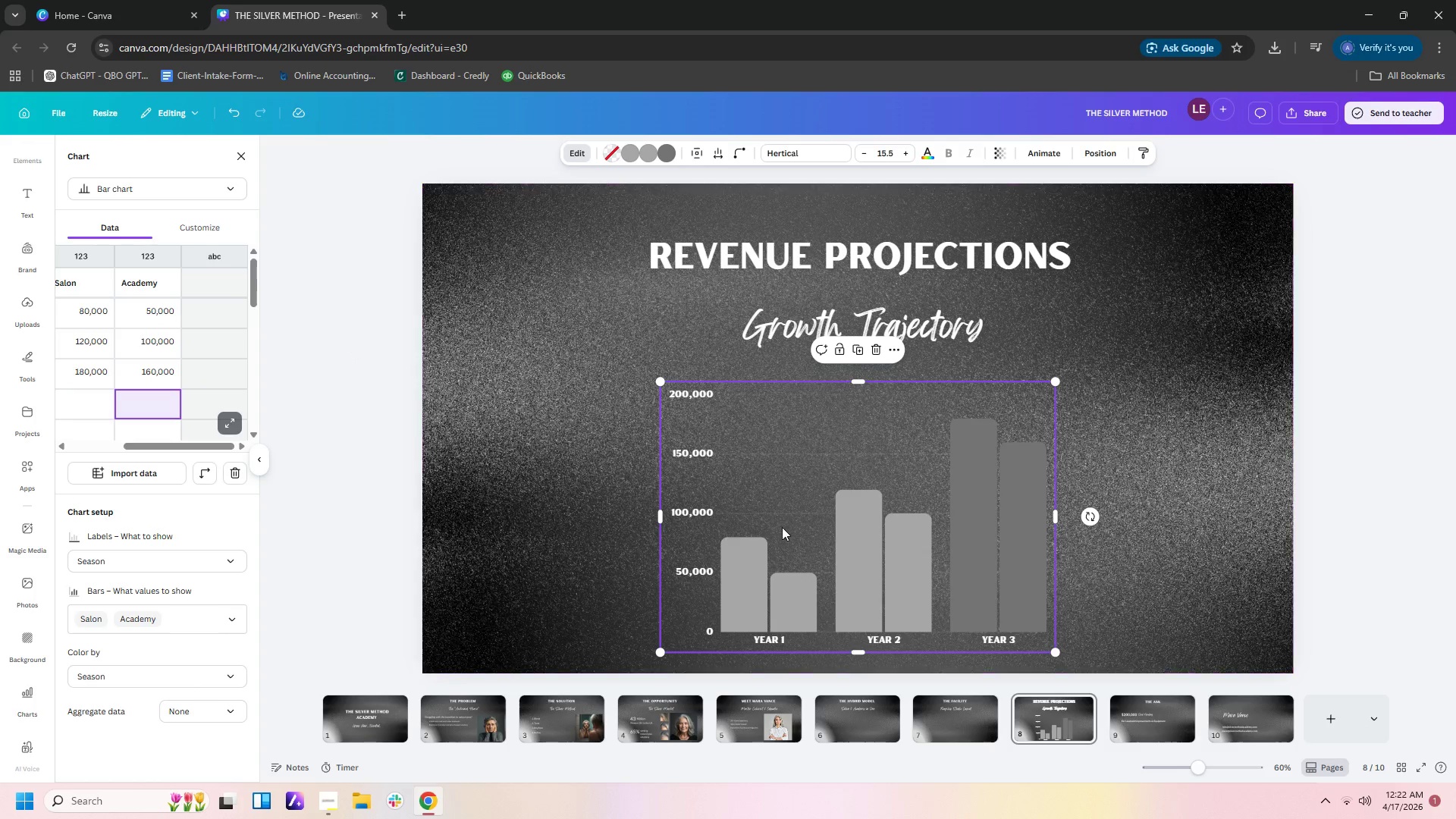 
double_click([1094, 455])
 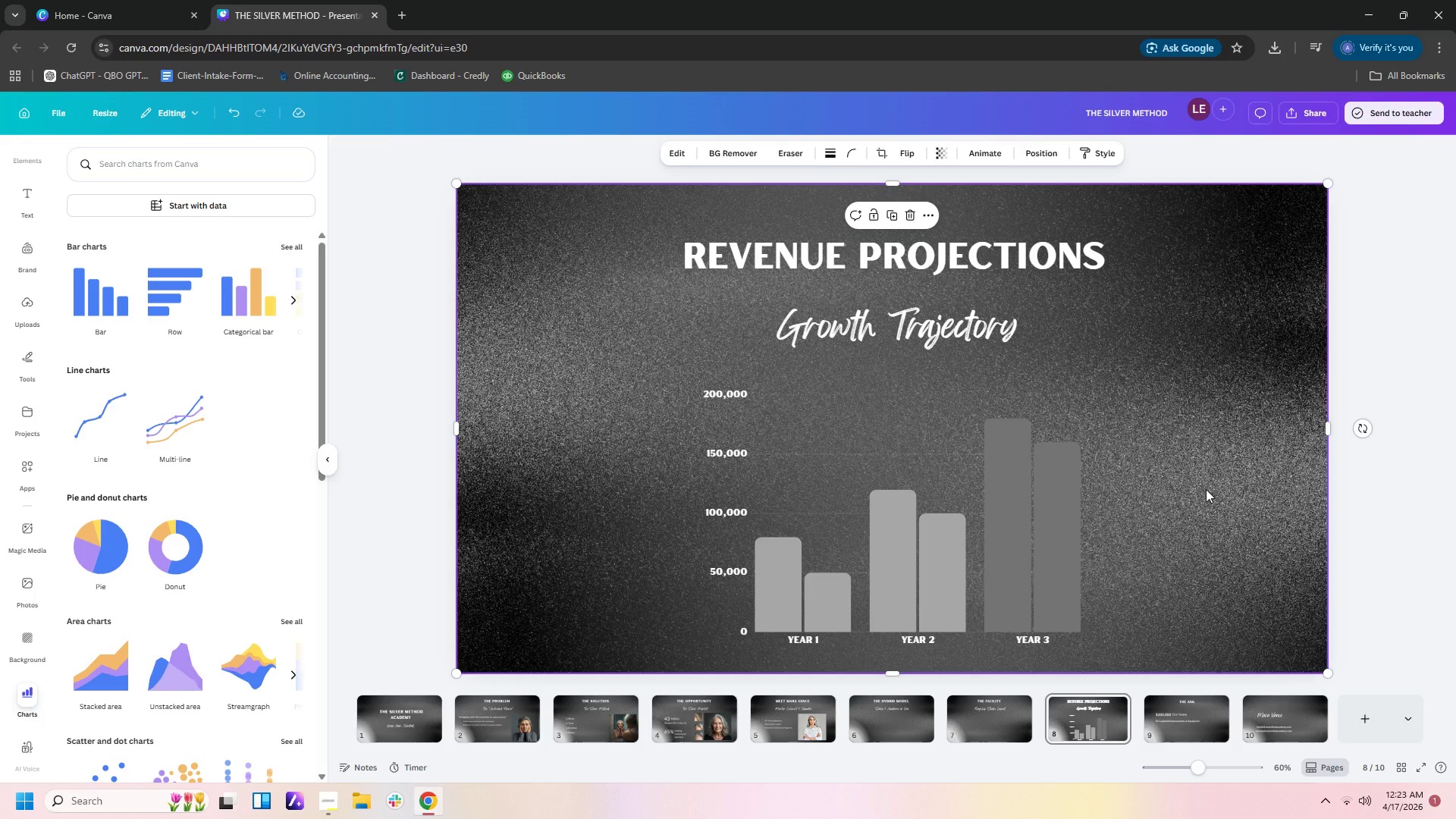 
wait(23.86)
 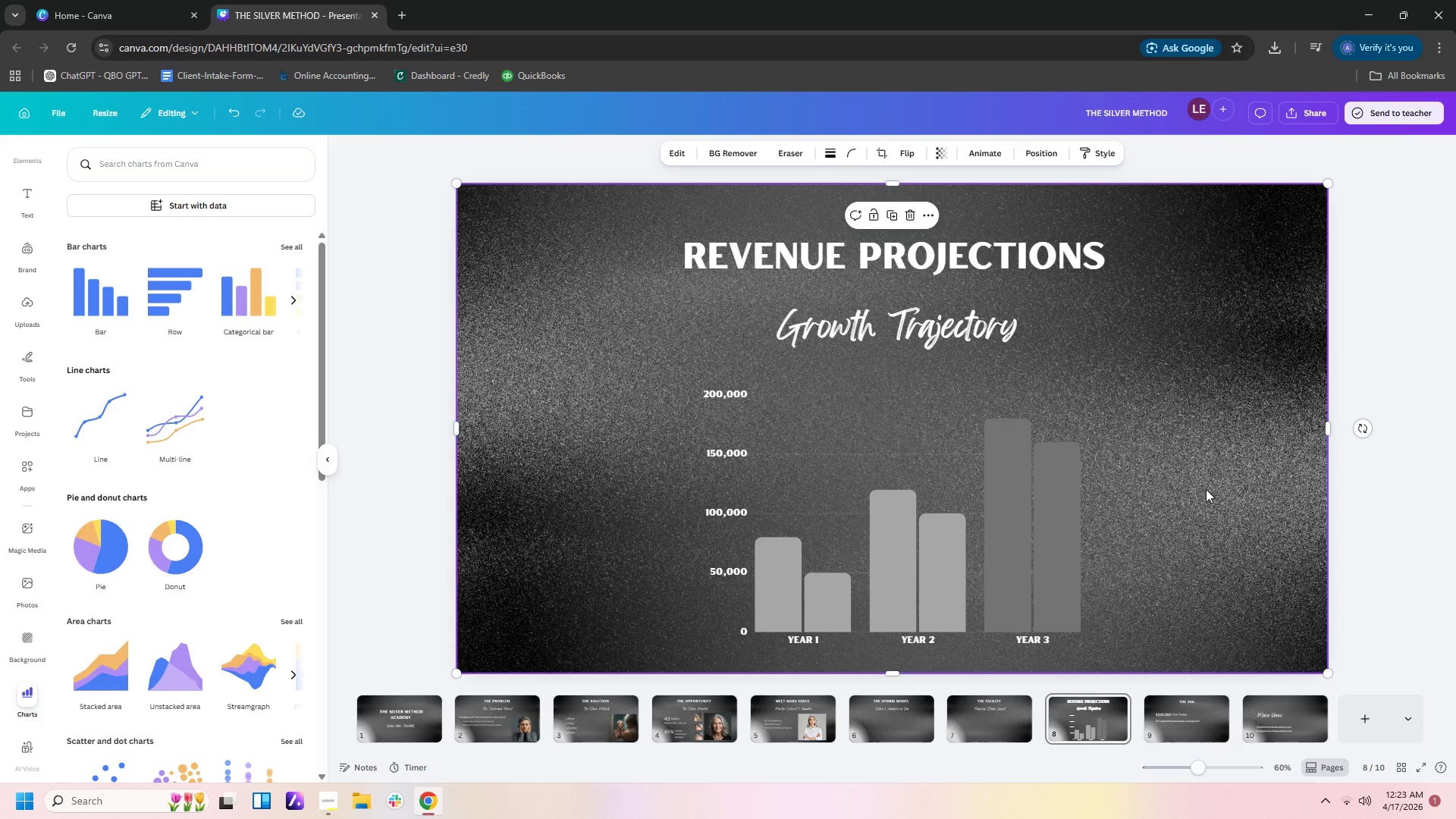 
mouse_move([816, 588])
 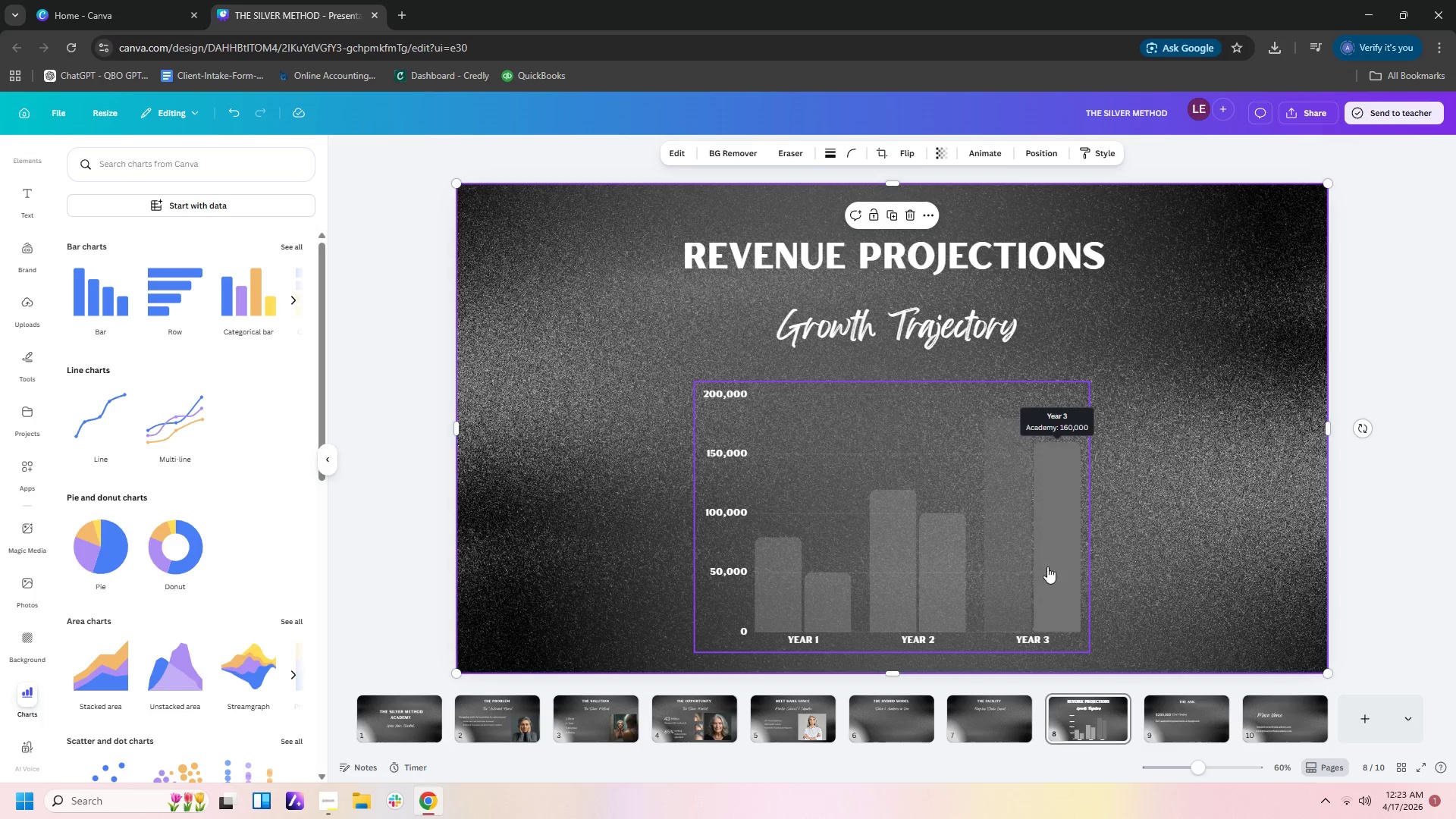 
left_click([758, 585])
 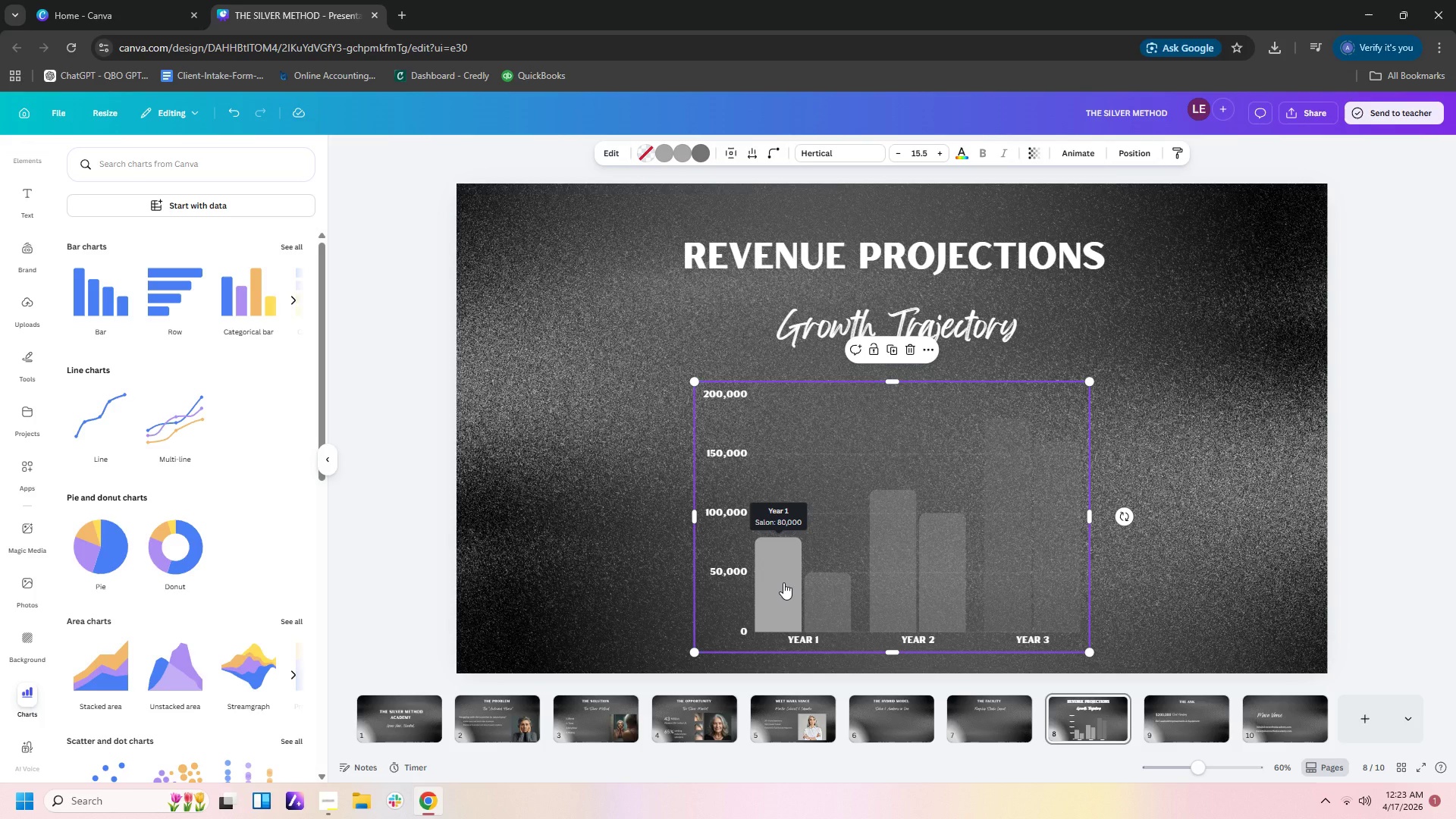 
left_click([783, 582])
 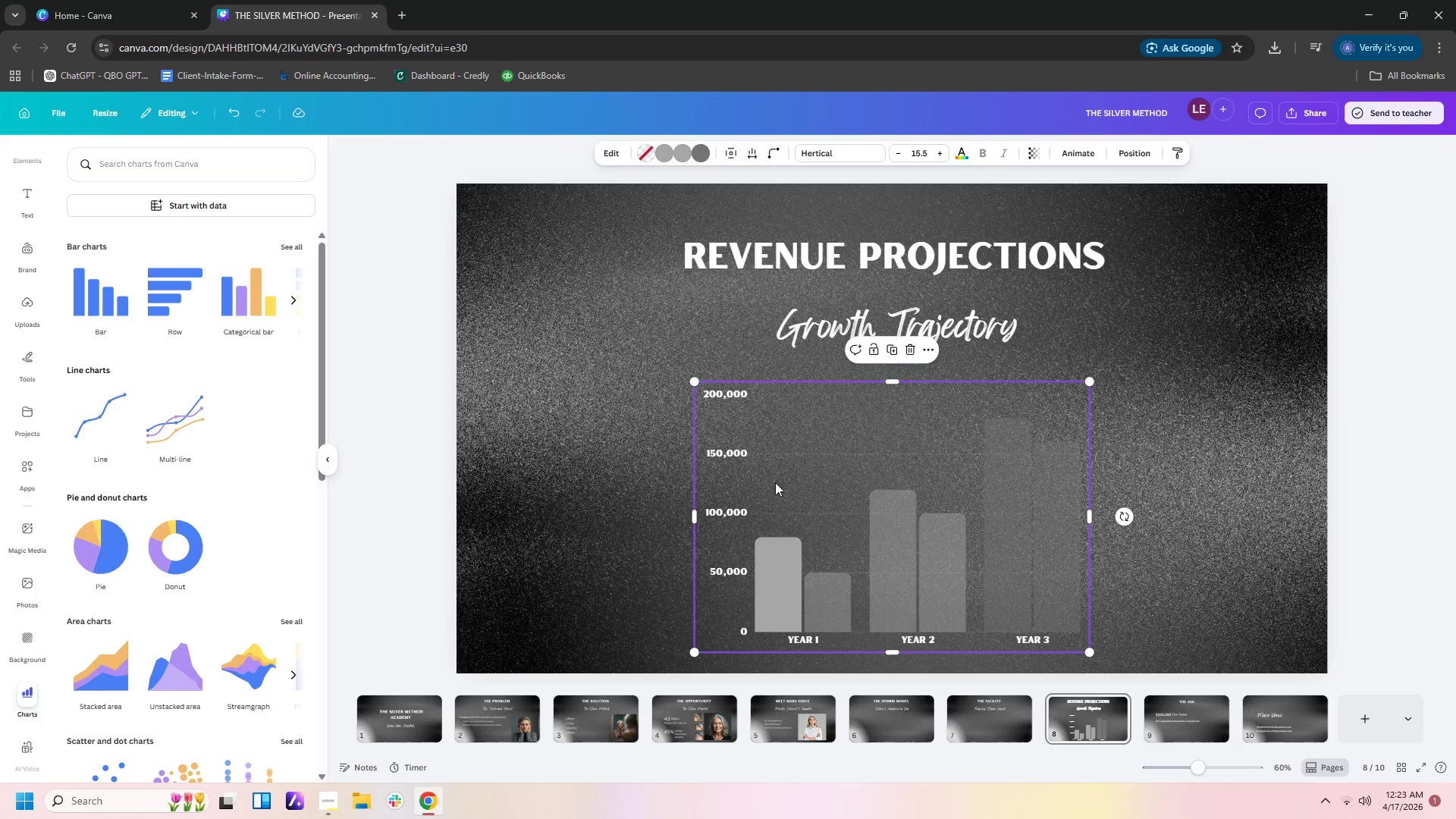 
double_click([814, 447])
 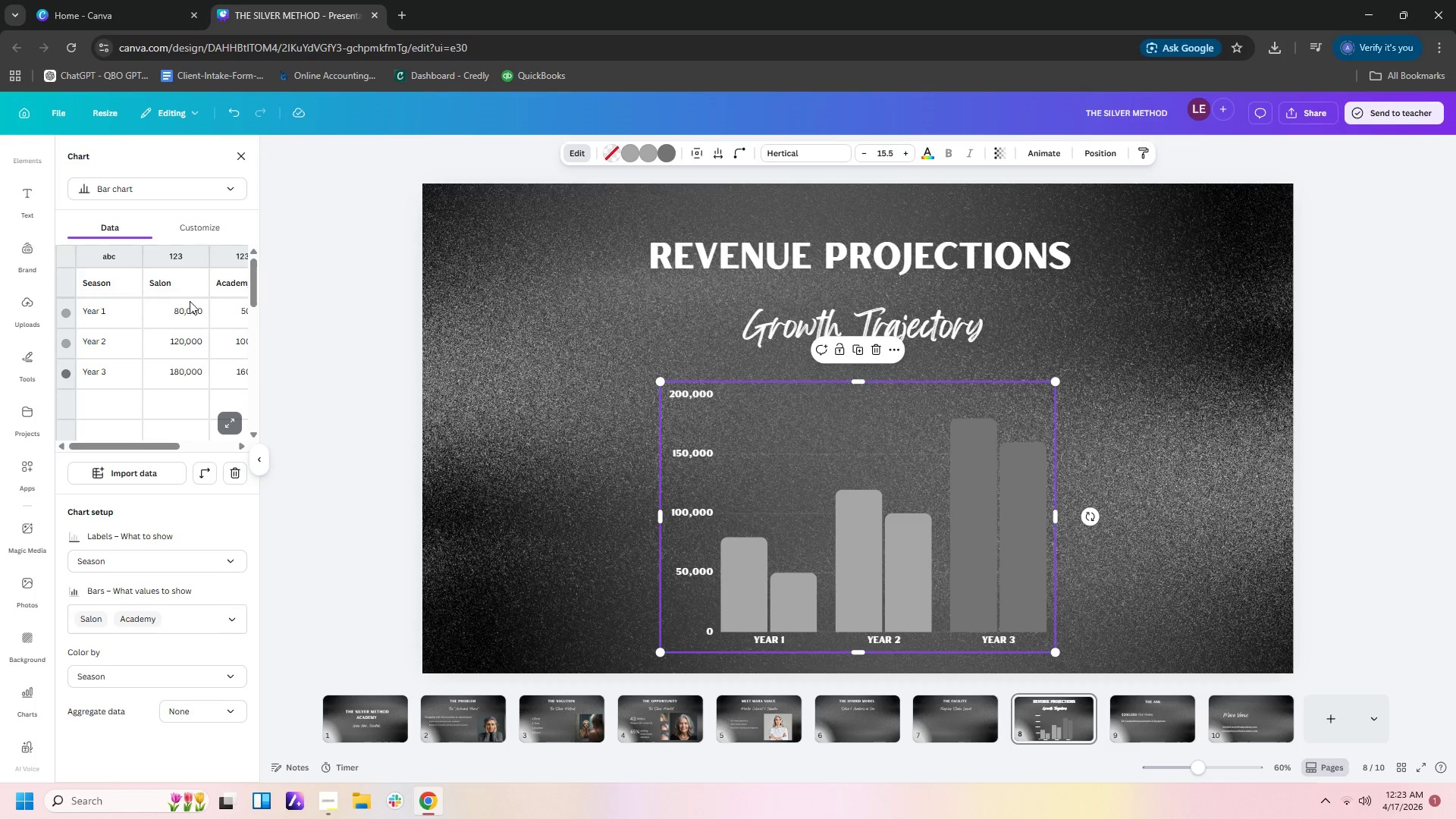 
left_click([193, 294])
 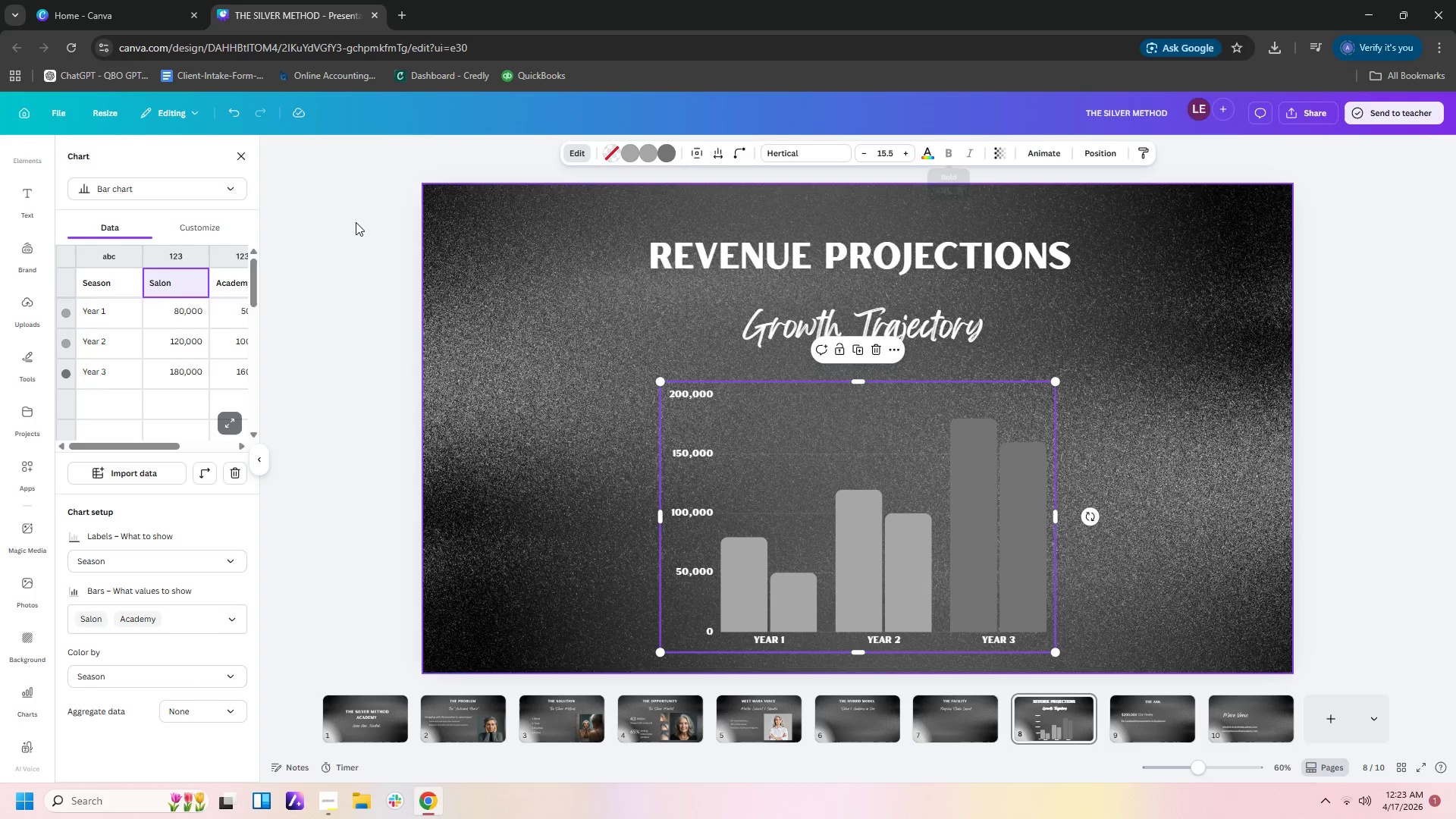 
wait(5.56)
 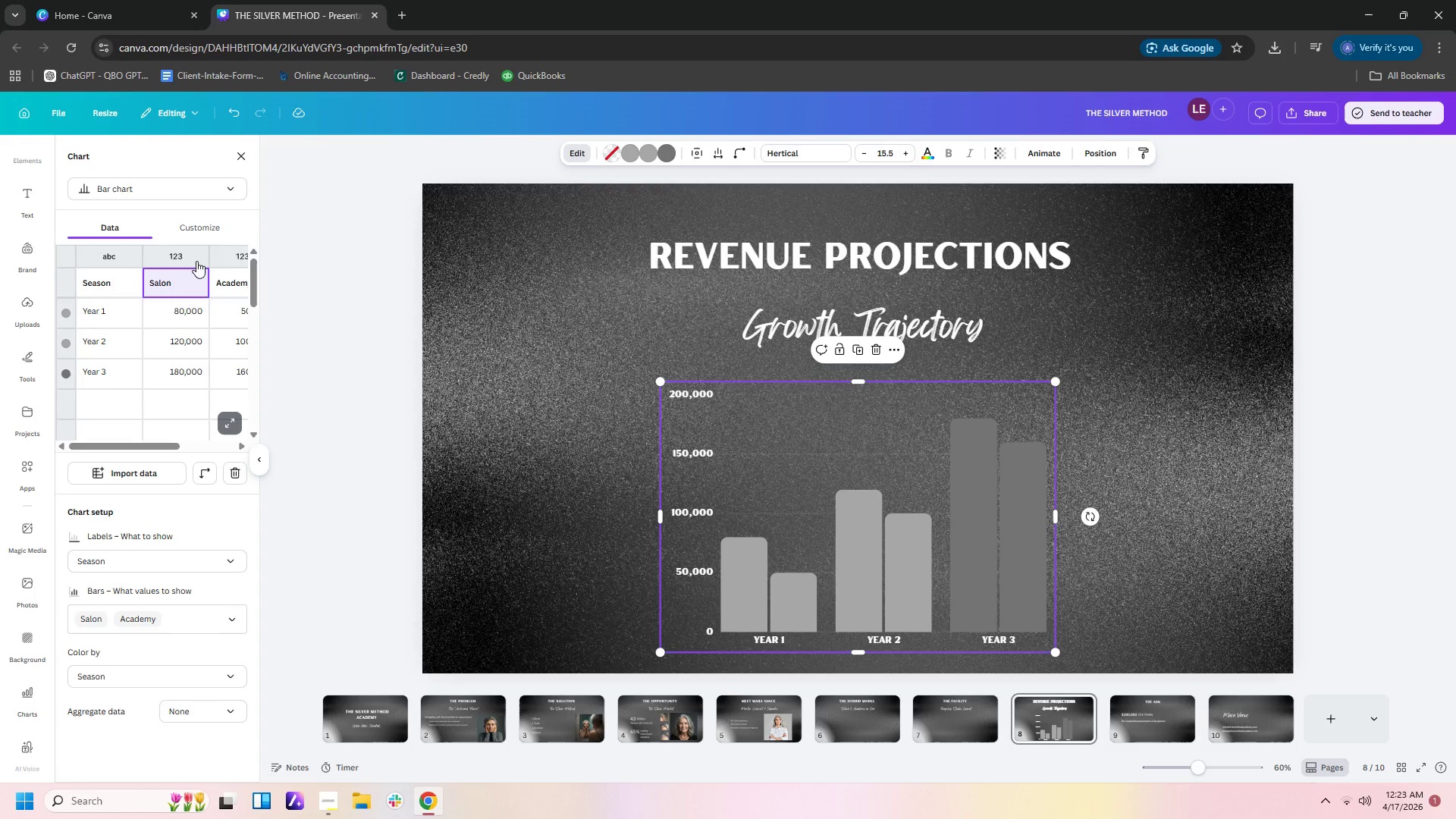 
right_click([199, 291])
 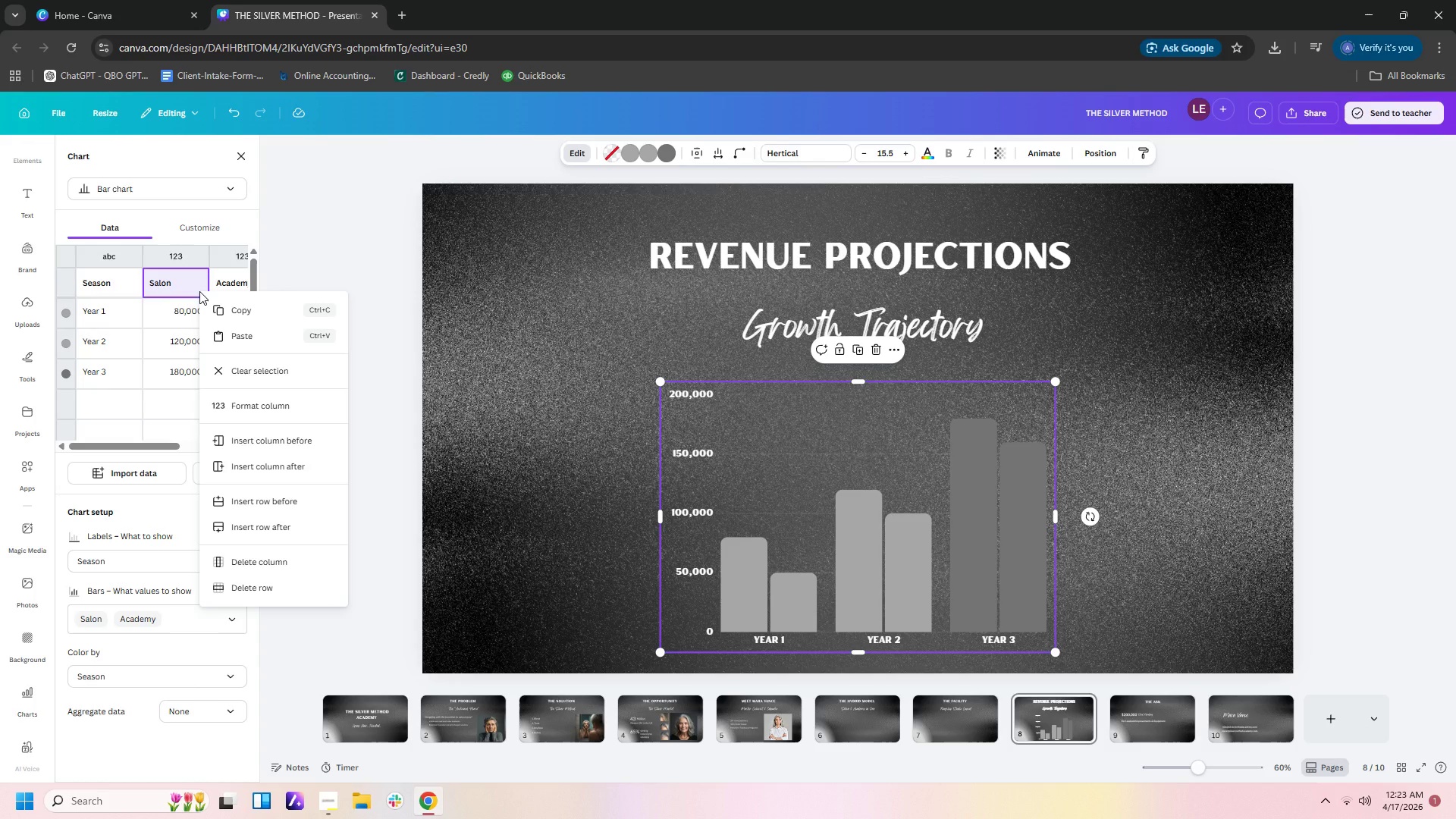 
left_click([199, 291])
 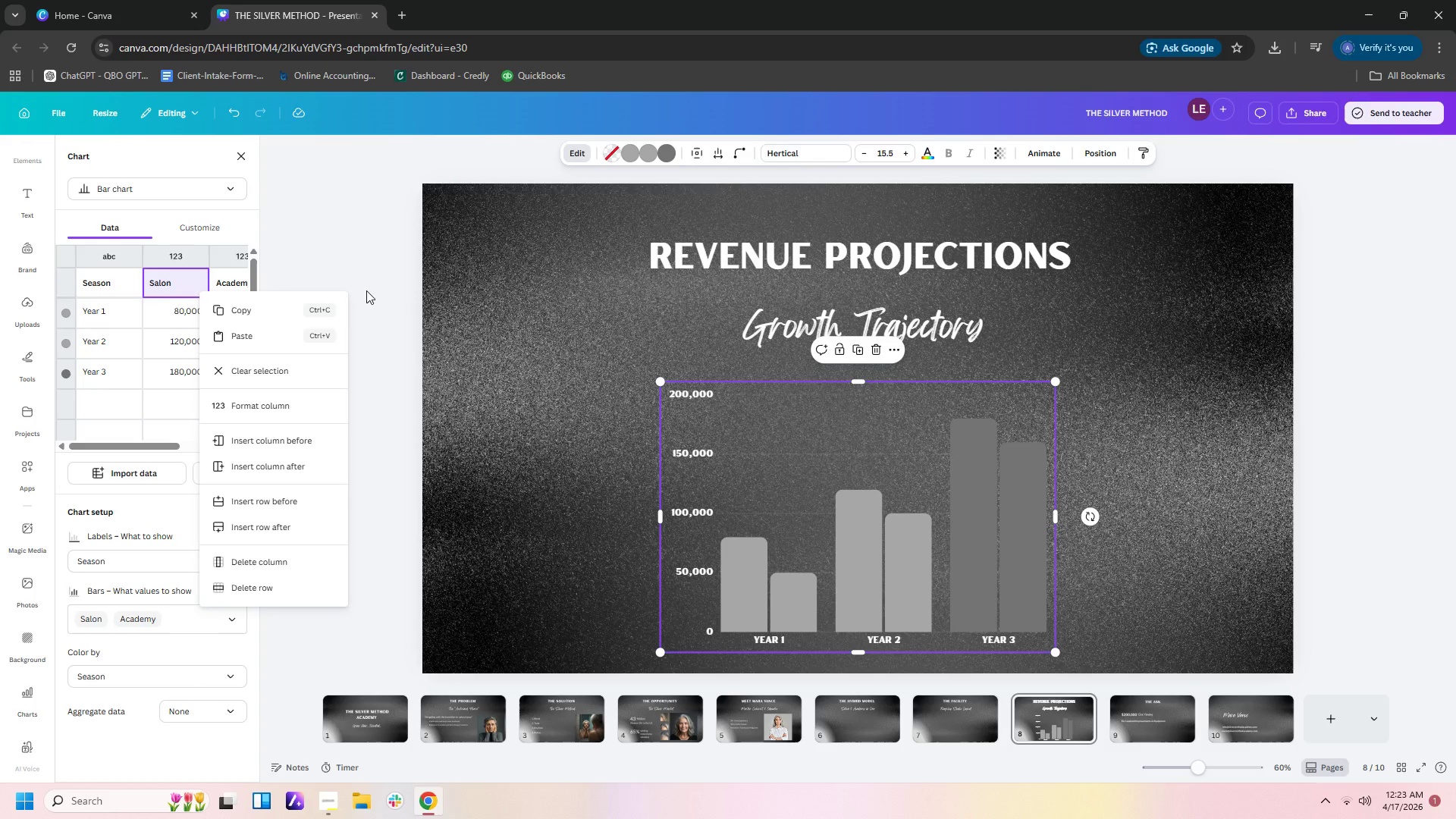 
left_click([366, 290])
 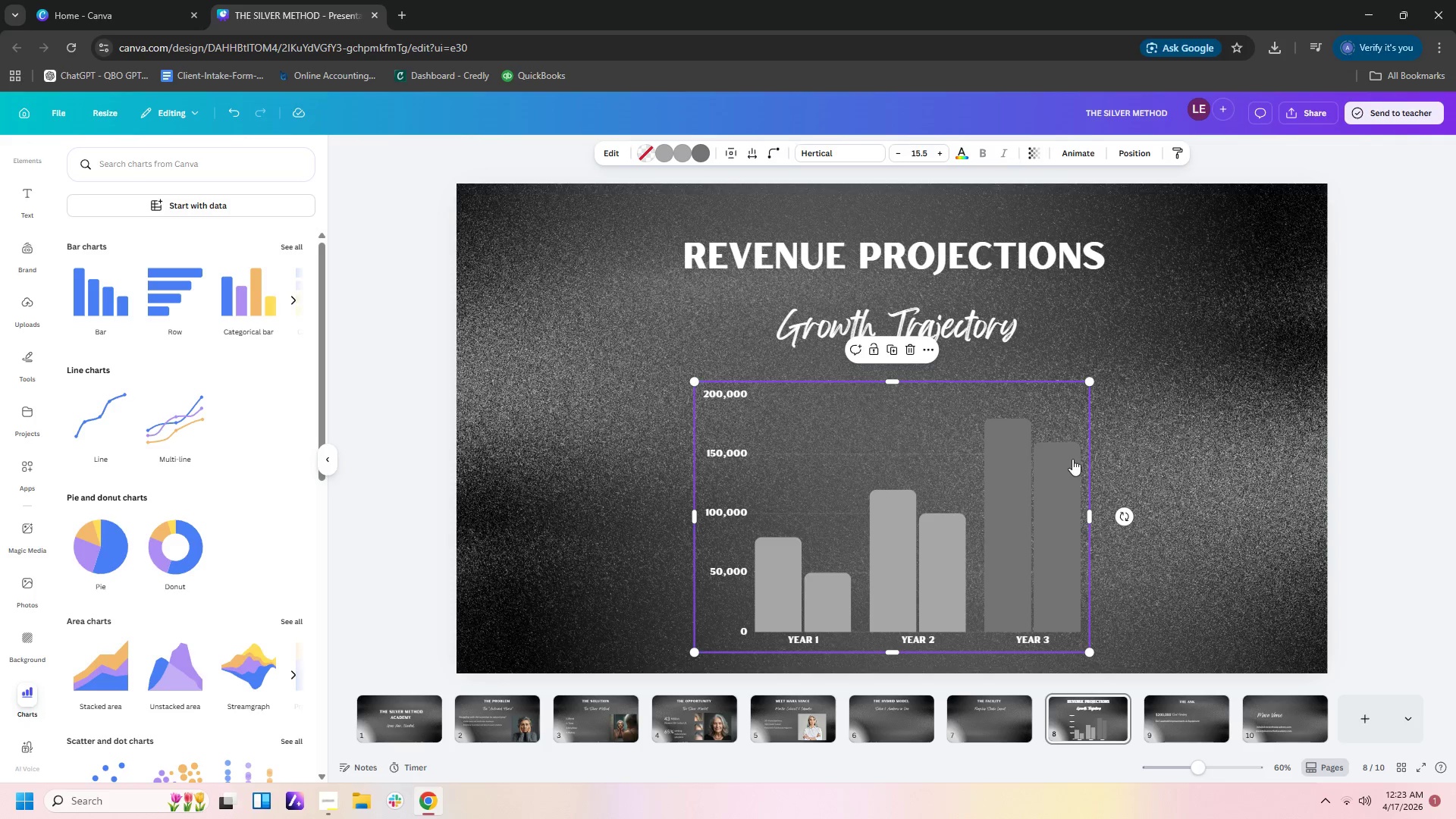 
left_click([1273, 459])
 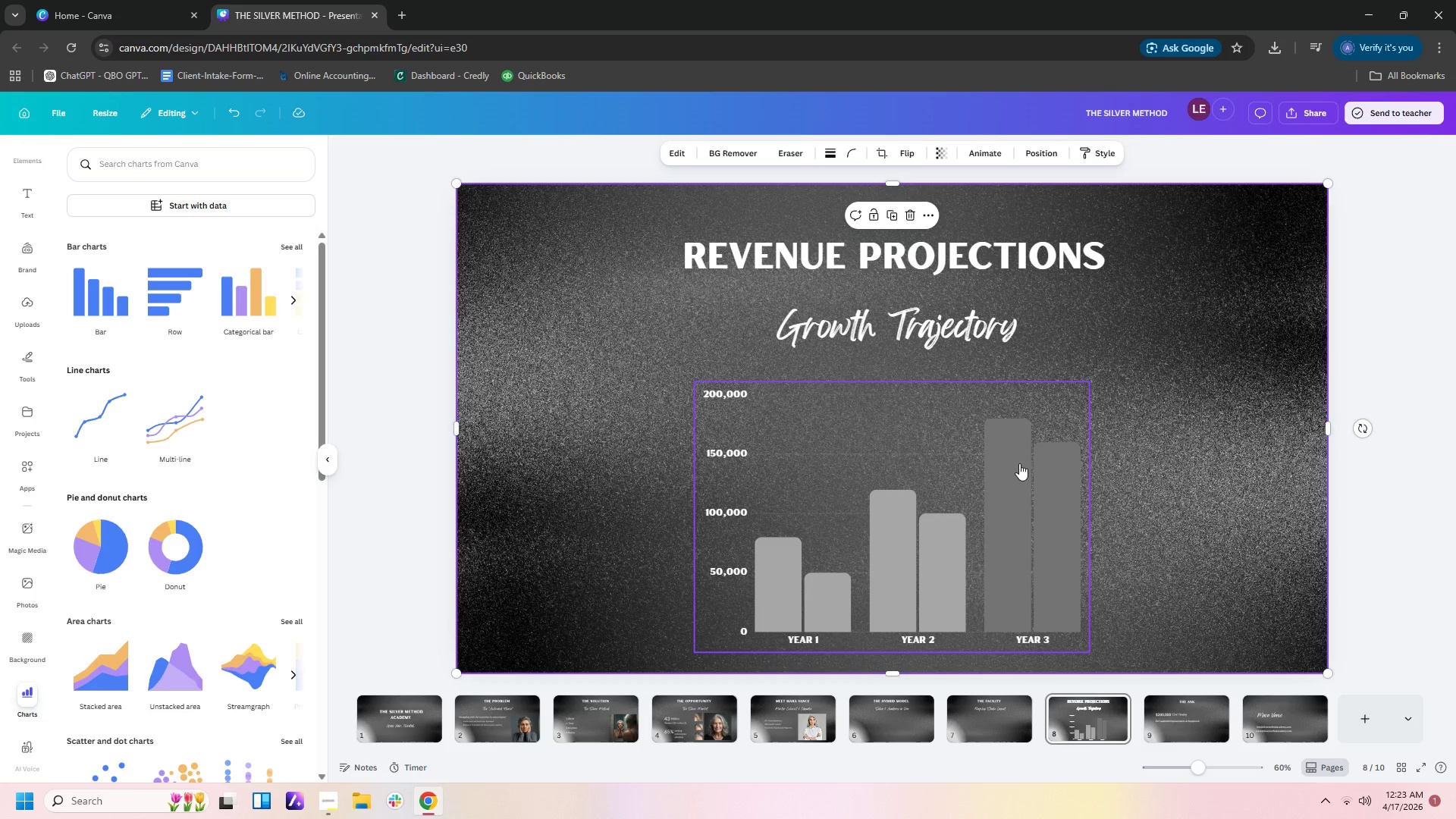 
mouse_move([1038, 472])
 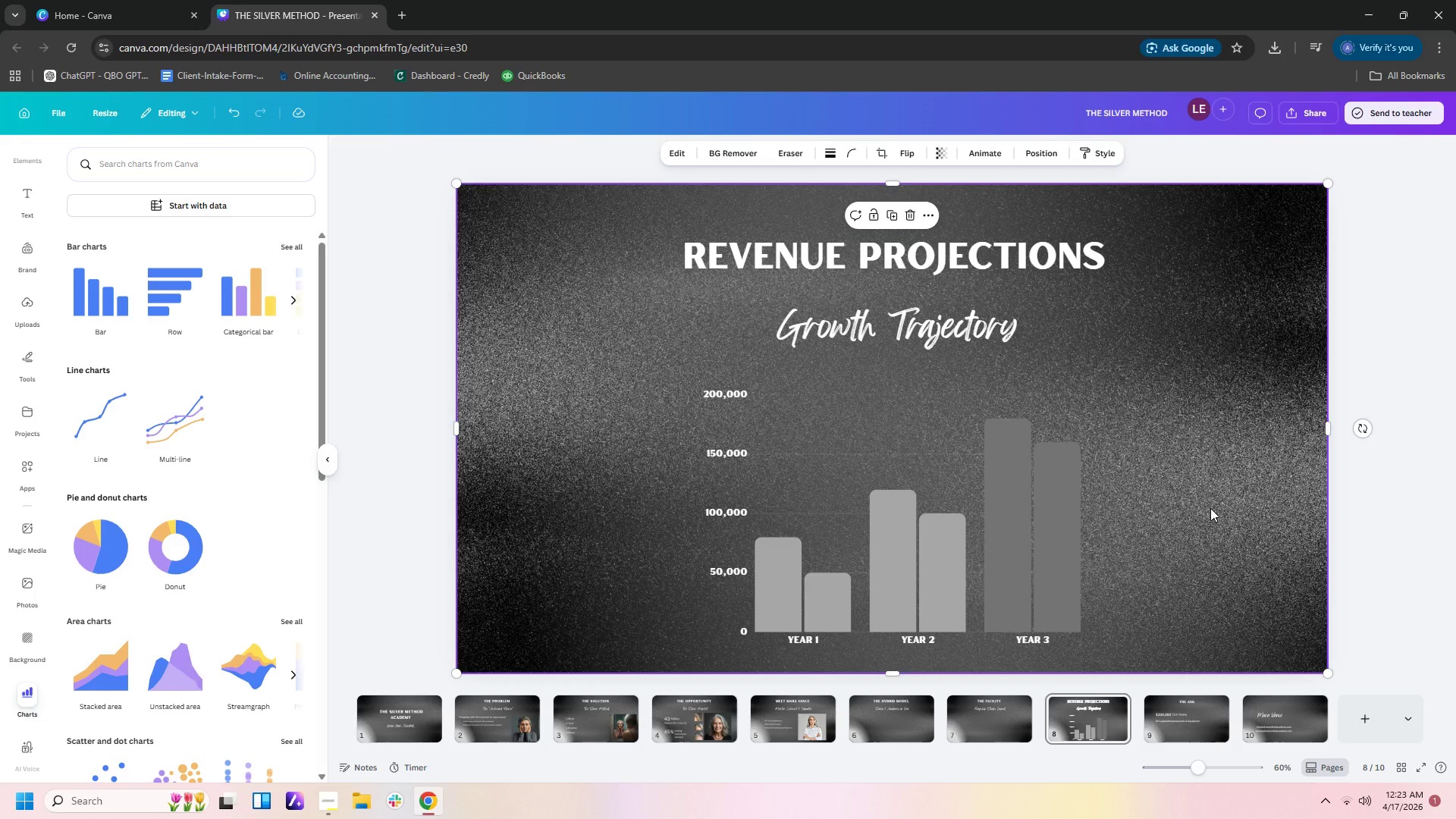 
wait(8.22)
 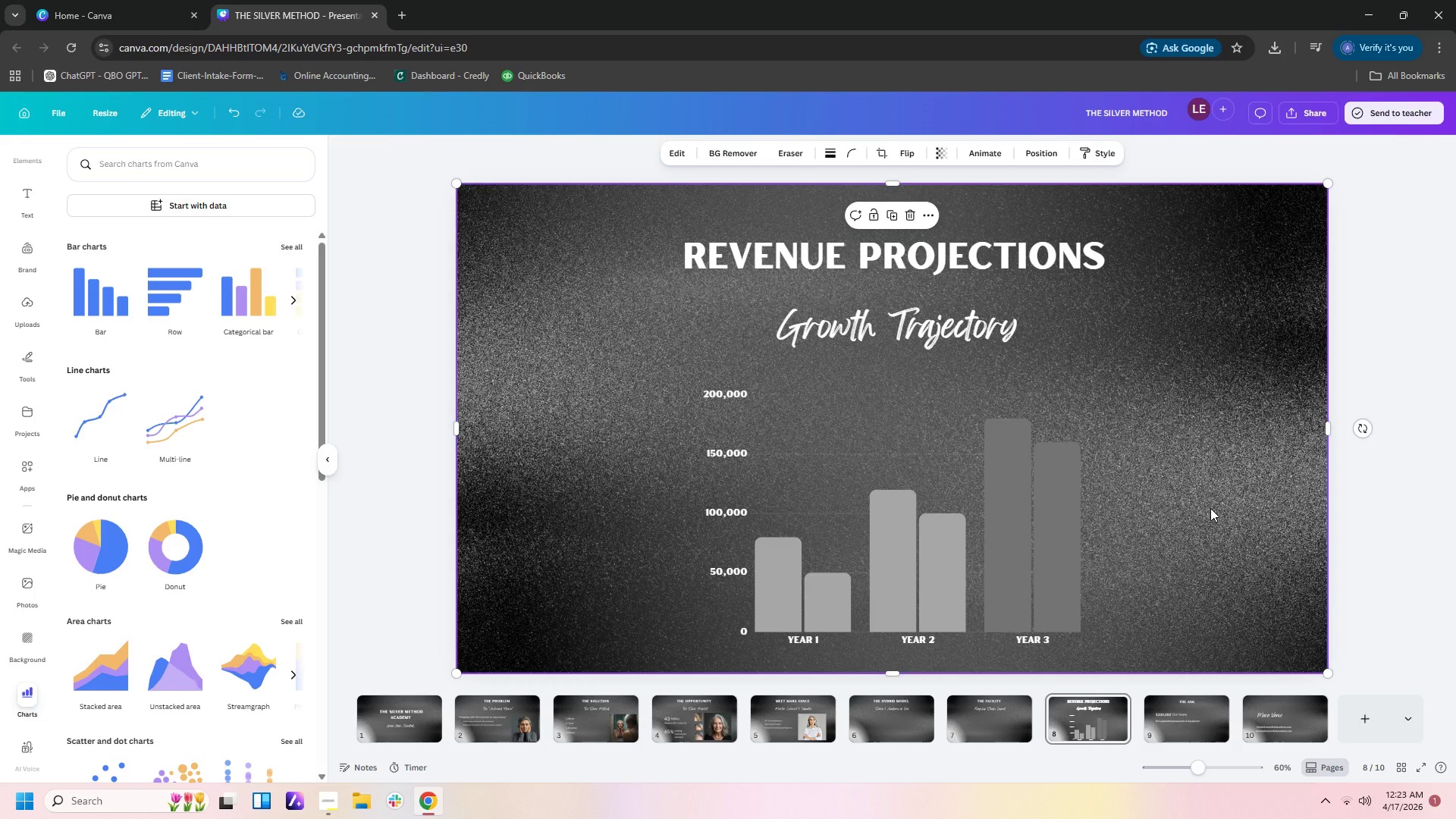 
left_click([880, 720])
 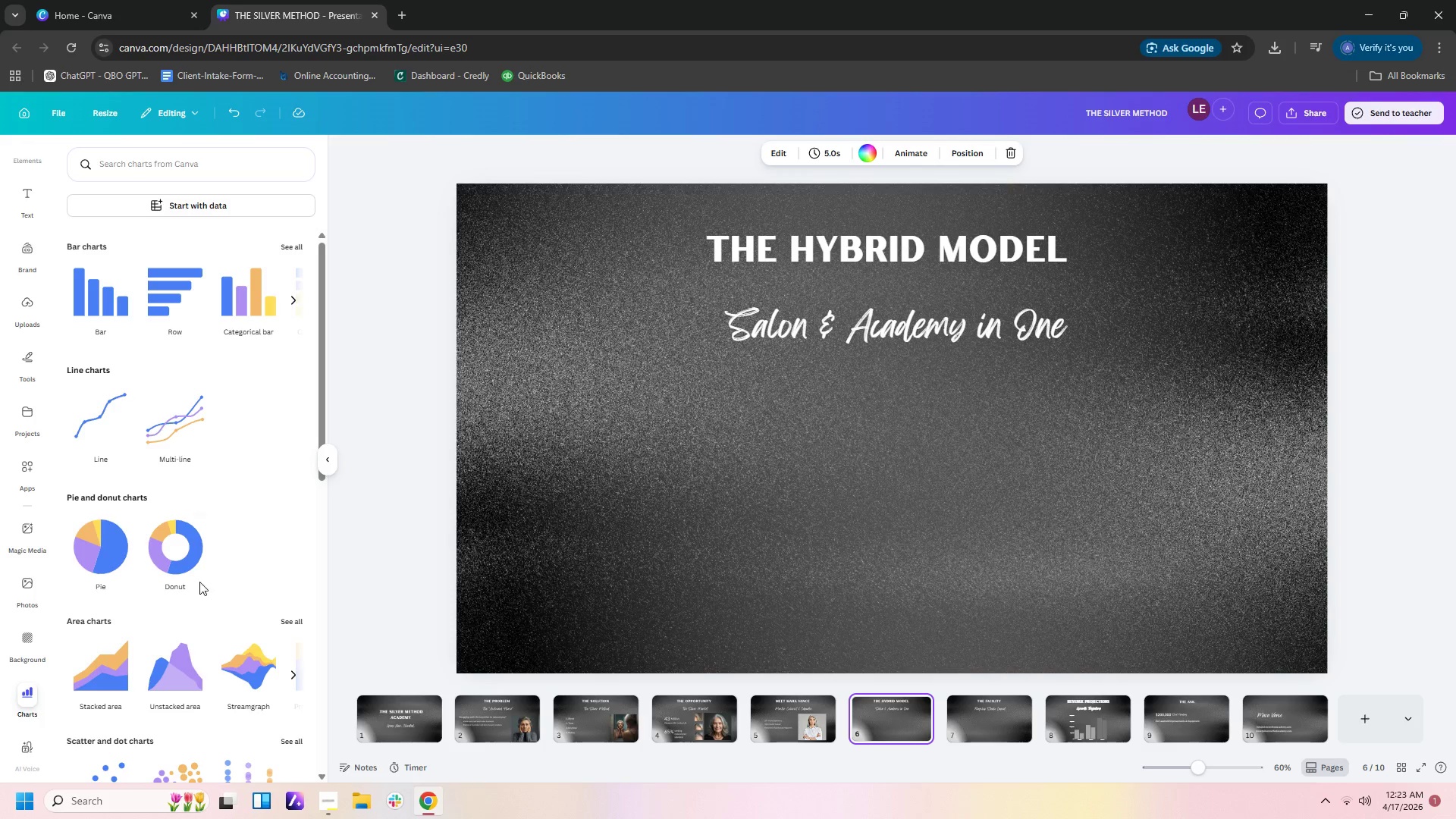 
wait(5.19)
 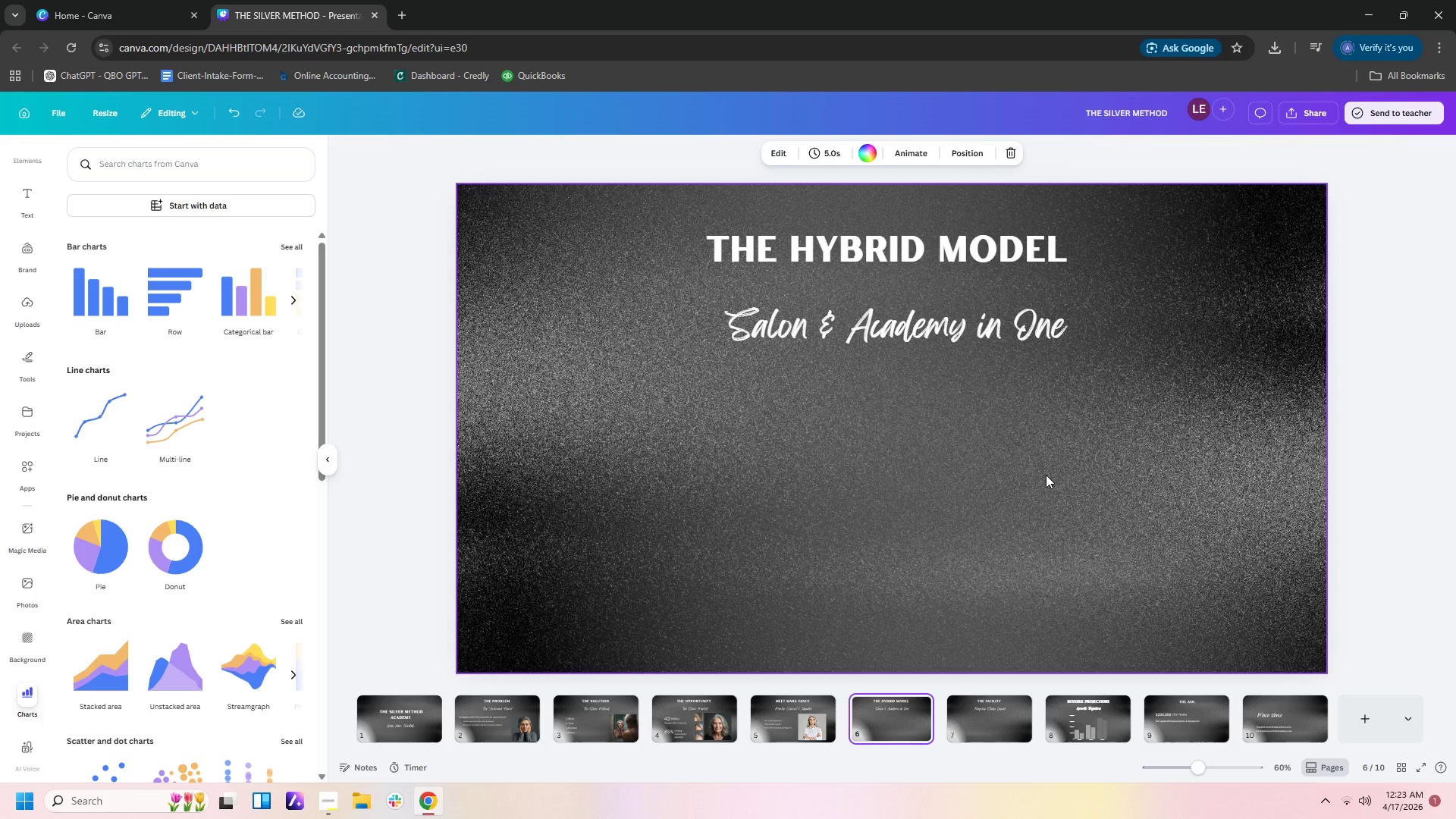 
left_click([24, 541])
 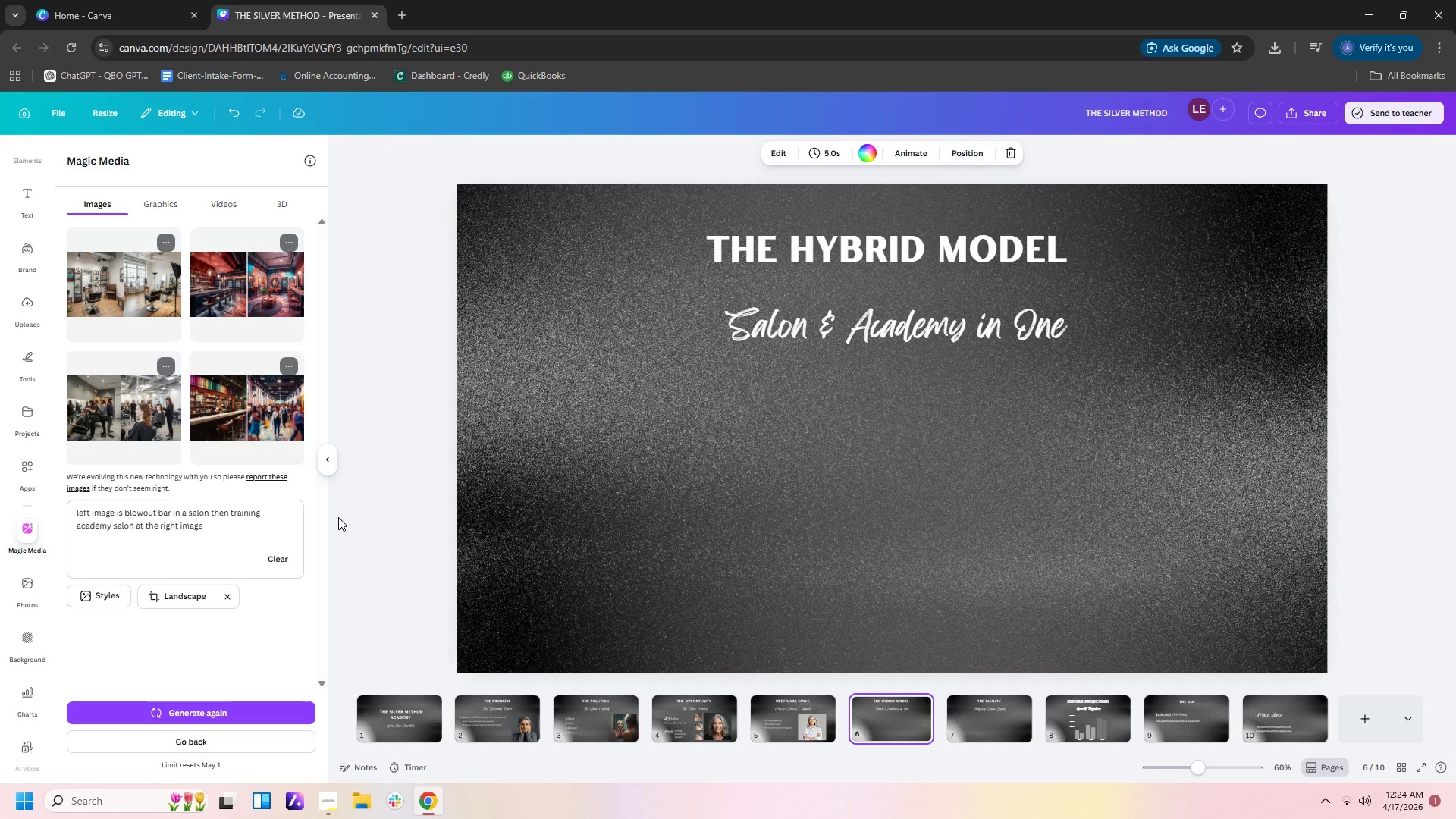 
wait(52.42)
 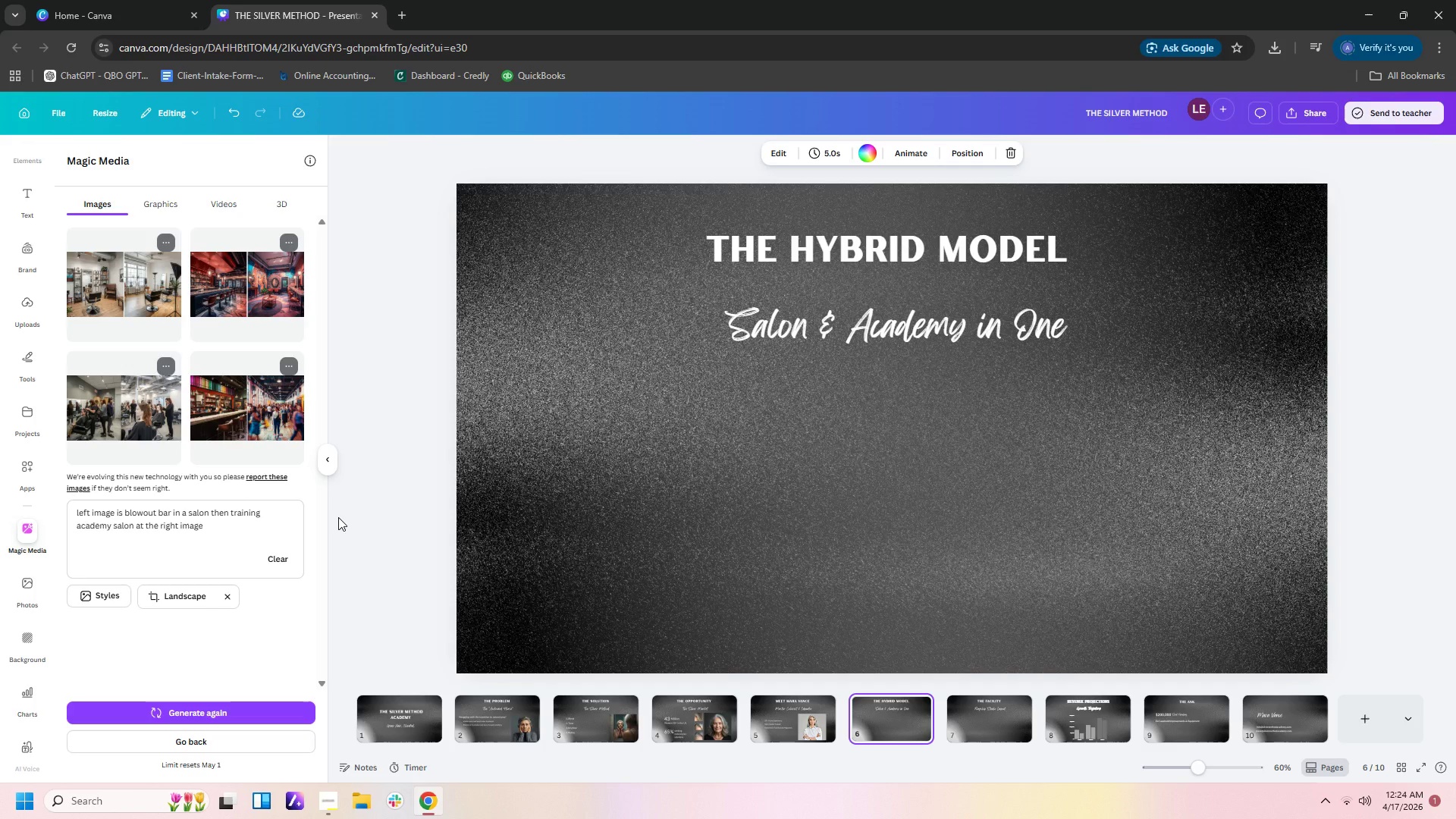 
left_click_drag(start_coordinate=[170, 513], to_coordinate=[157, 514])
 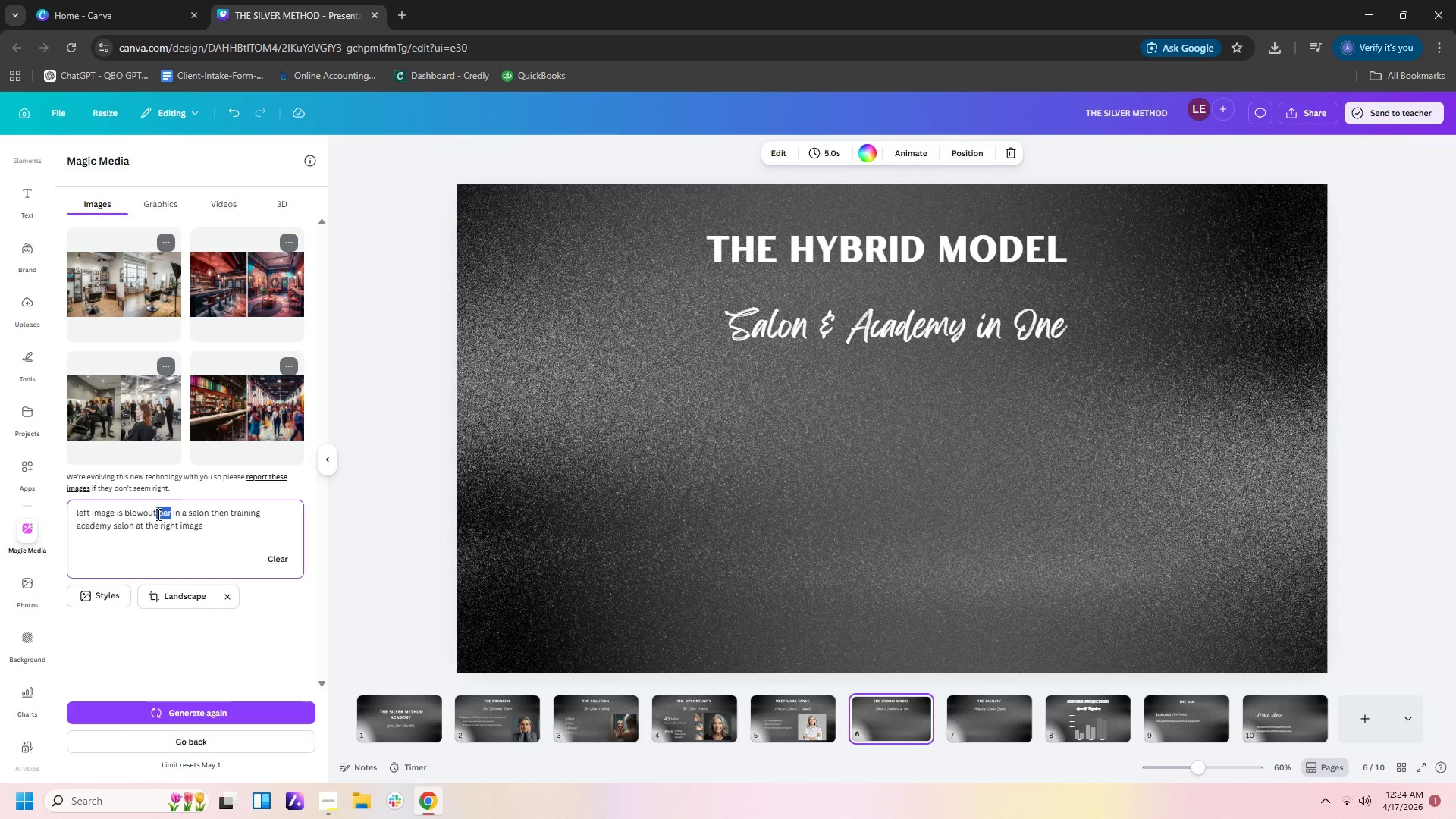 
key(Backspace)
type( station)
 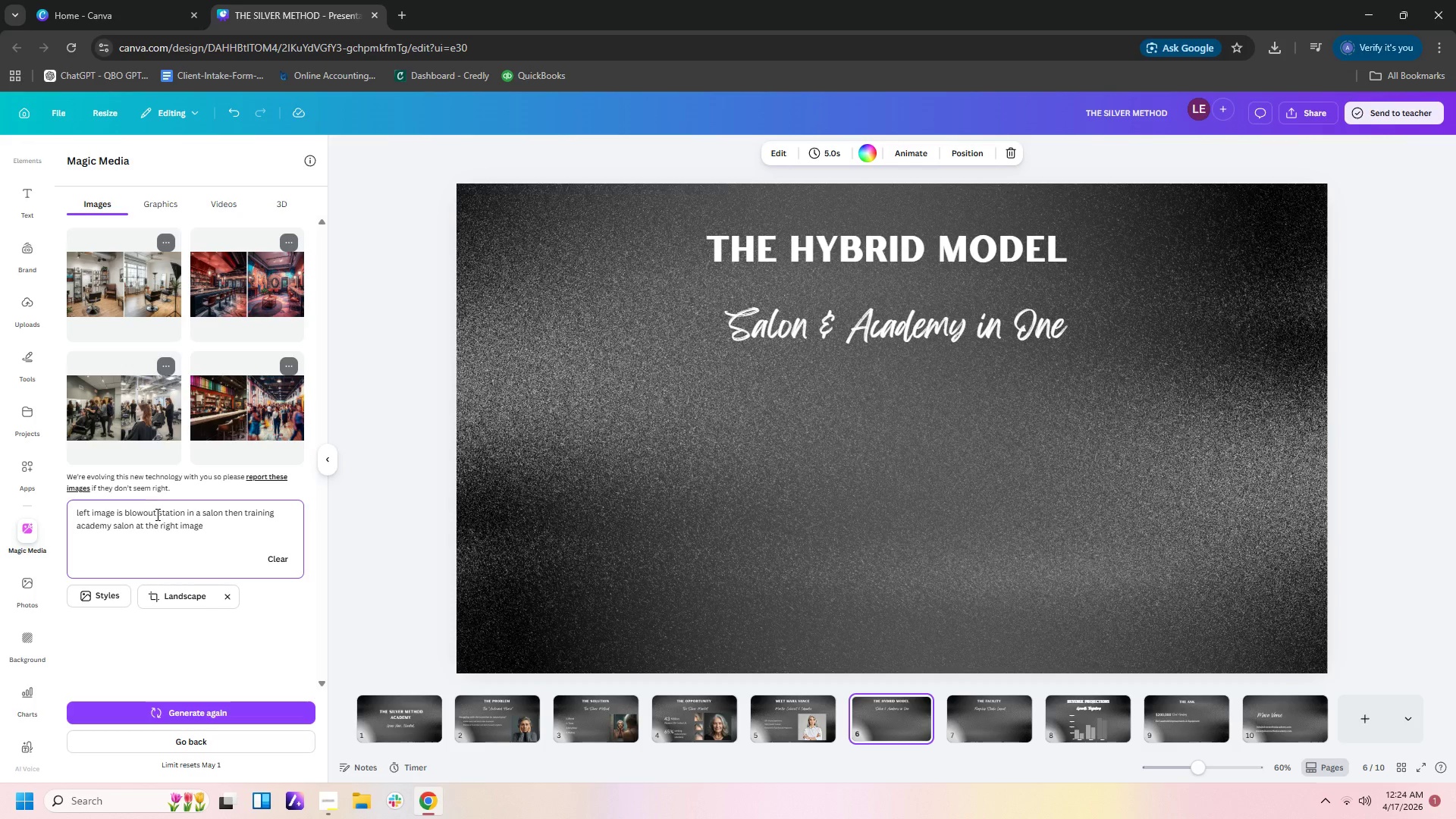 
left_click([153, 514])
 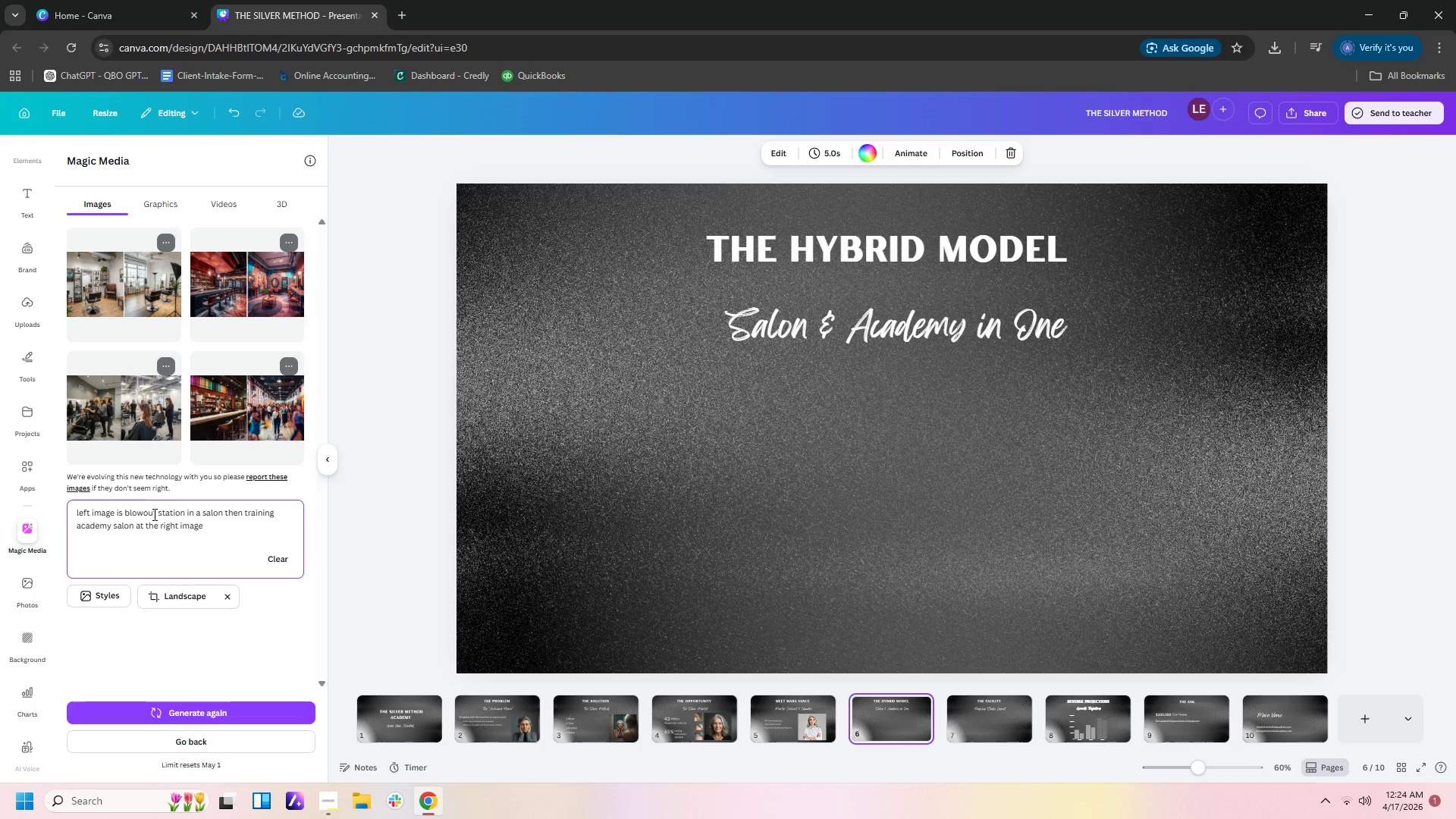 
key(Backspace)
key(Backspace)
type([Delete]dry)
 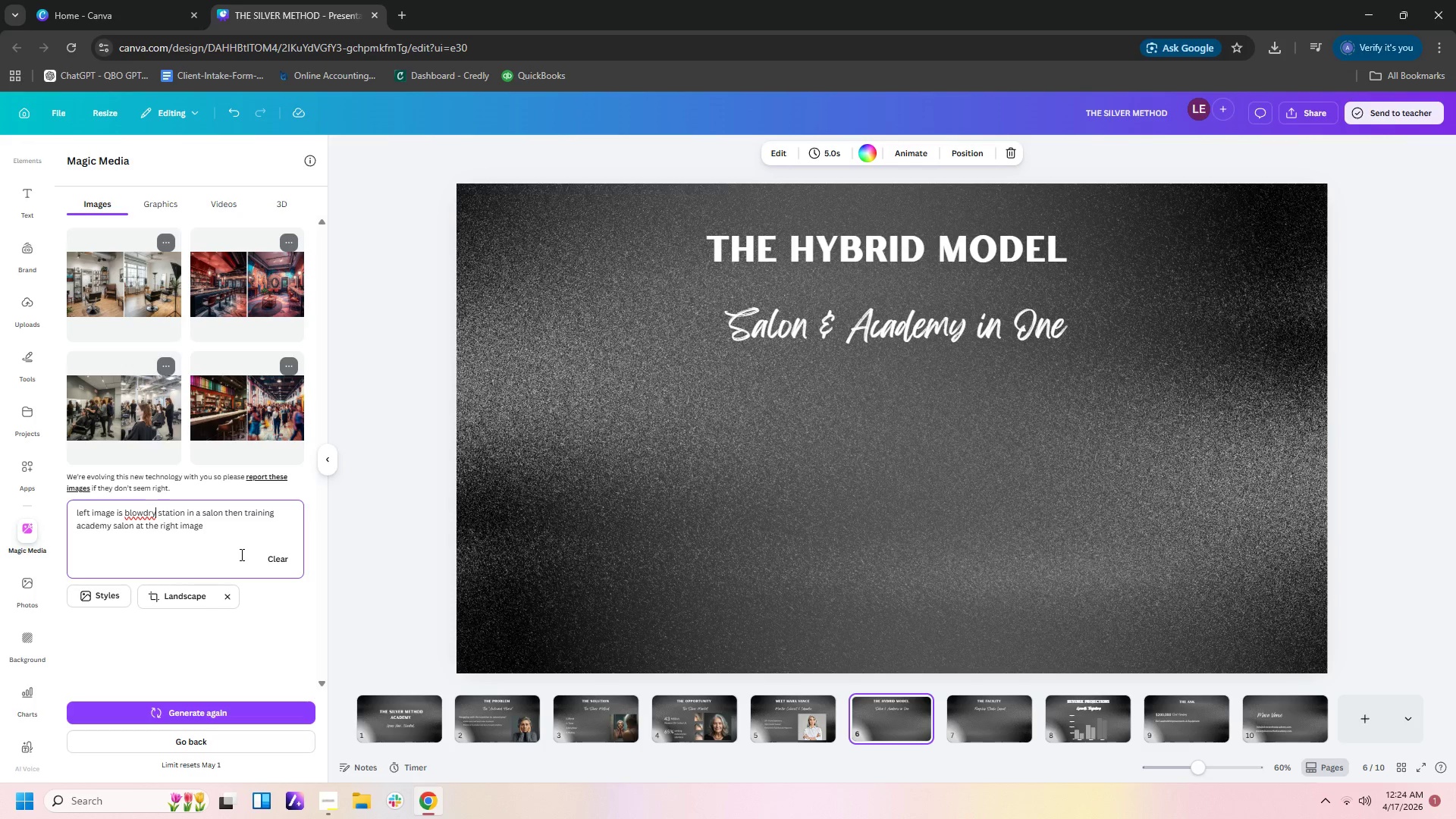 
key(ArrowLeft)
 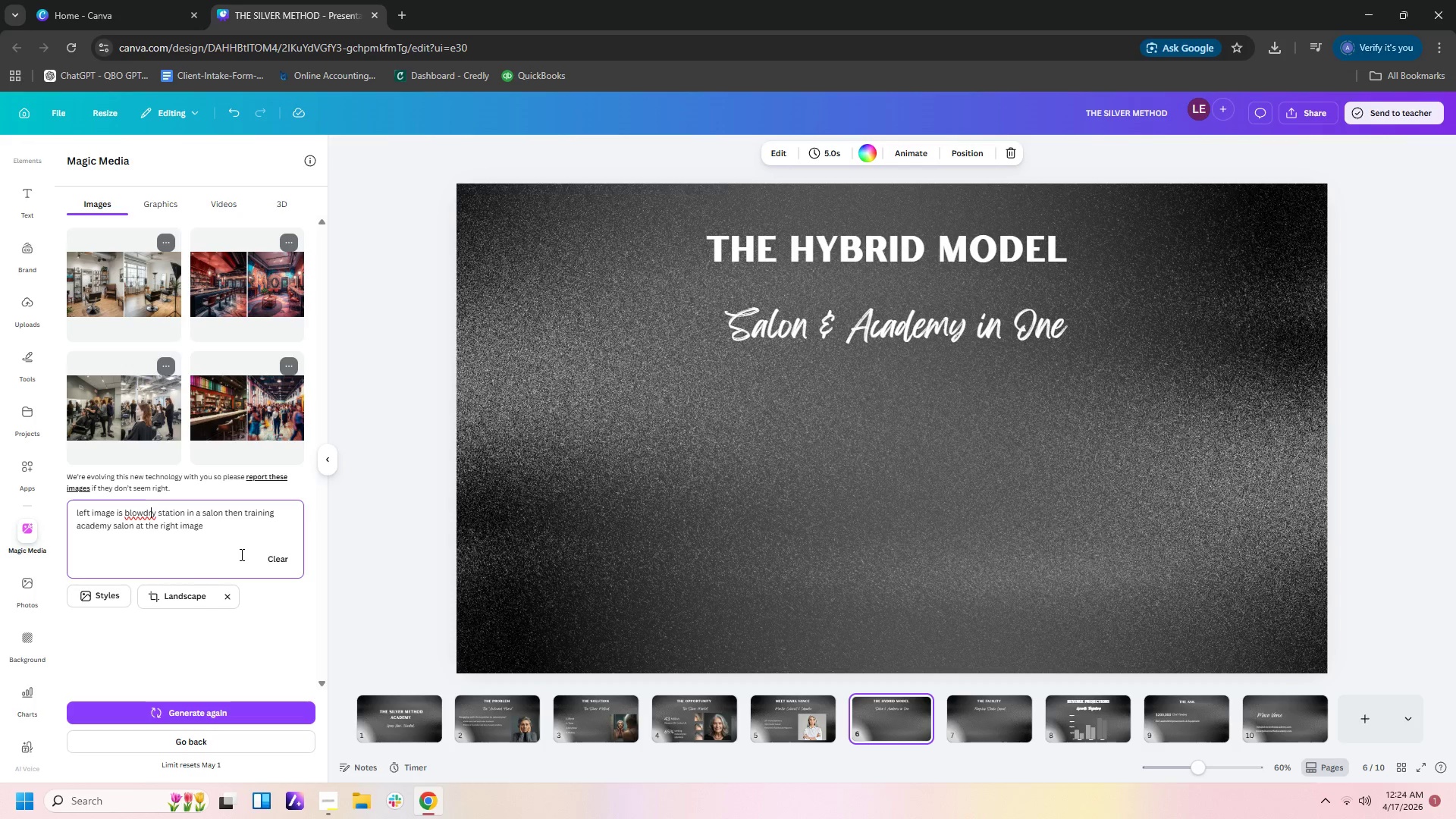 
key(ArrowLeft)
 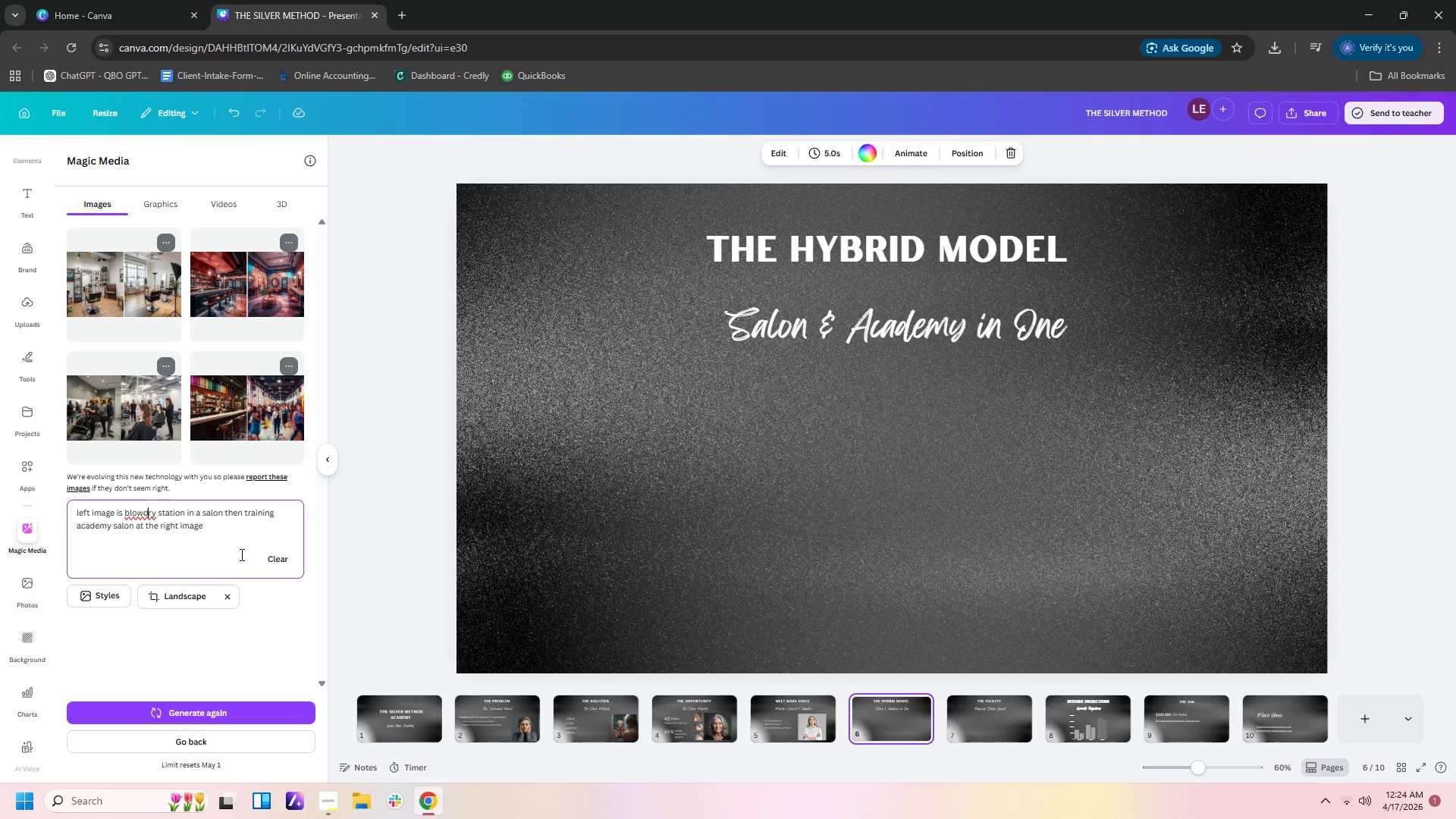 
key(ArrowLeft)
 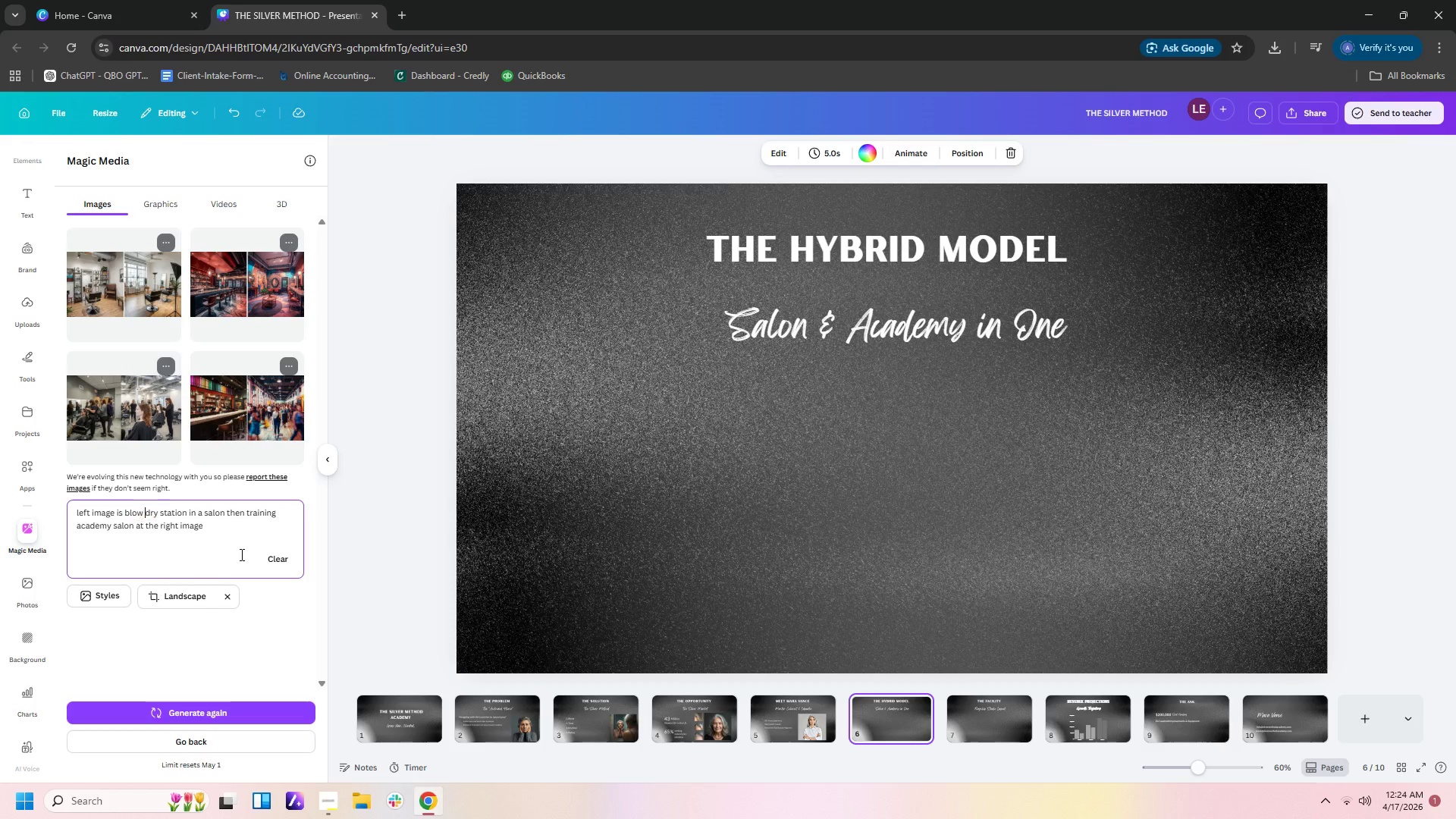 
key(Space)
 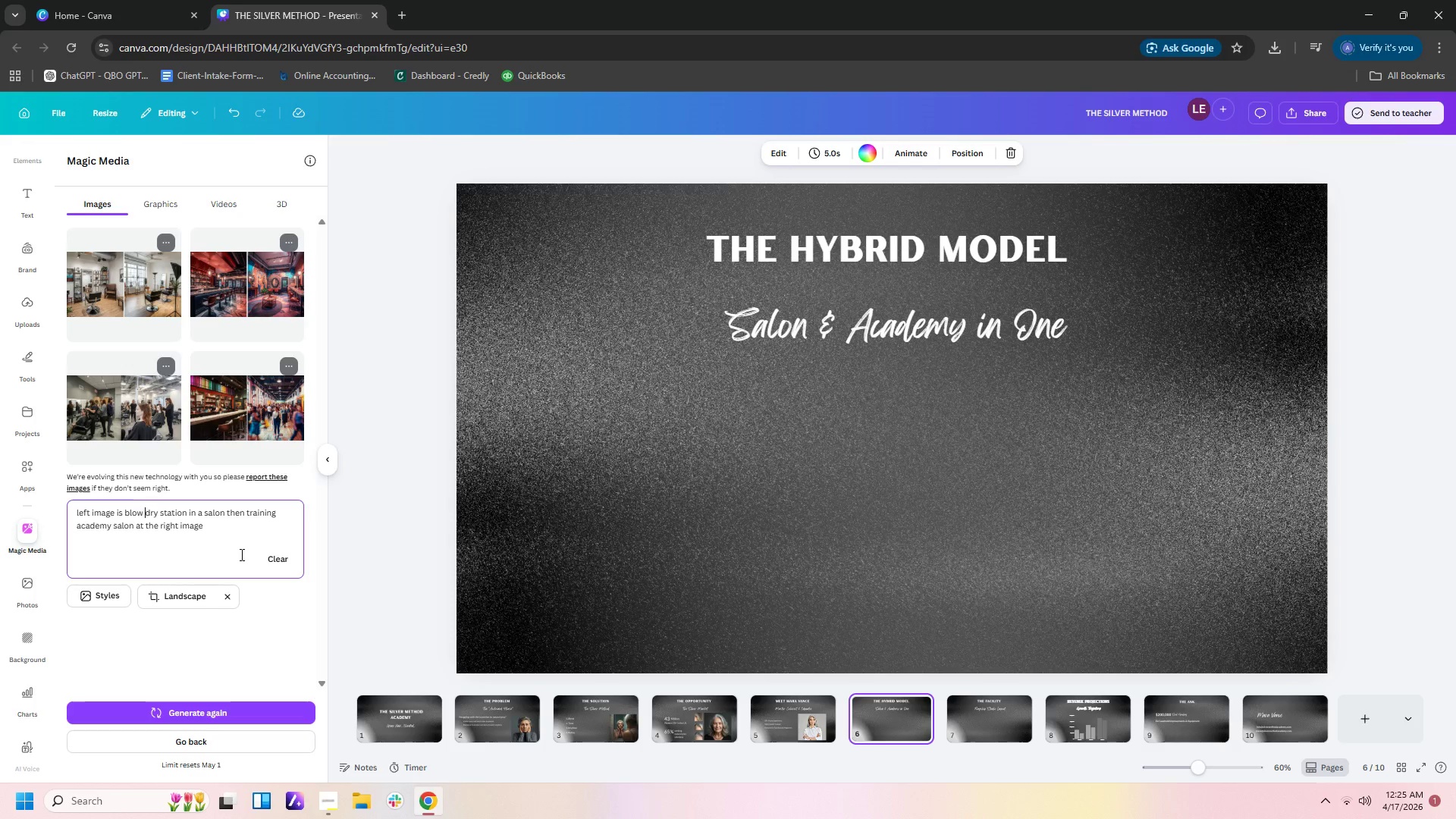 
key(ArrowDown)
 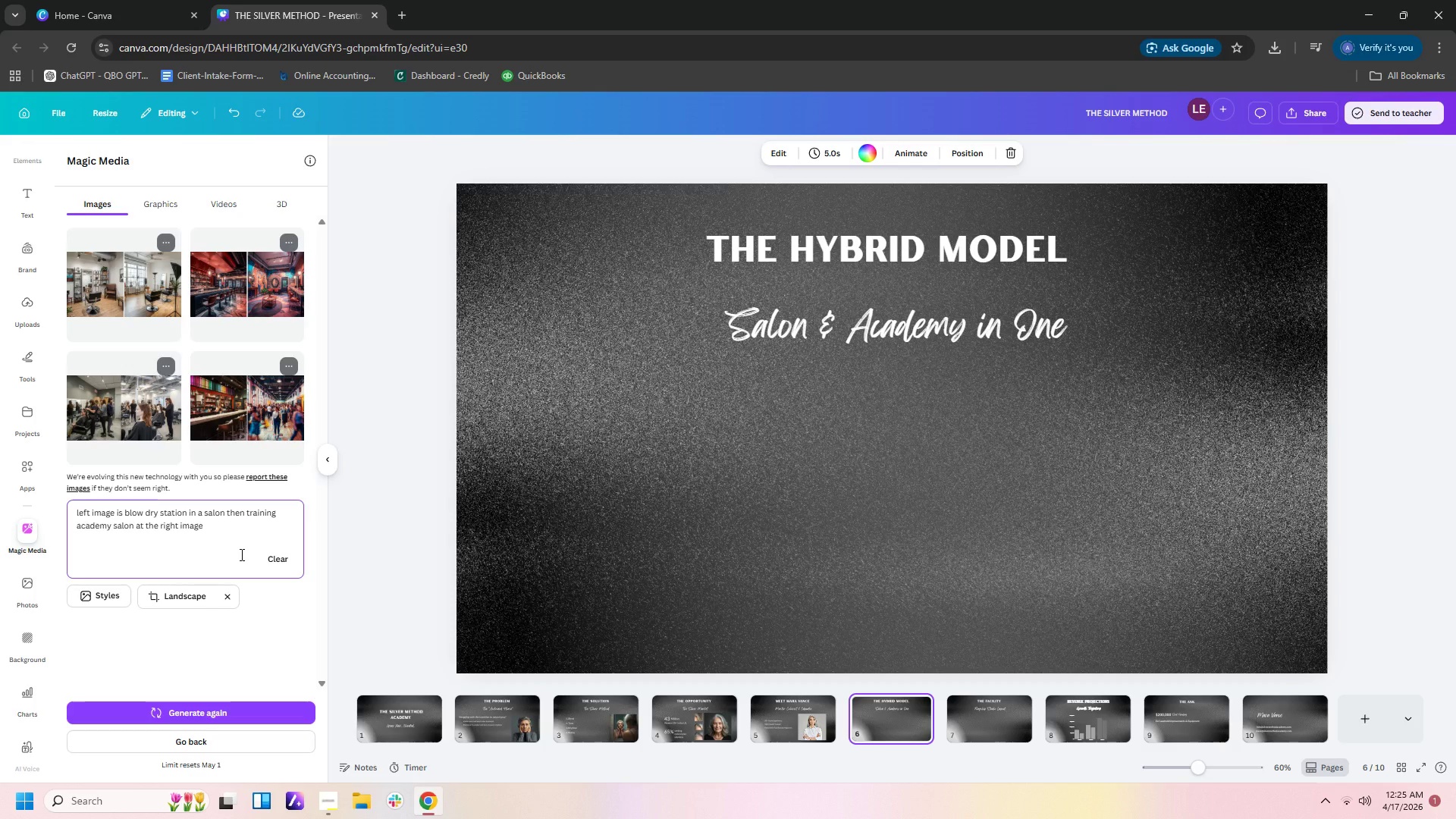 
key(ArrowLeft)
 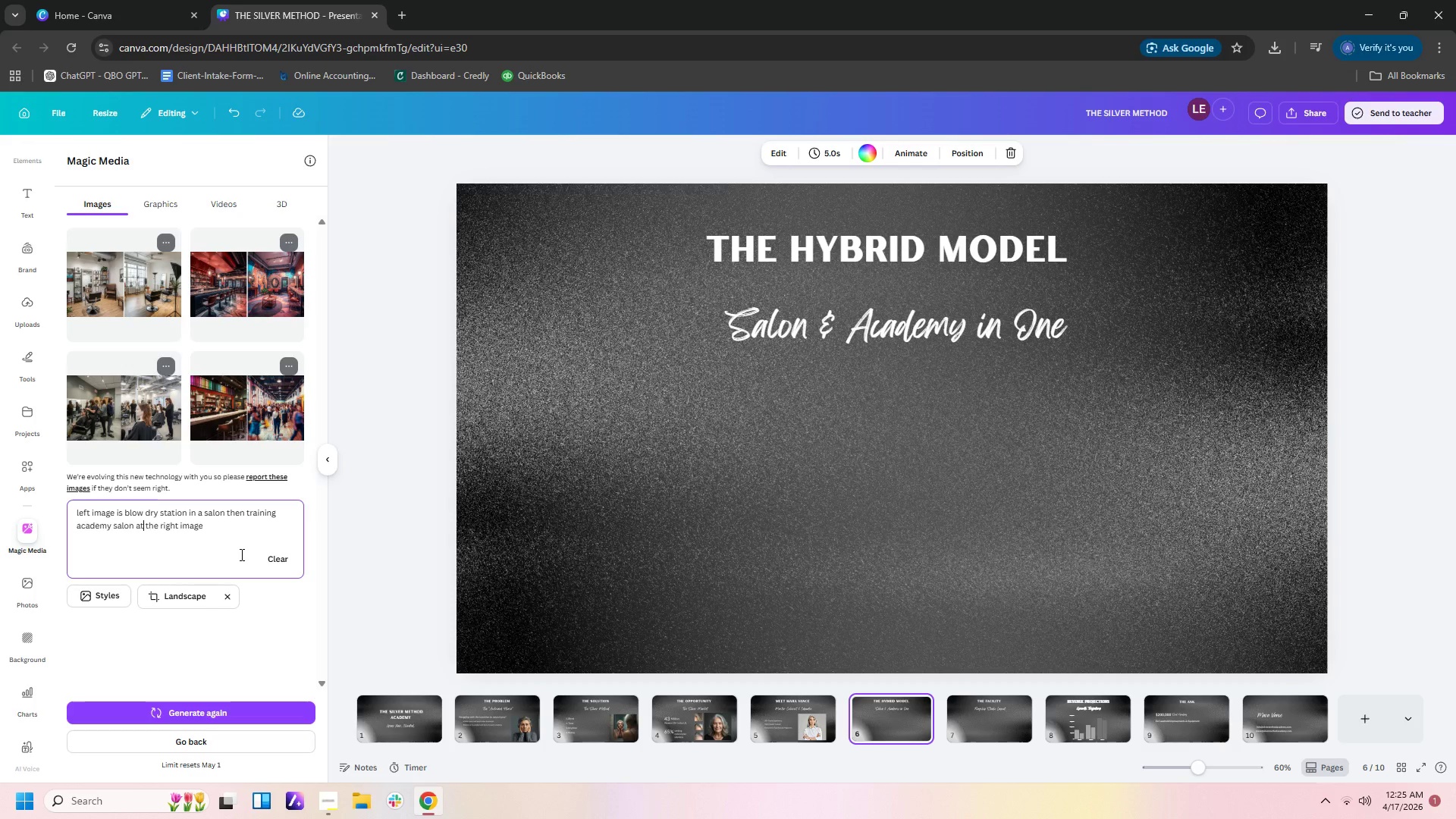 
key(ArrowLeft)
 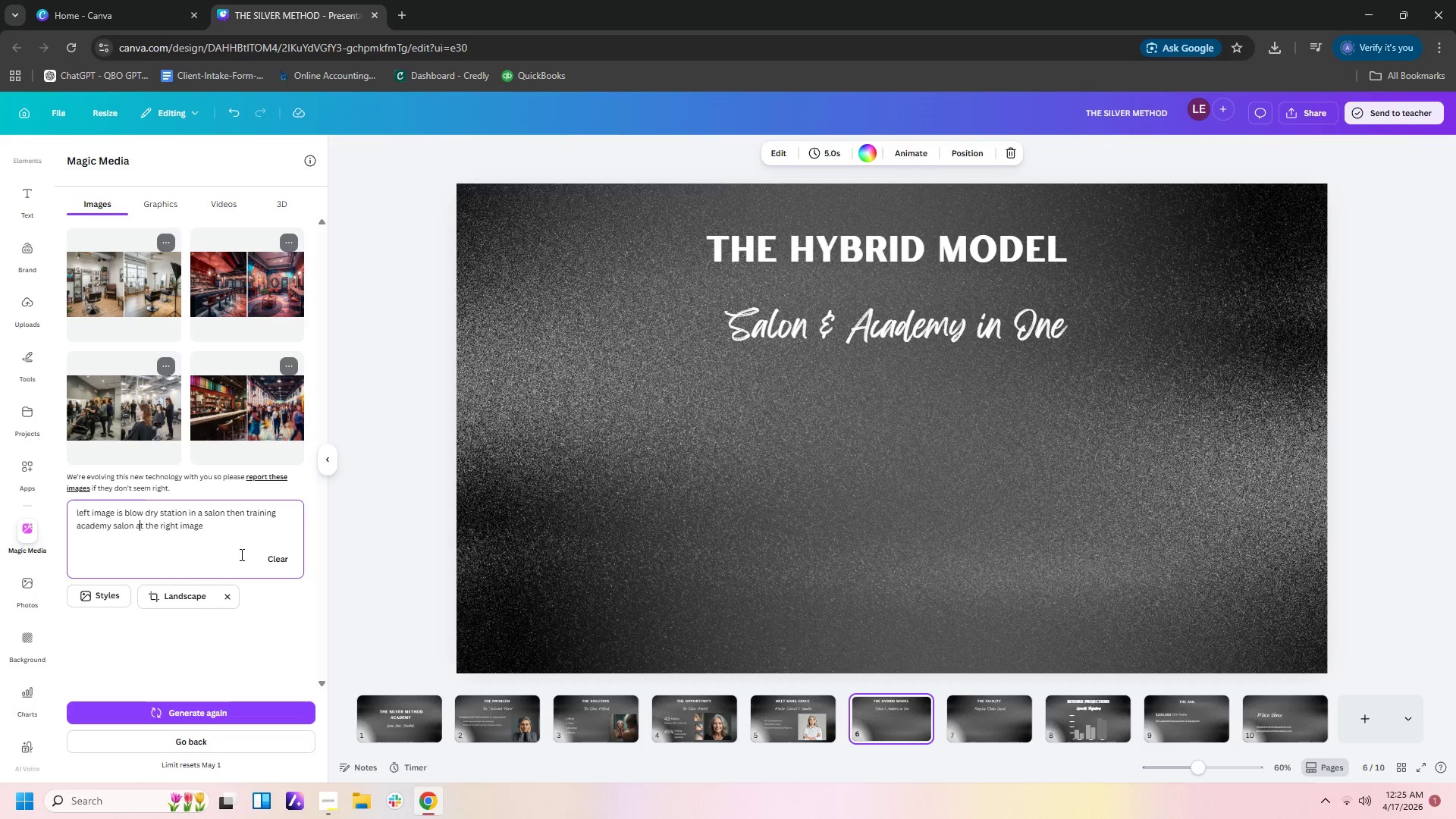 
key(ArrowLeft)
 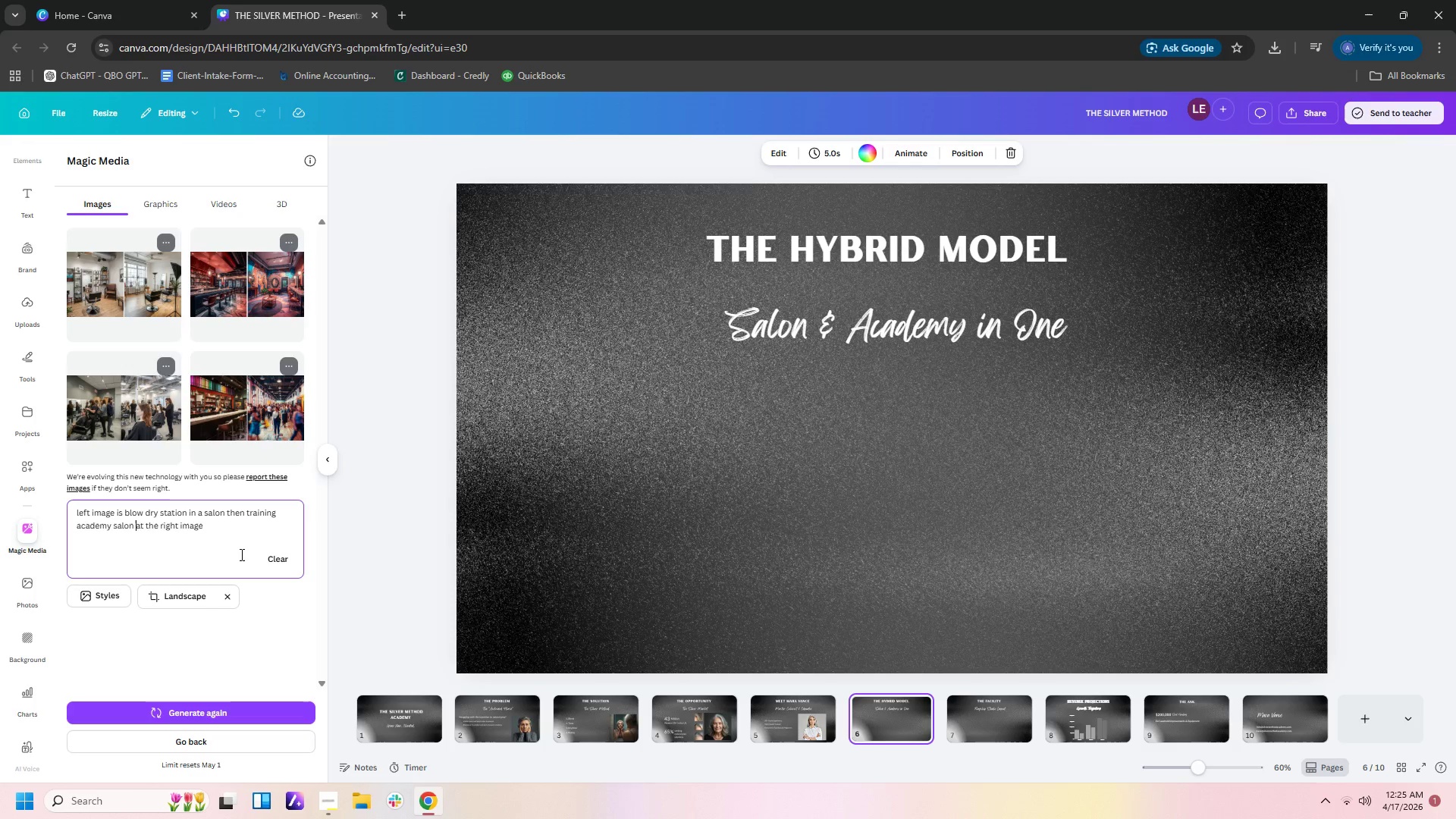 
key(ArrowLeft)
 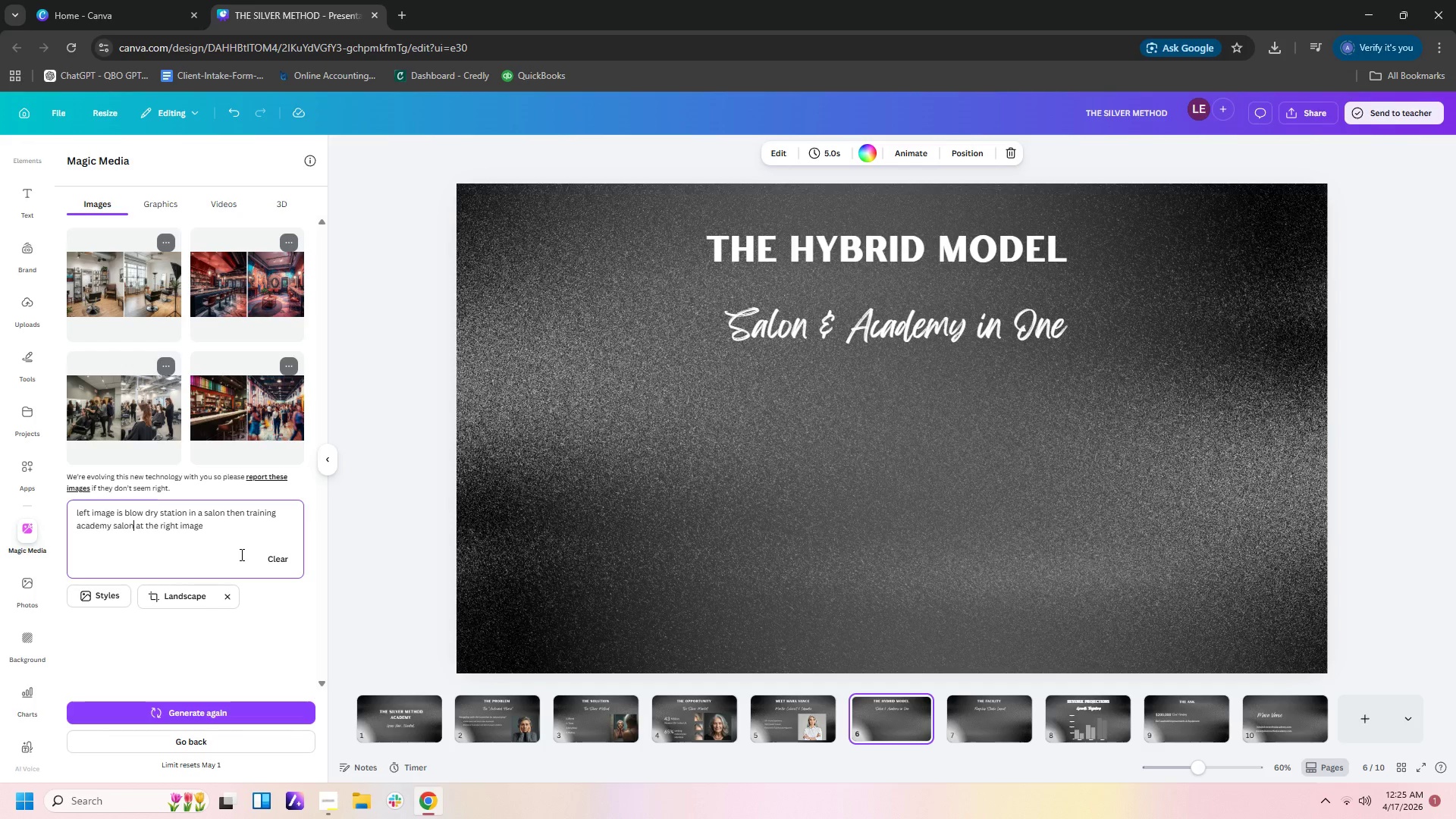 
key(Enter)
 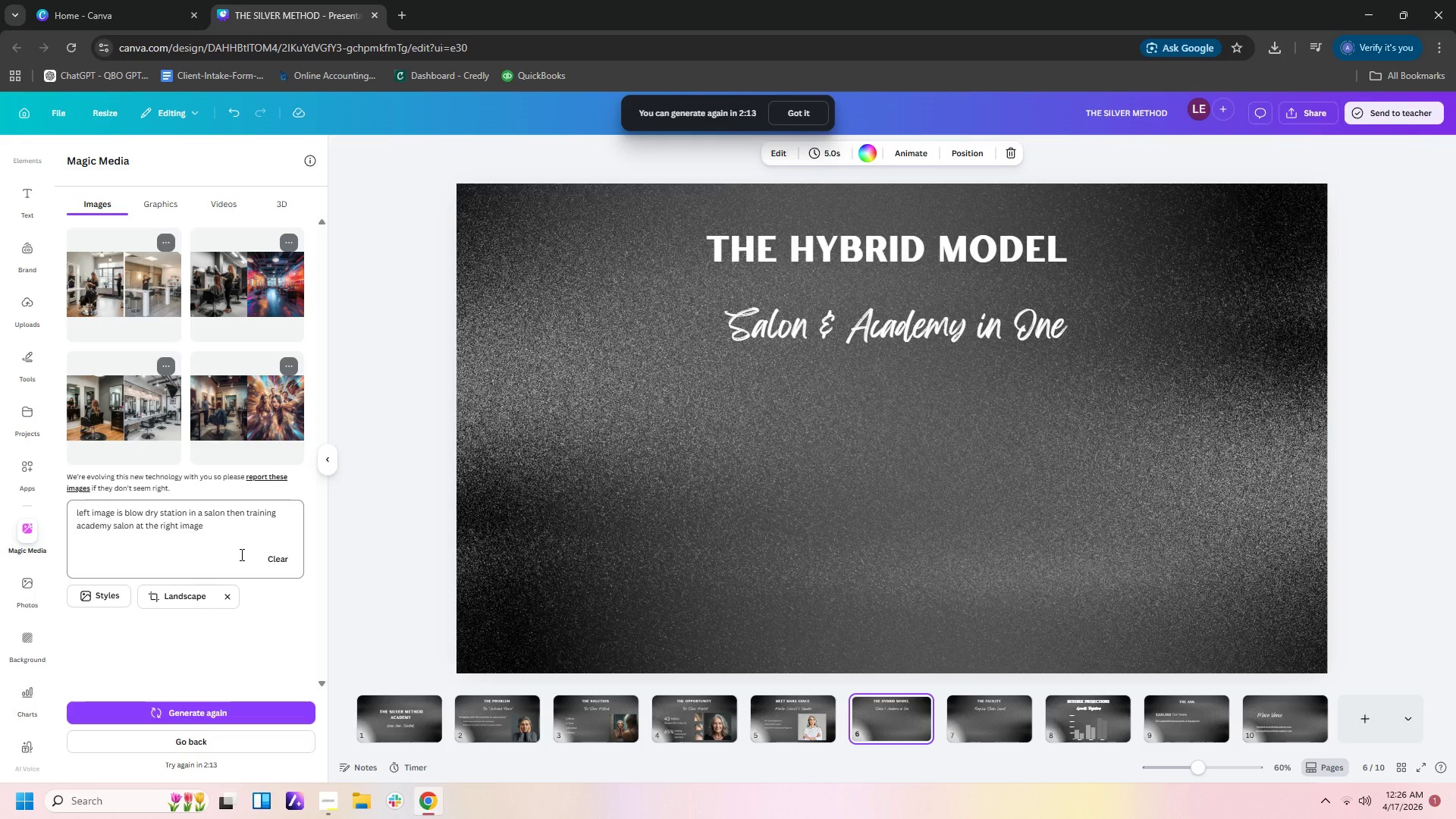 
wait(60.89)
 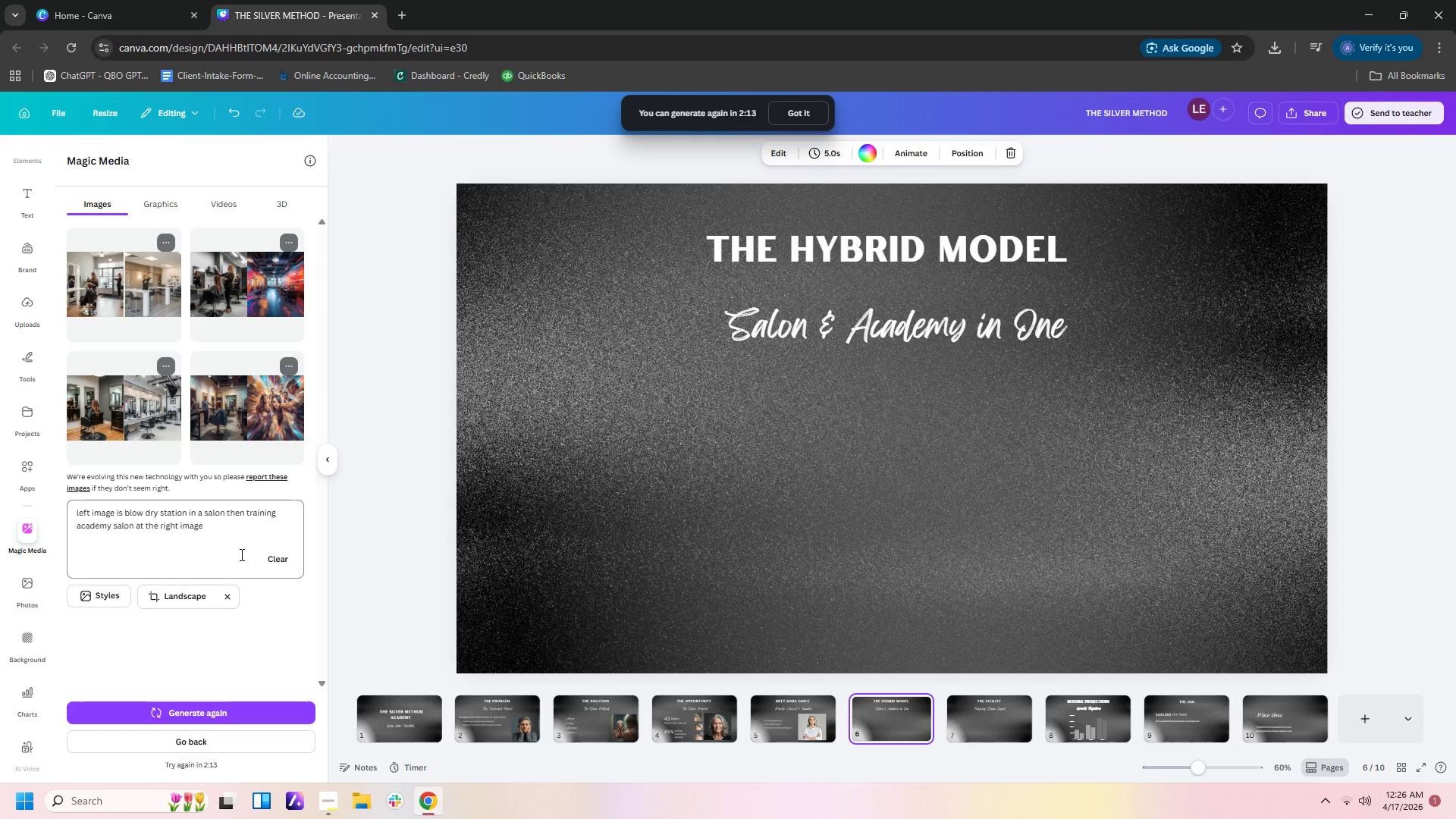 
double_click([1298, 734])
 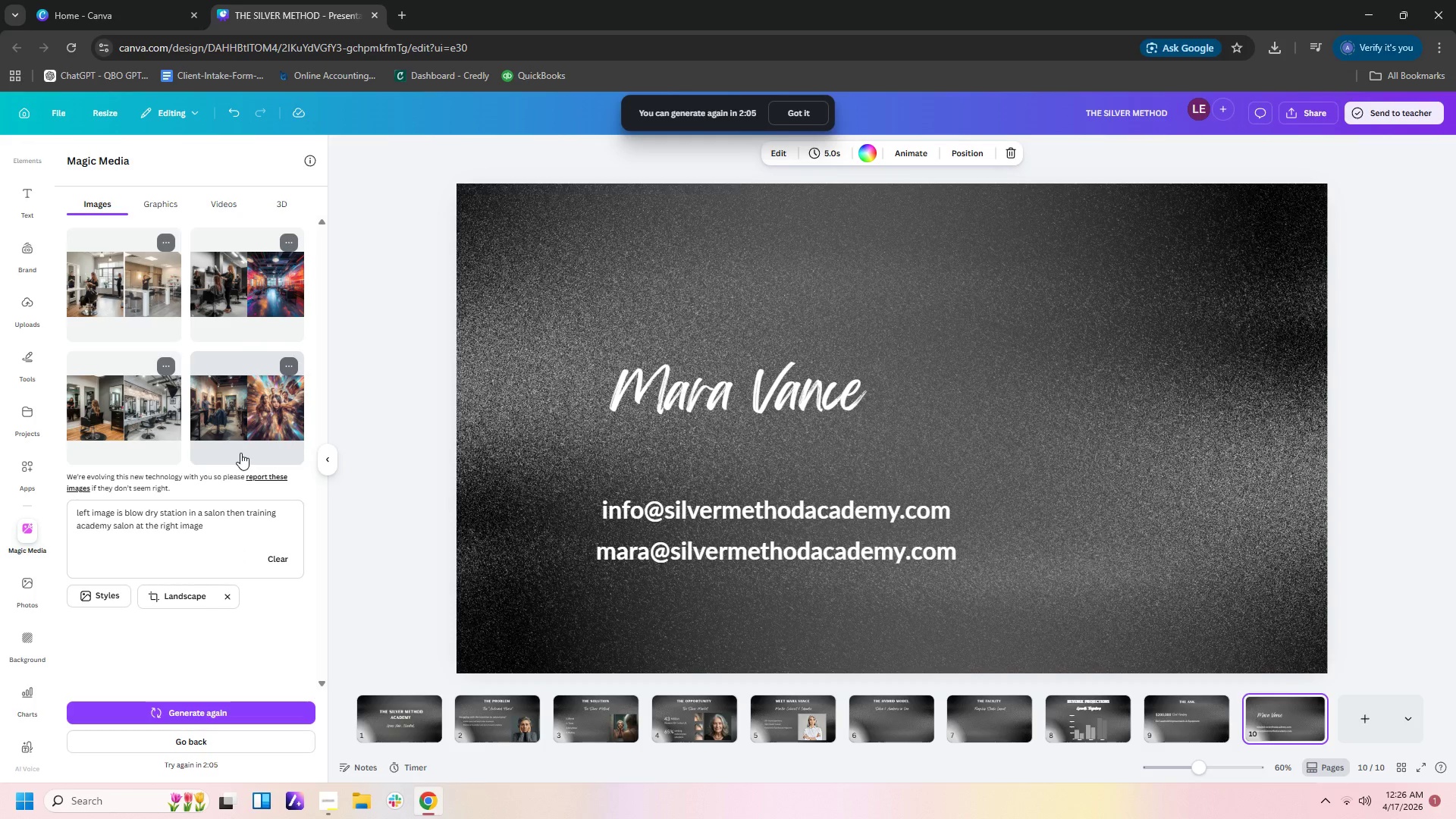 
left_click([273, 275])
 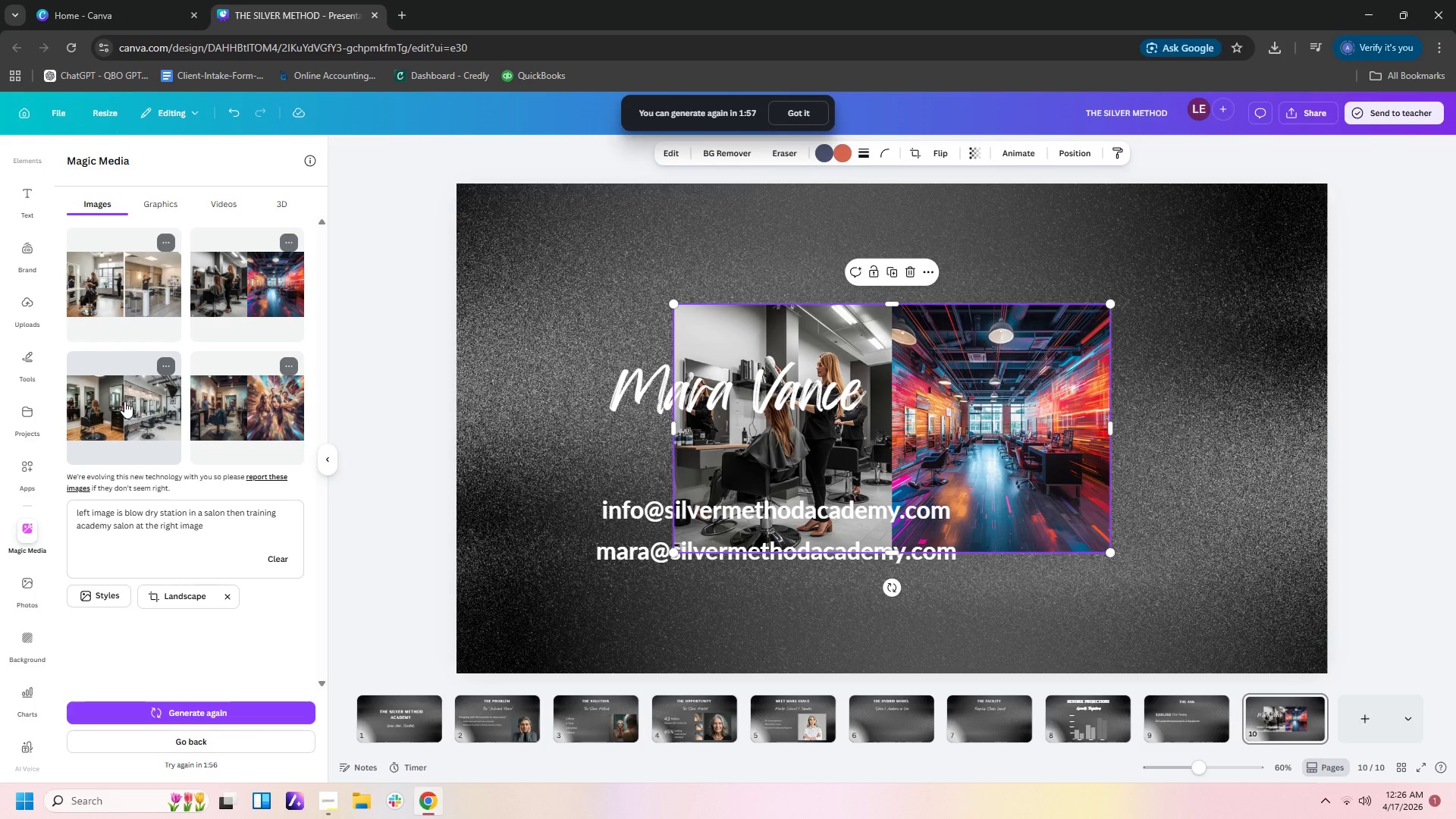 
wait(12.72)
 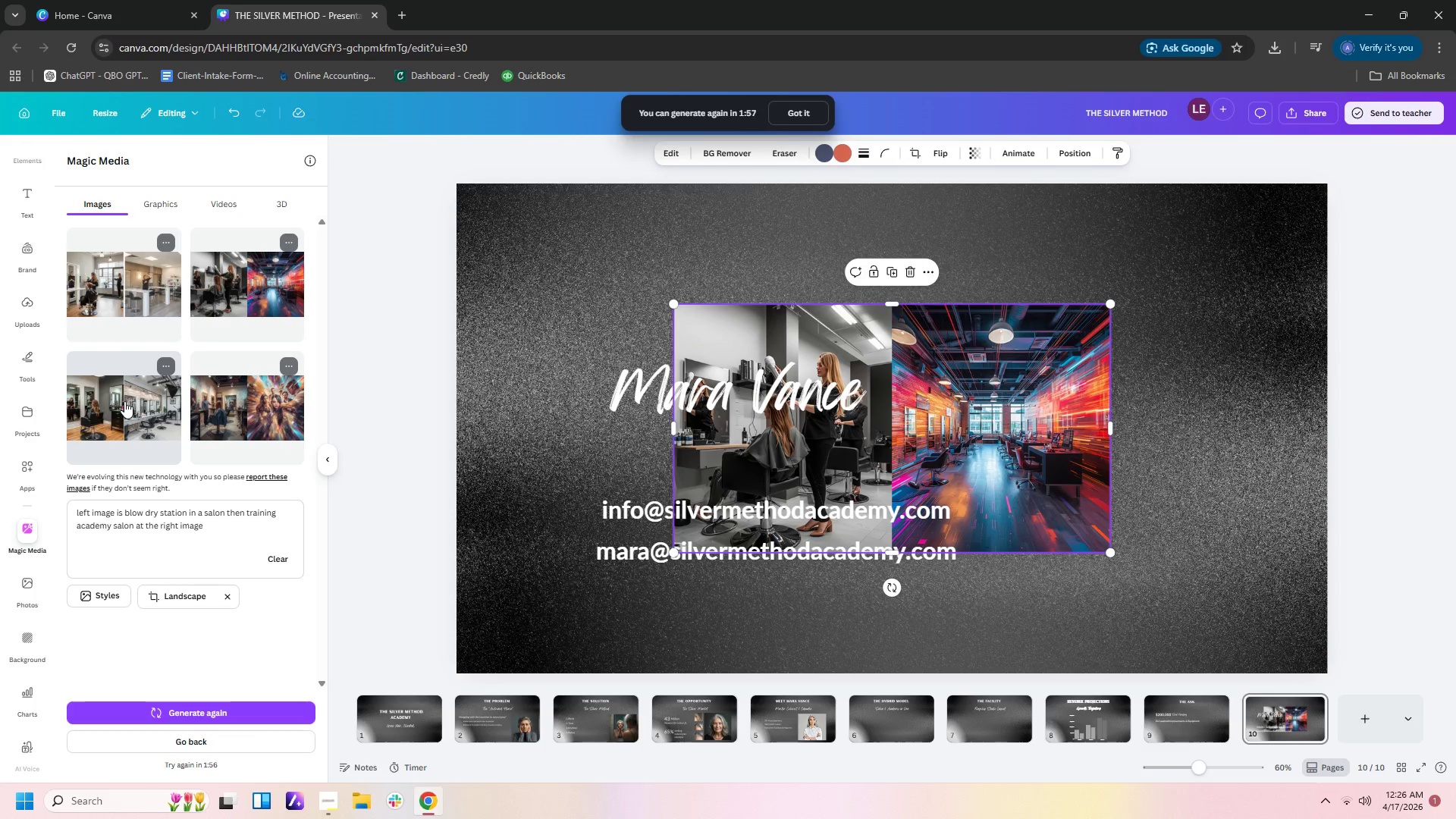 
left_click_drag(start_coordinate=[1022, 445], to_coordinate=[990, 502])
 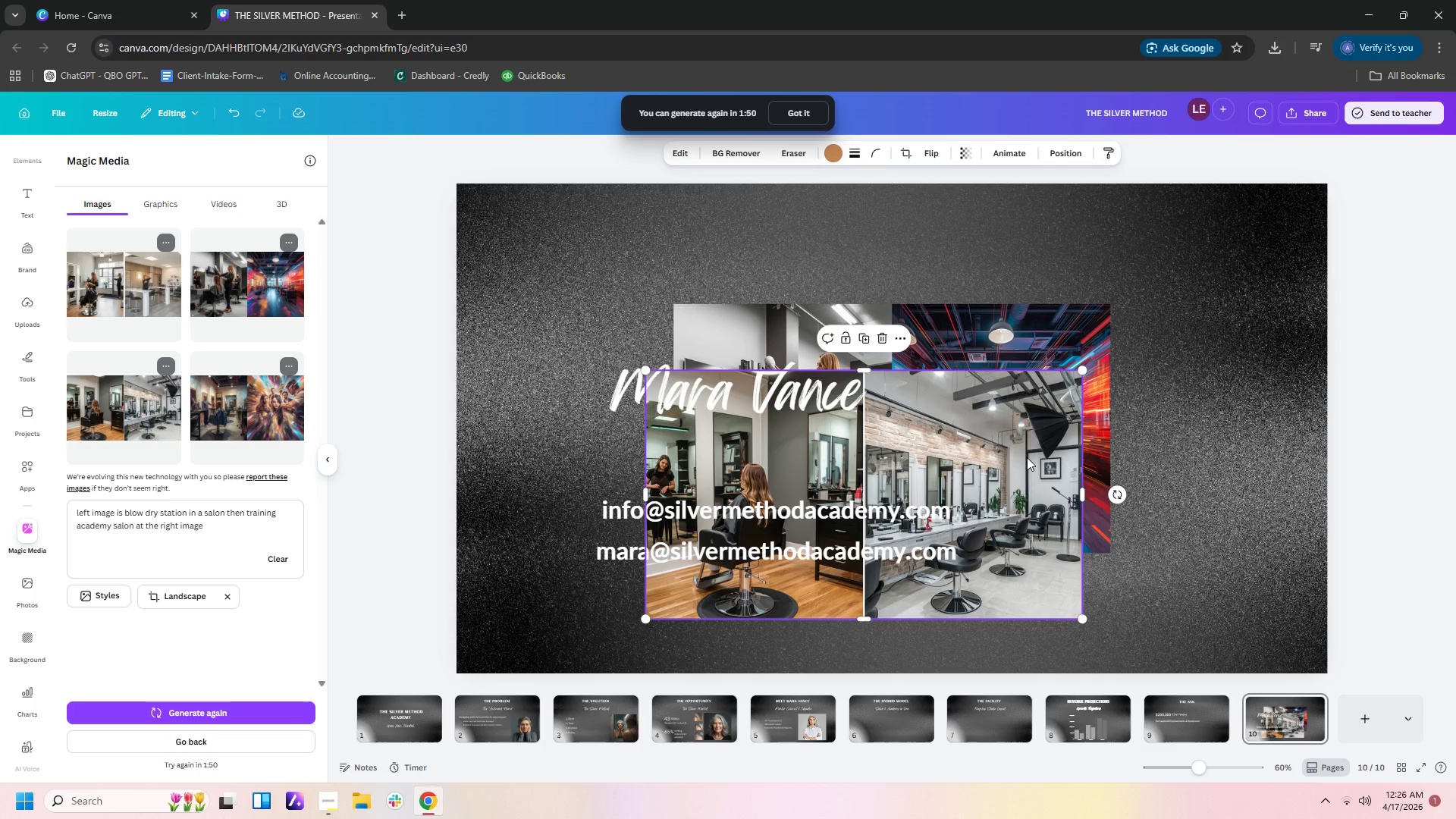 
key(Delete)
 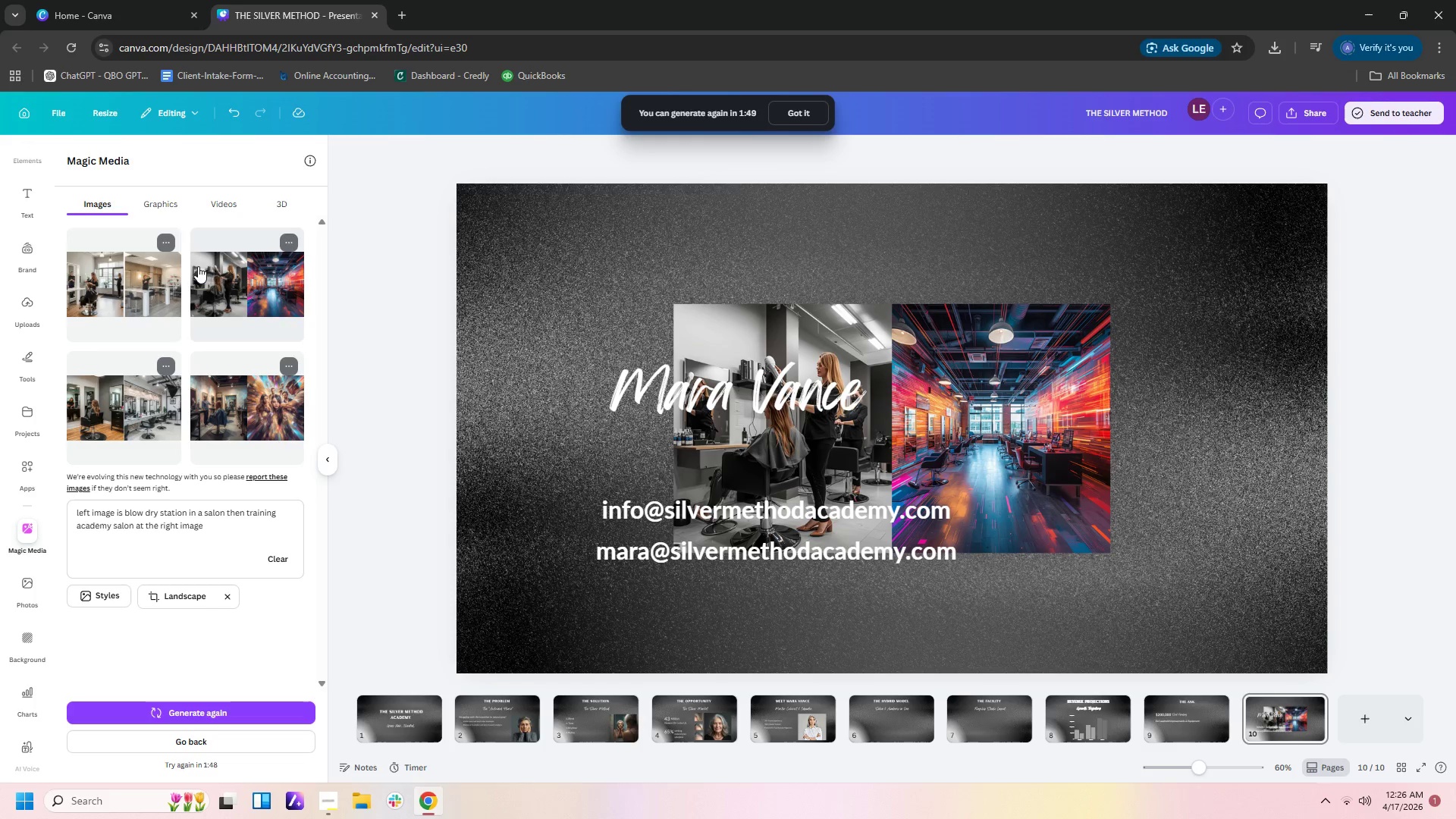 
left_click([153, 291])
 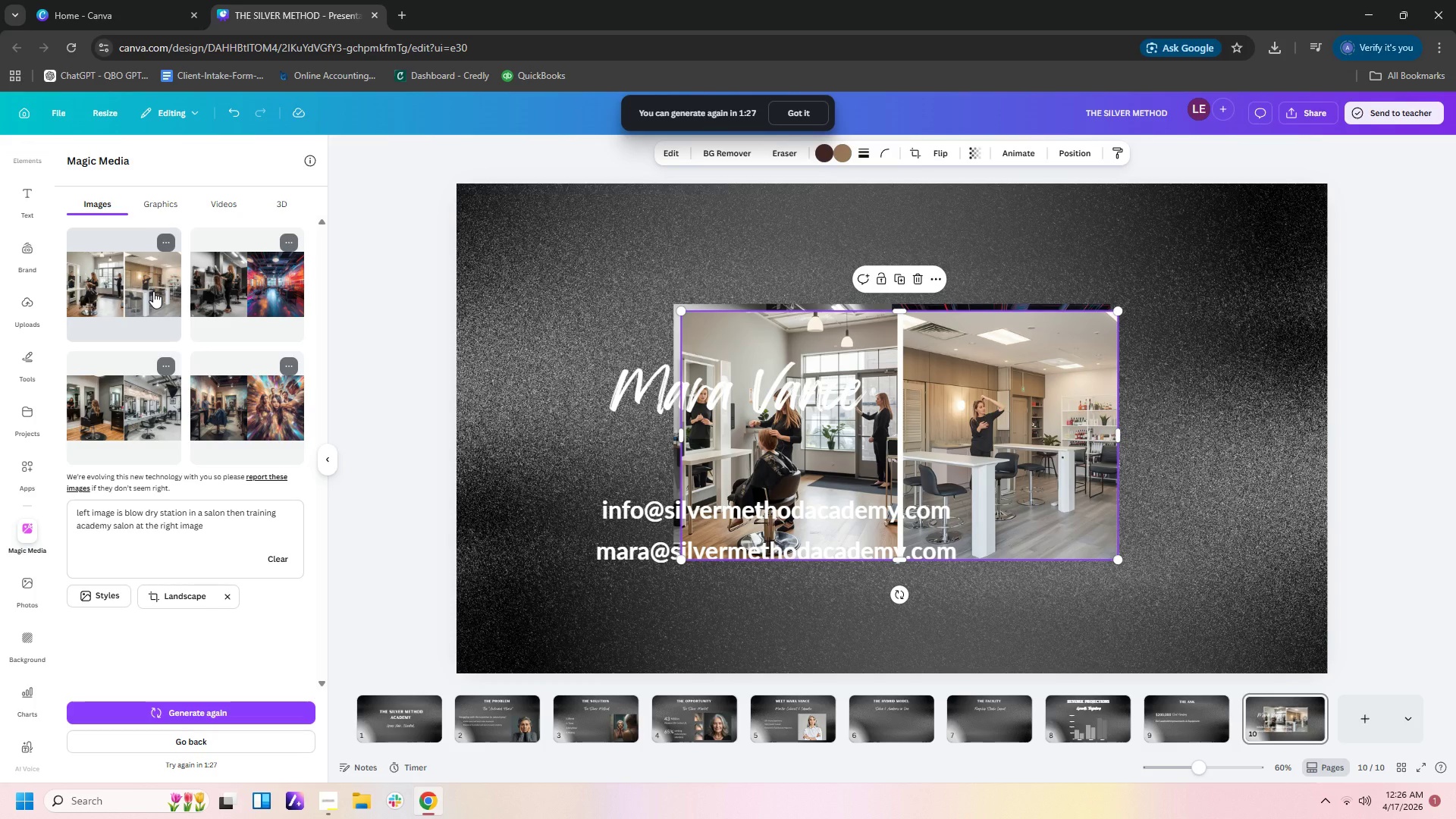 
wait(25.92)
 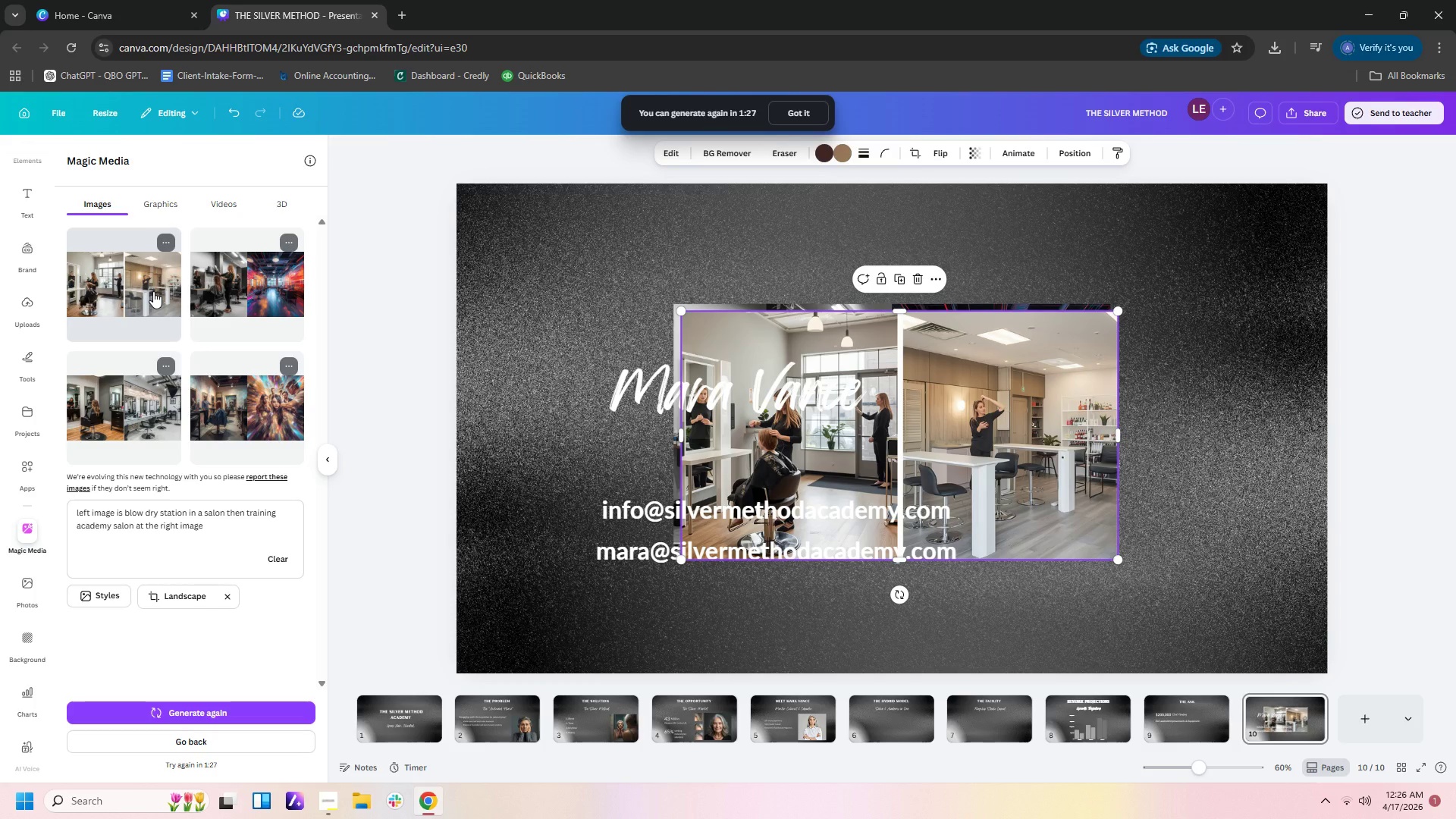 
left_click([146, 399])
 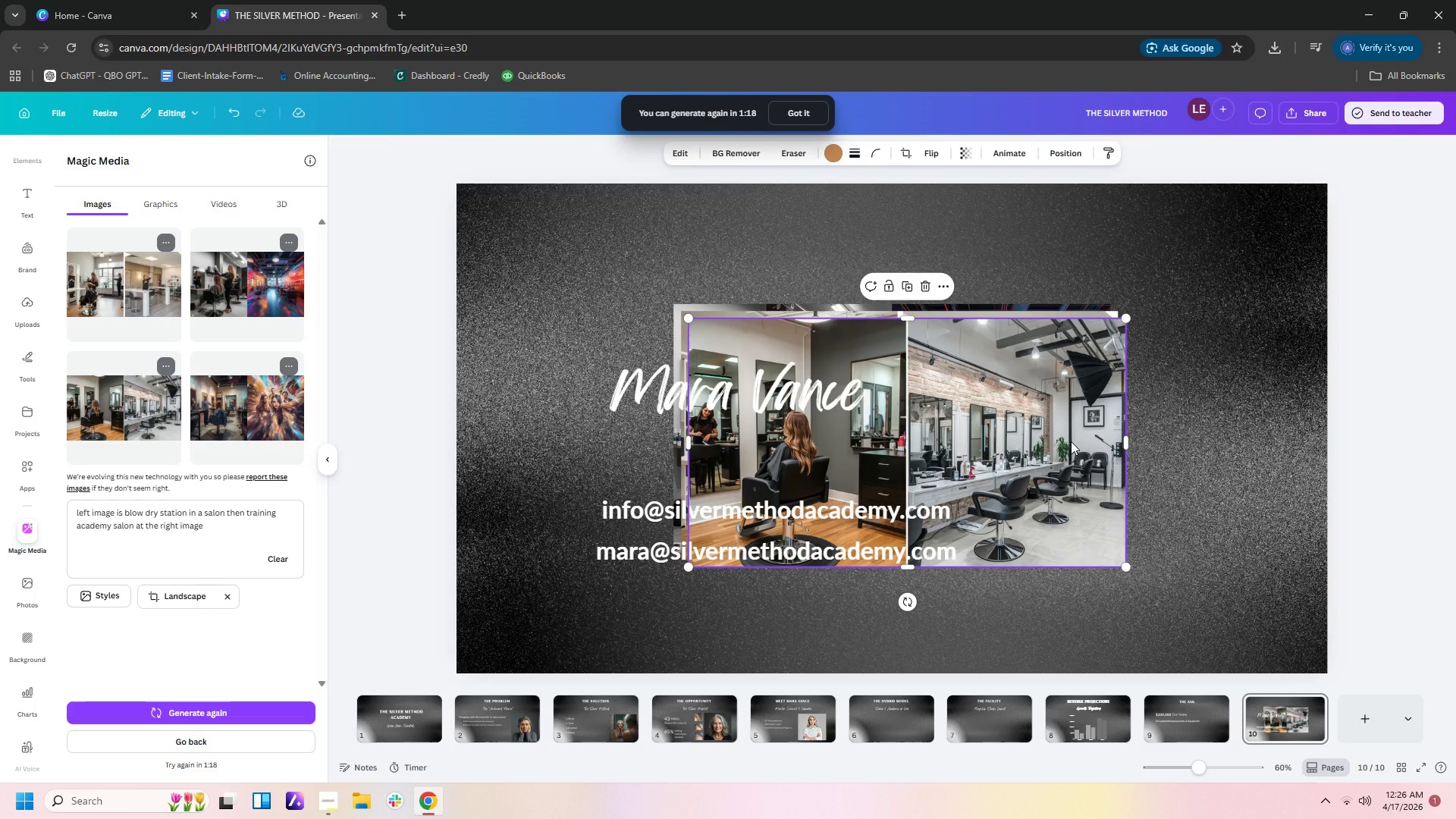 
wait(8.95)
 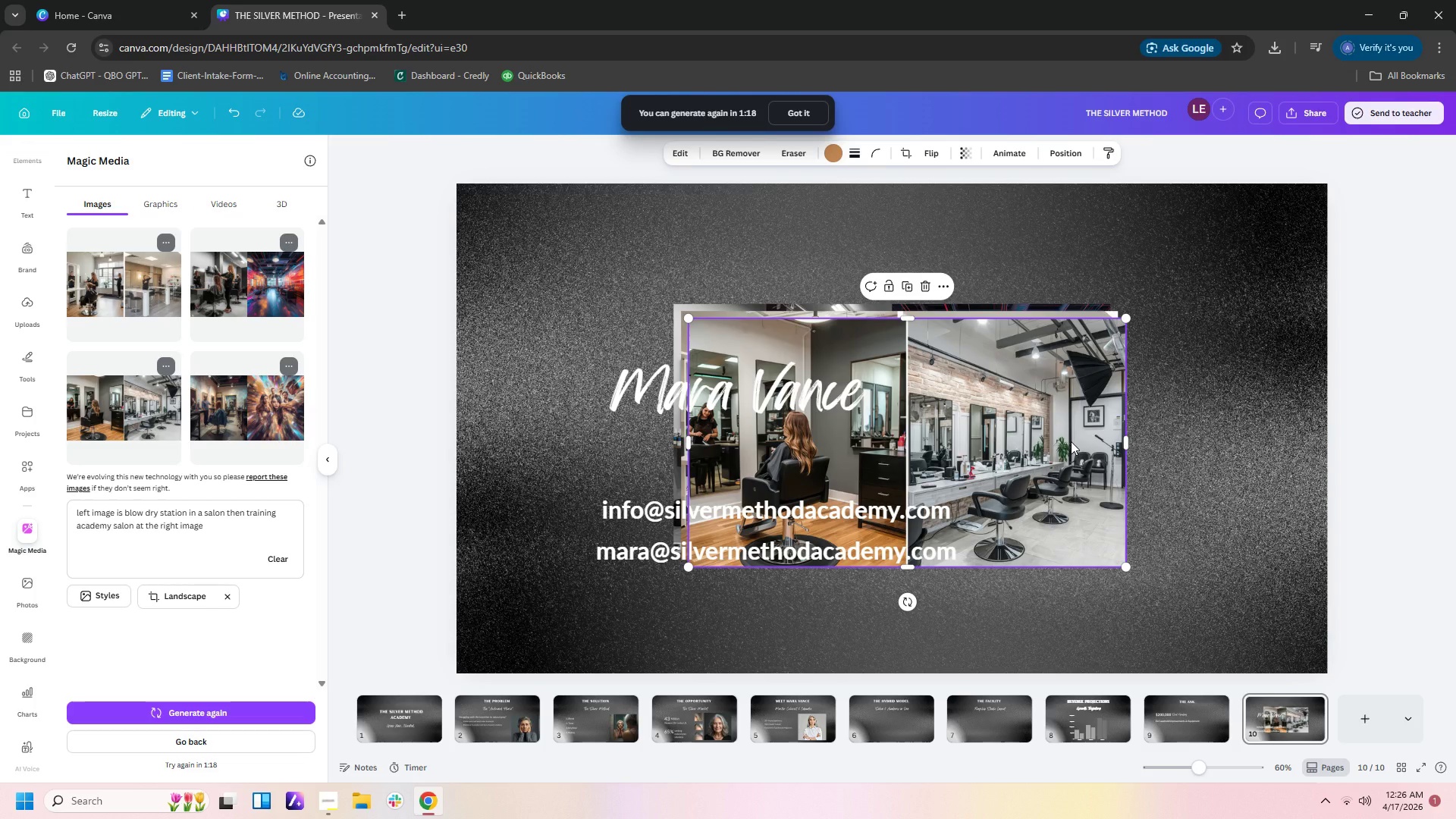 
left_click_drag(start_coordinate=[209, 537], to_coordinate=[61, 513])
 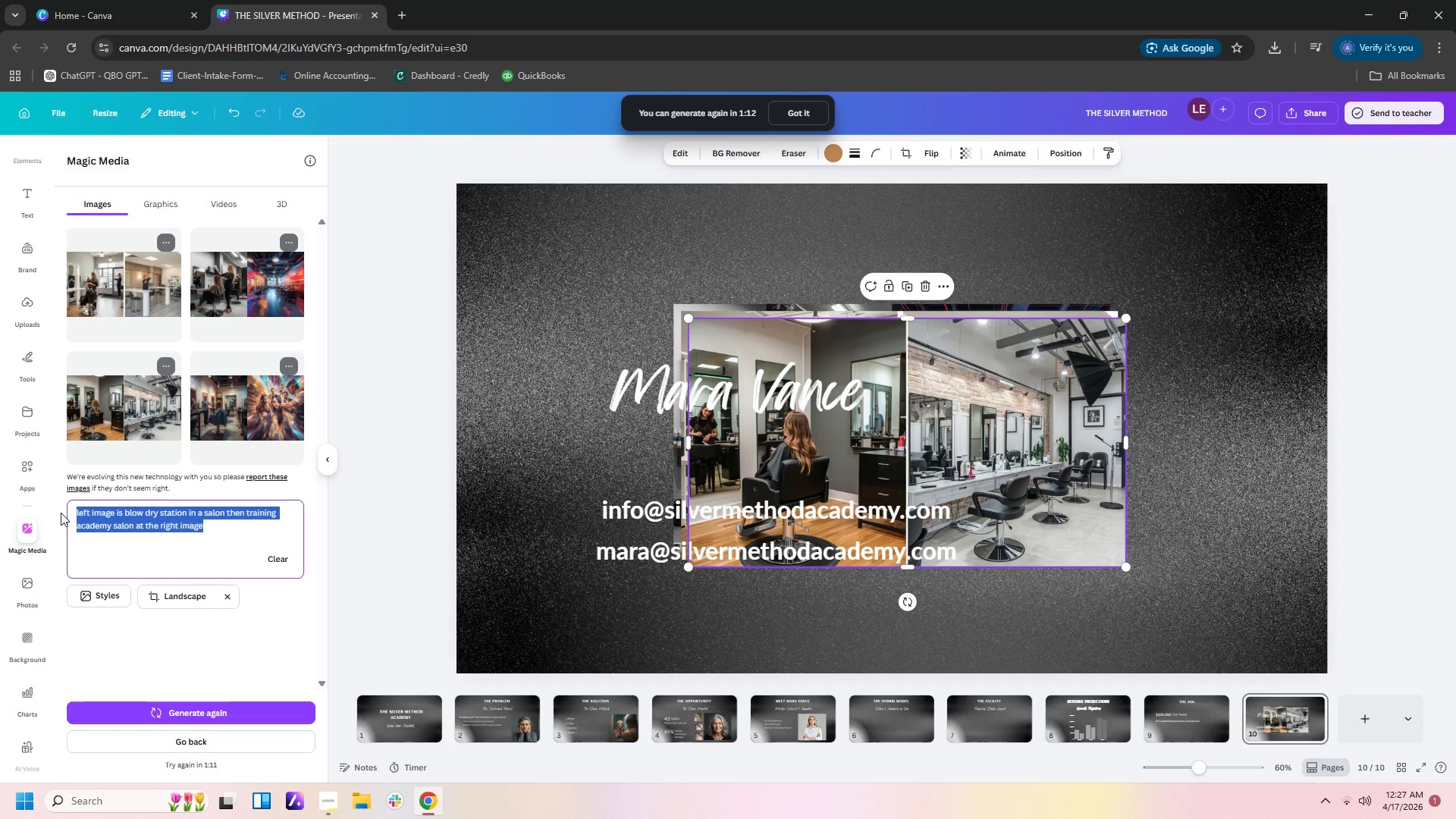 
type(salon blow dry area)
 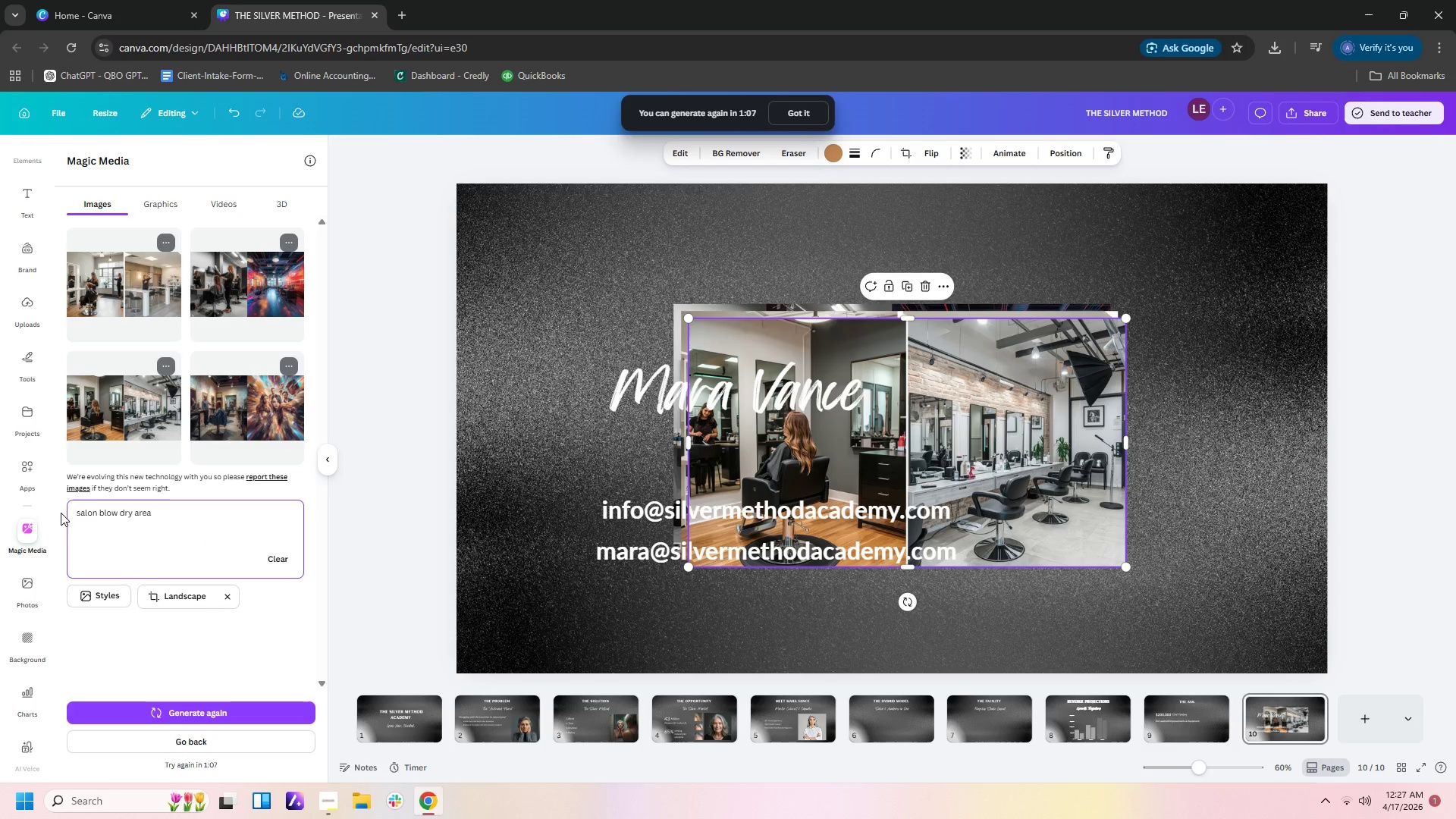 
key(Enter)
 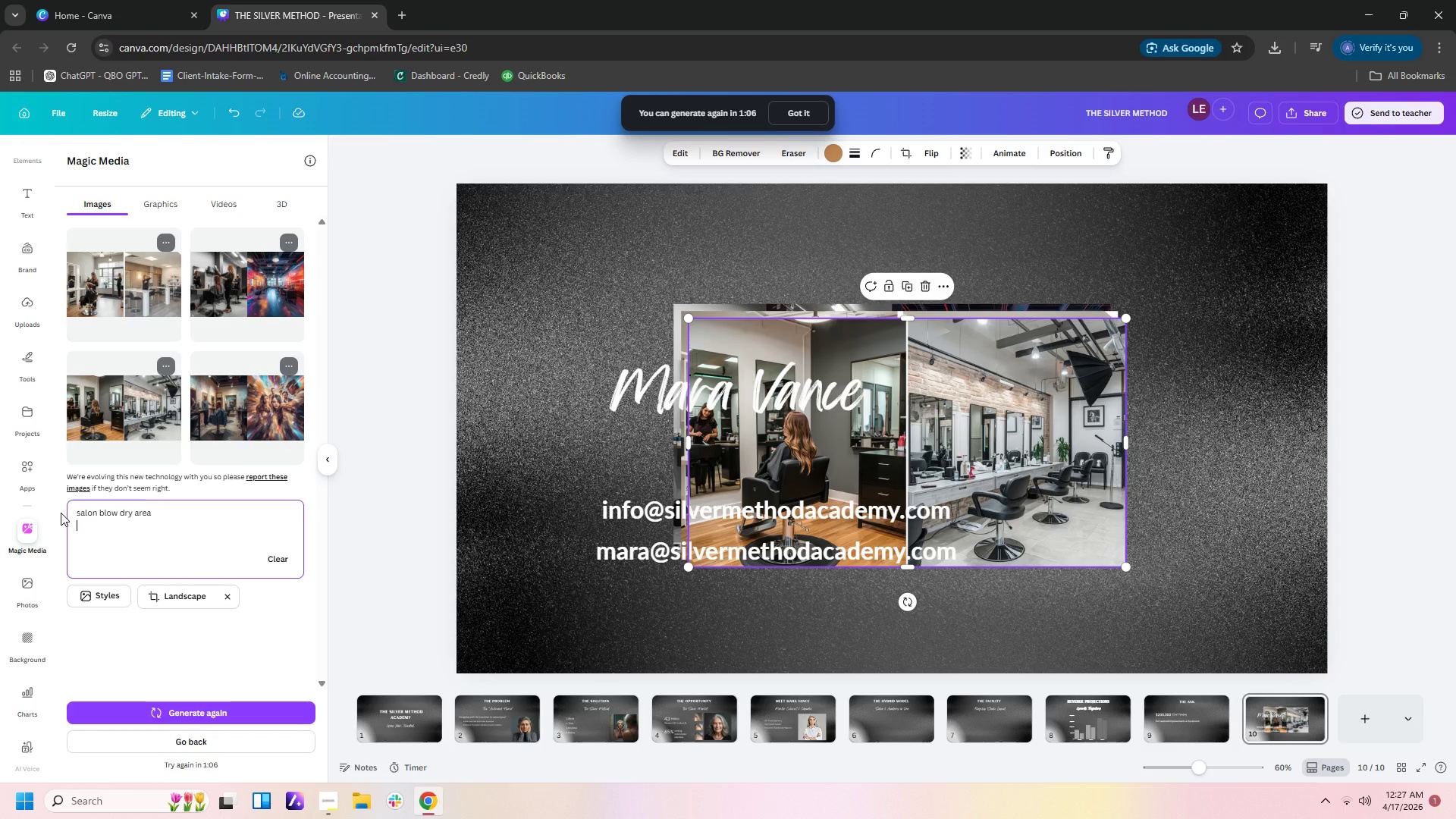 
key(Backspace)
 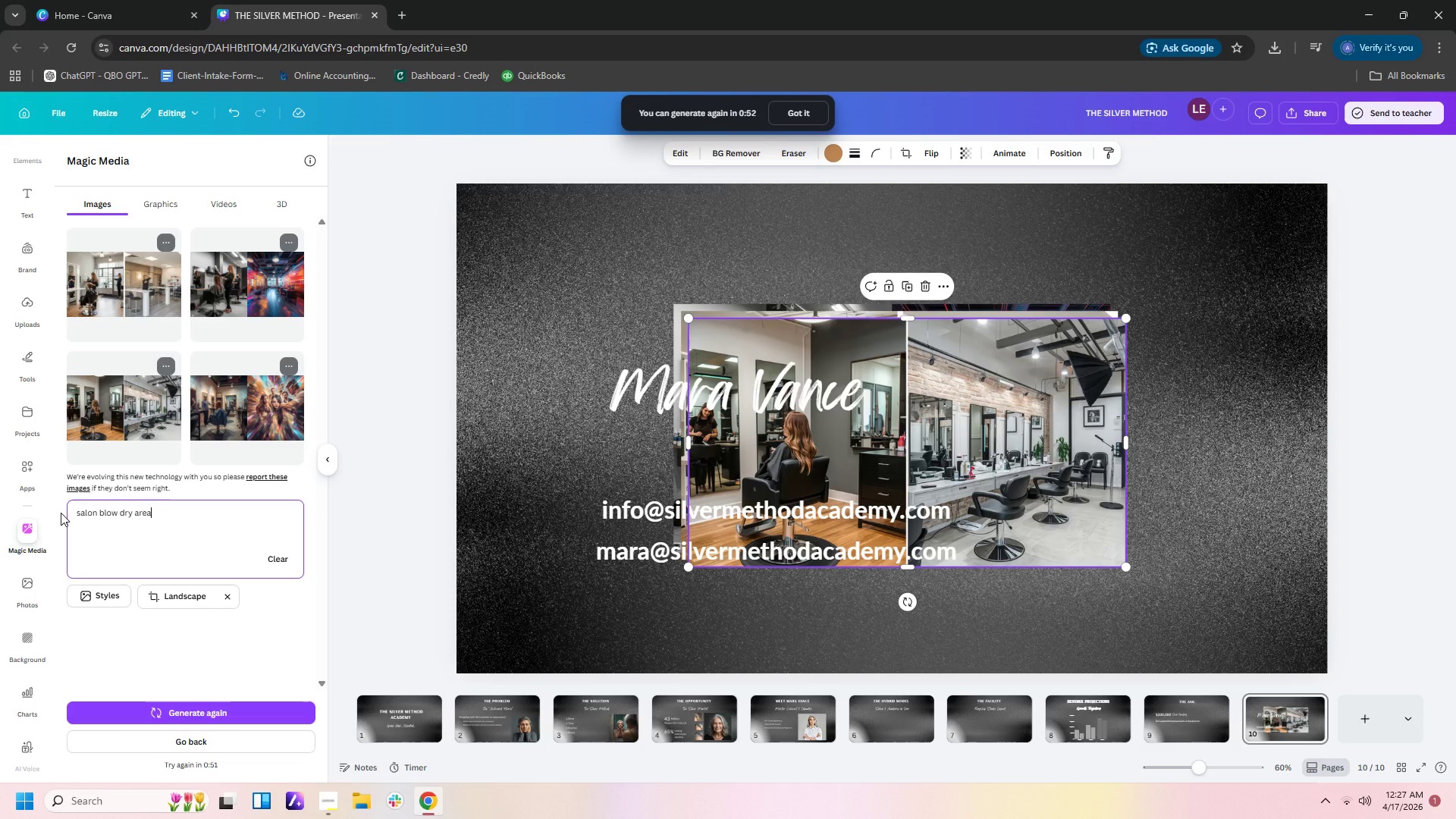 
wait(19.17)
 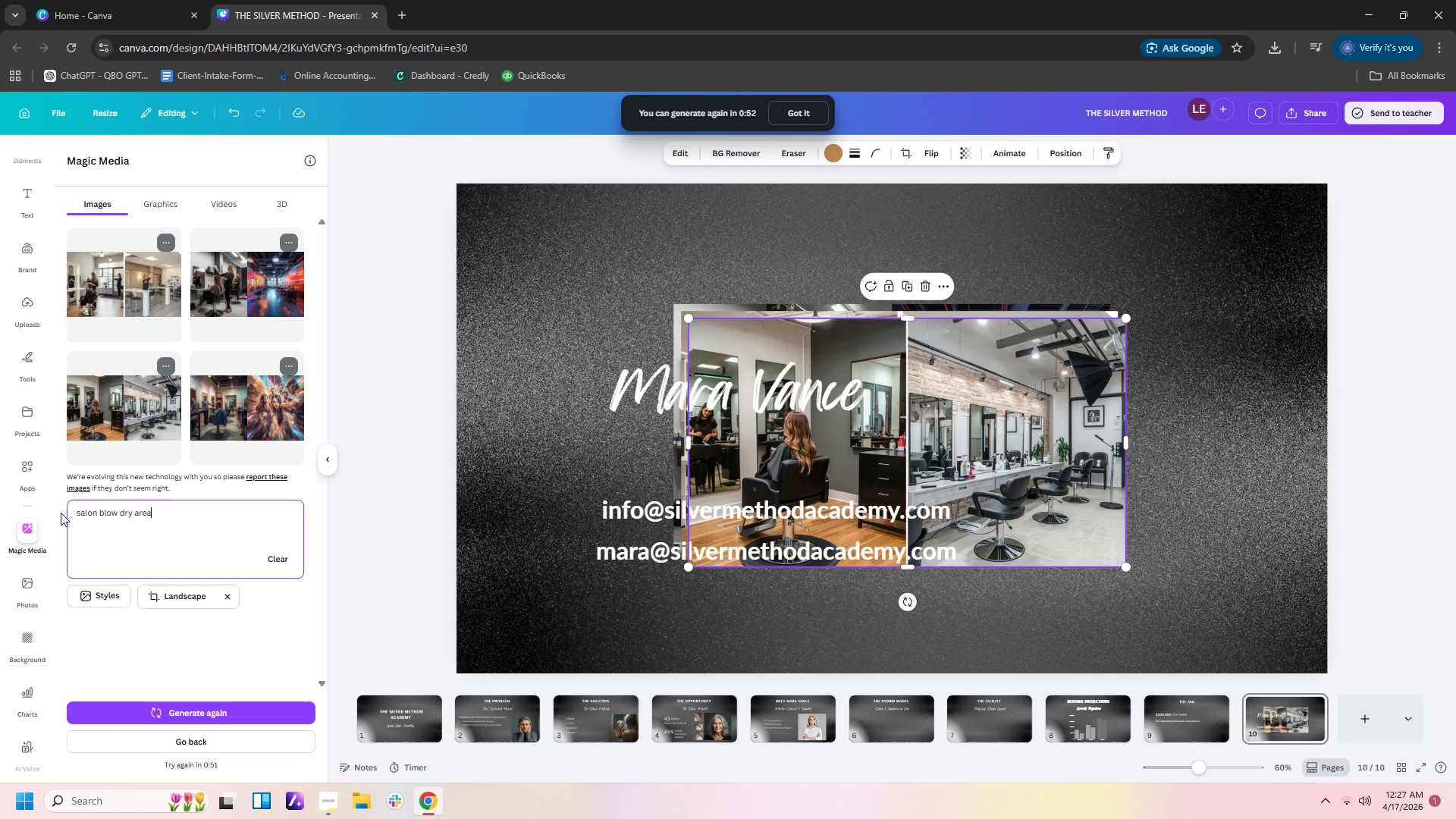 
left_click([993, 441])
 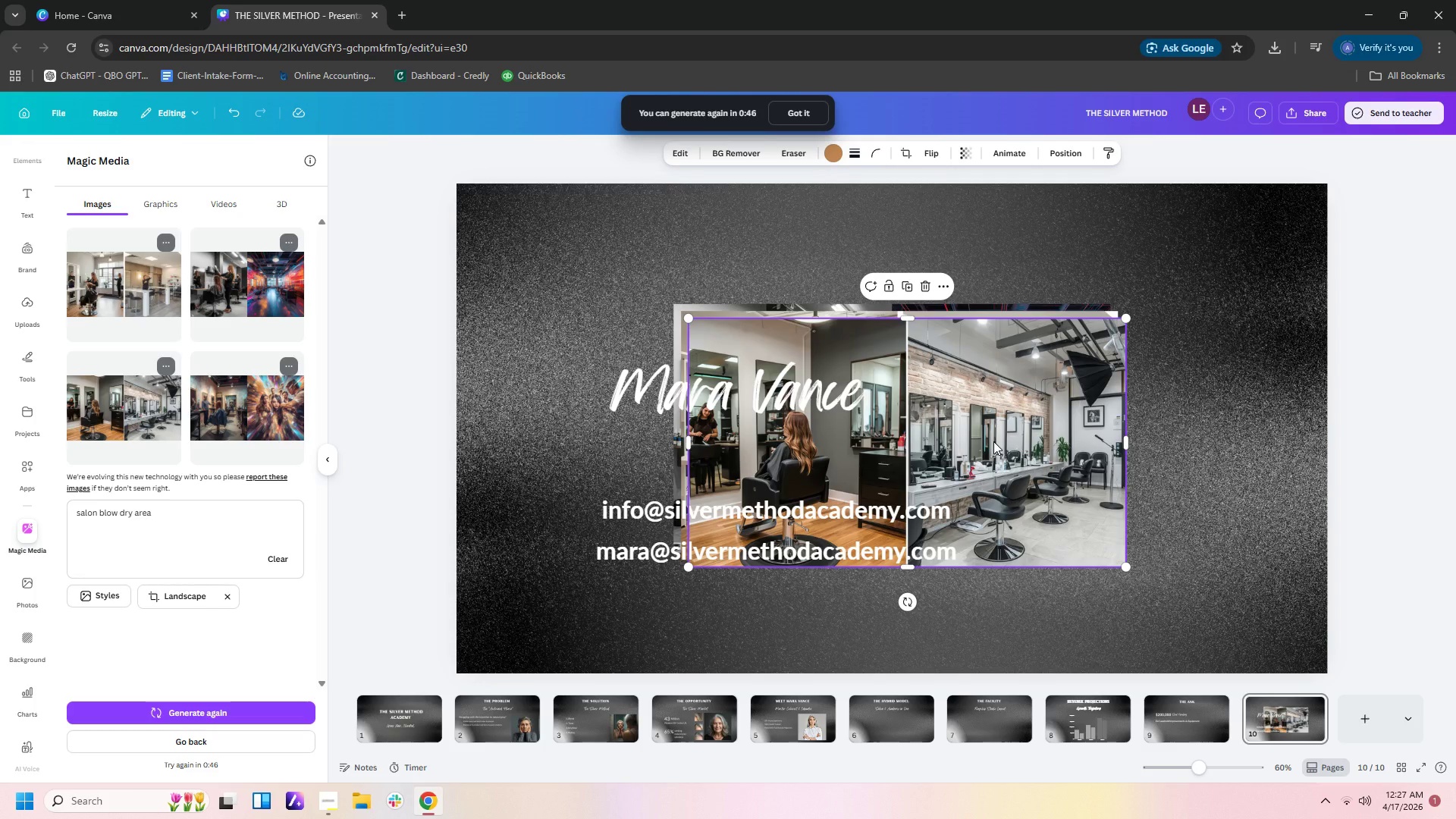 
key(Delete)
 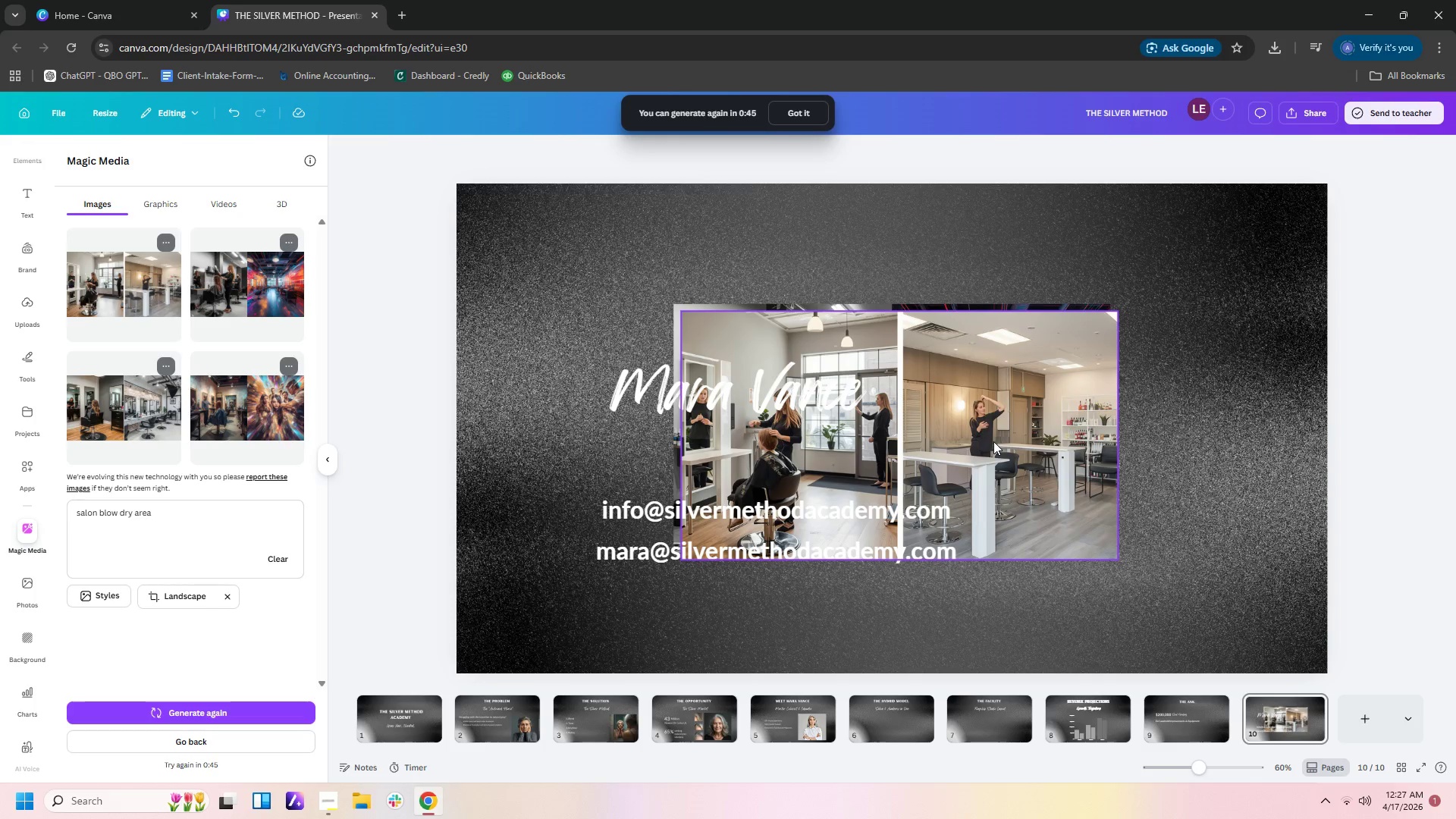 
left_click([1011, 438])
 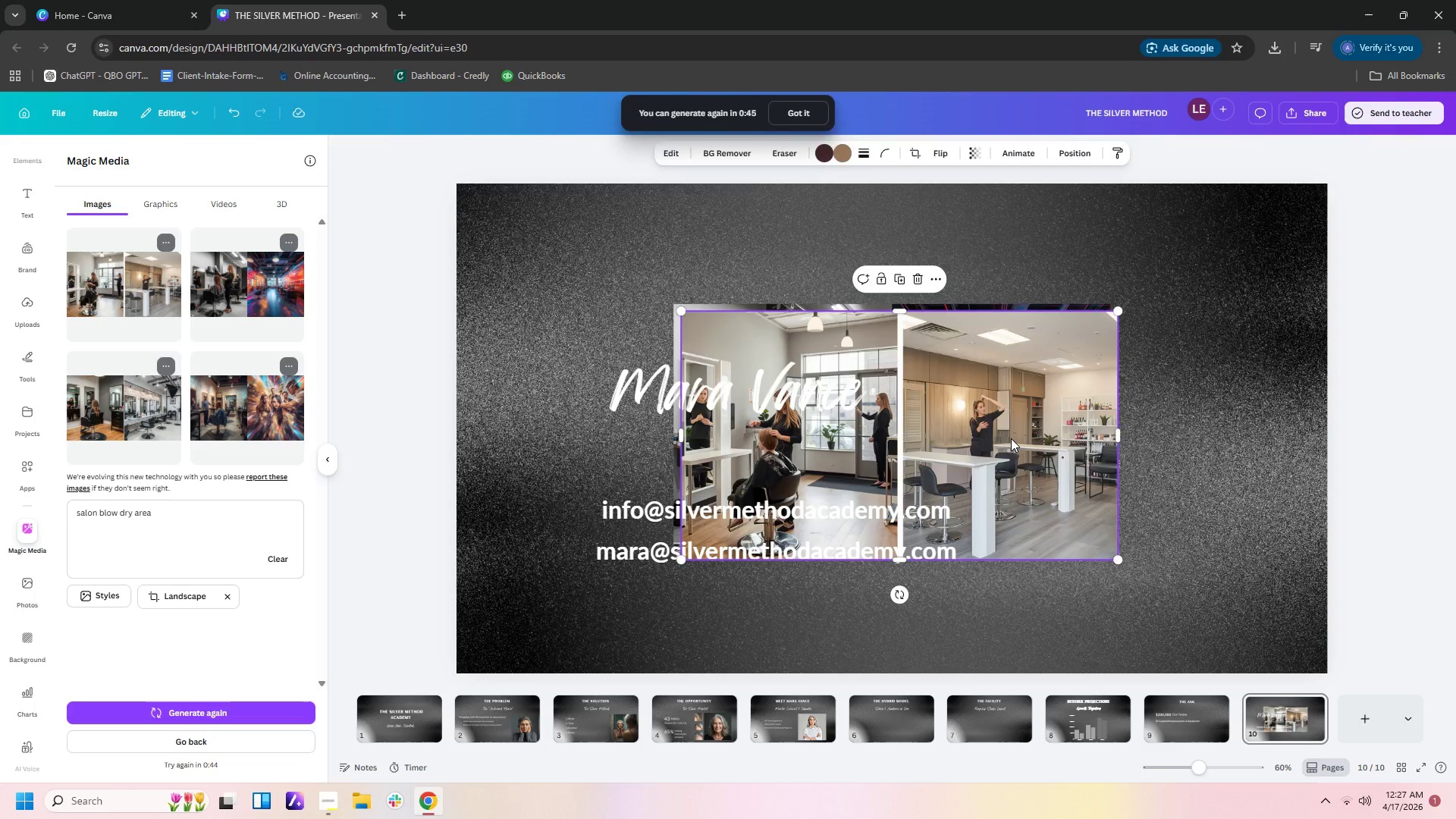 
key(Delete)
 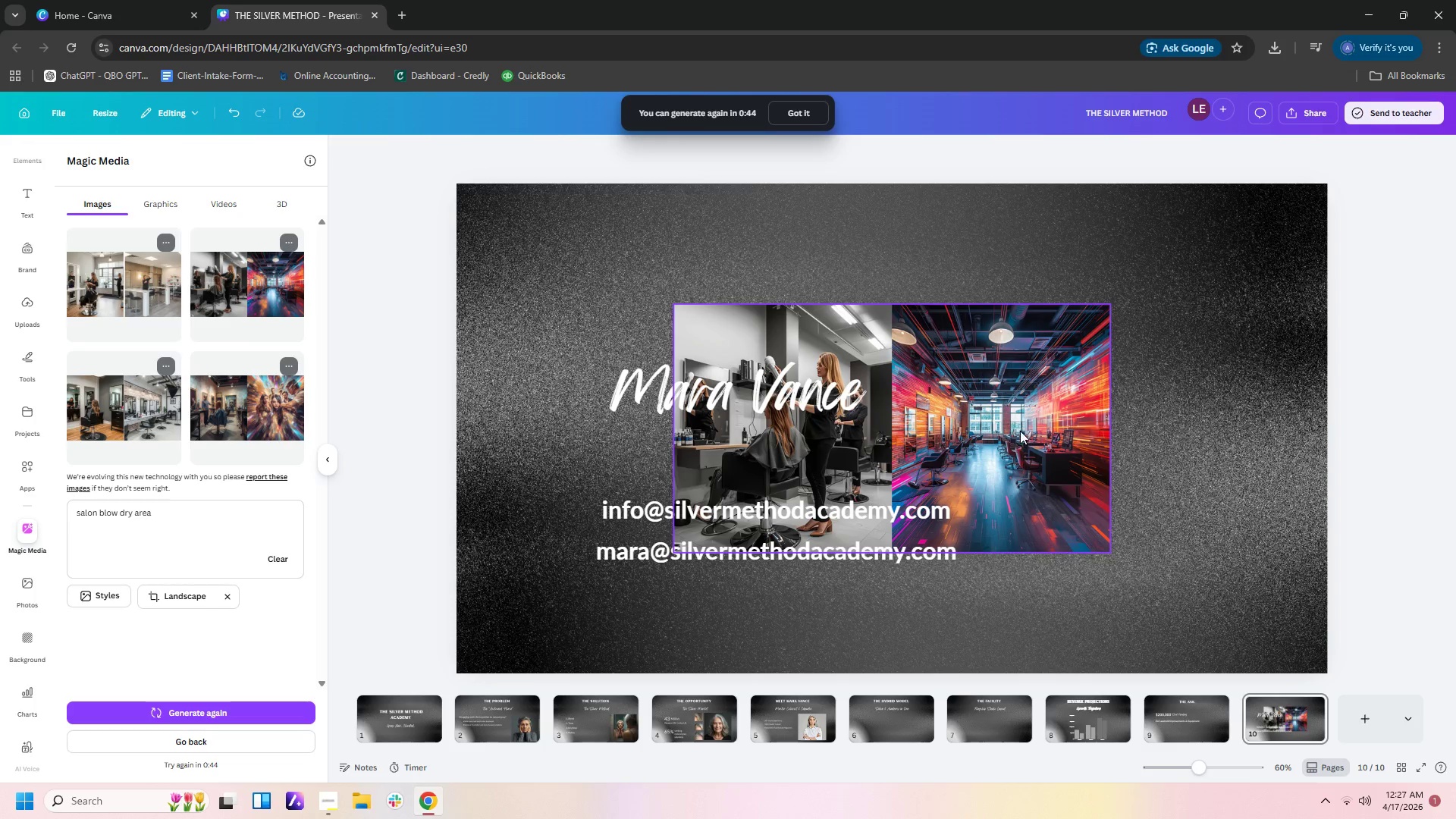 
left_click([1021, 431])
 